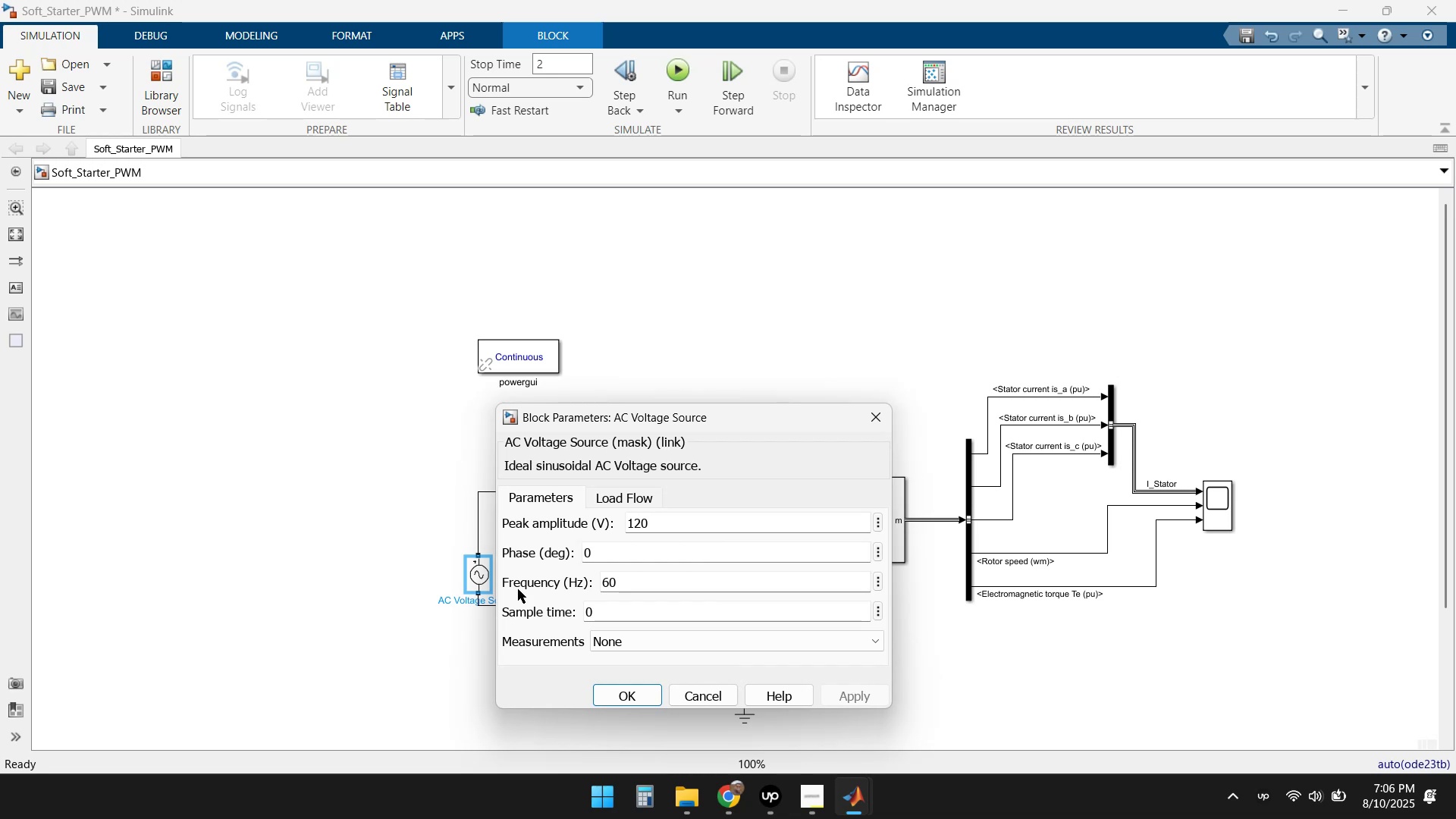 
left_click([660, 524])
 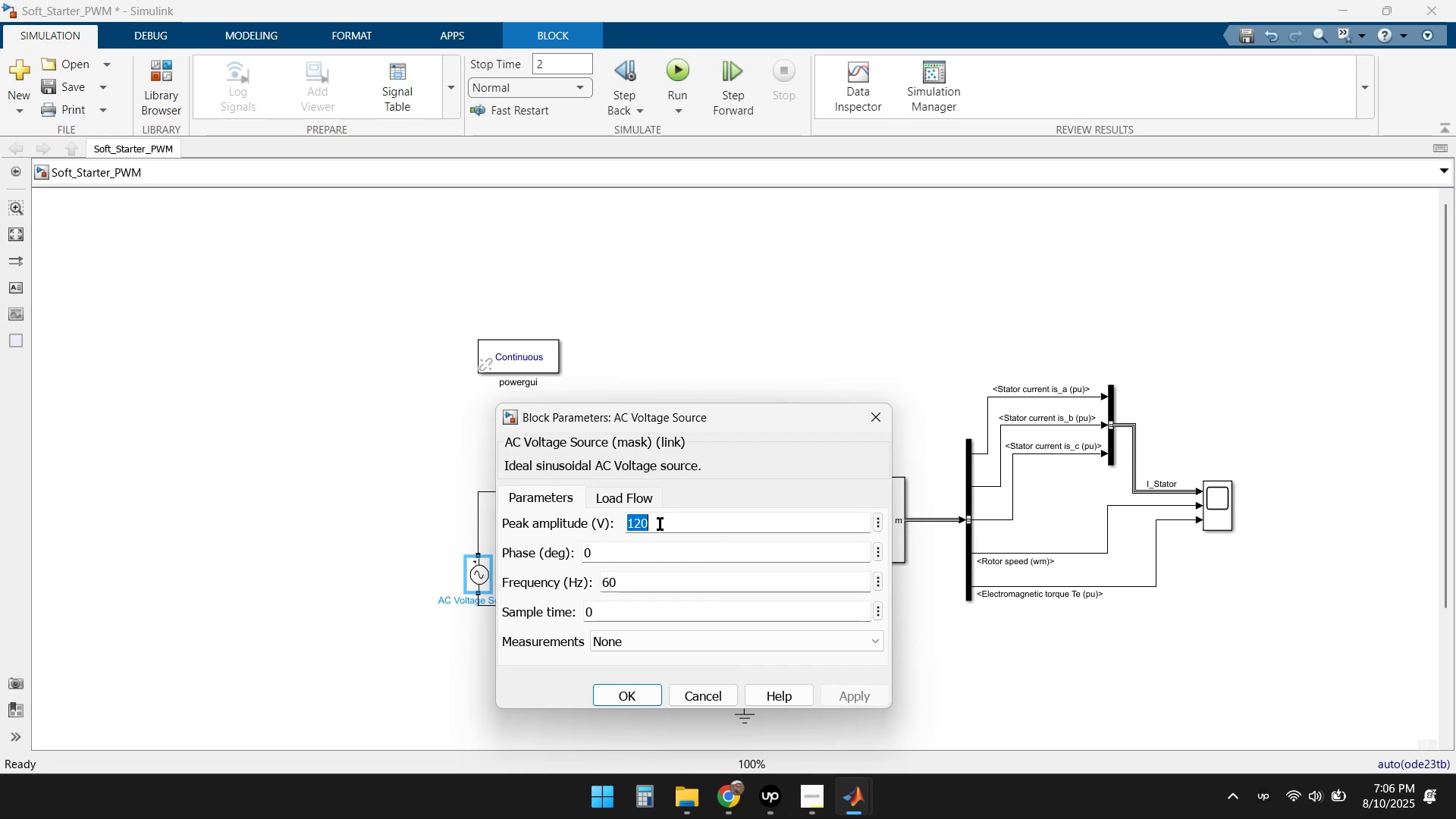 
key(Numpad2)
 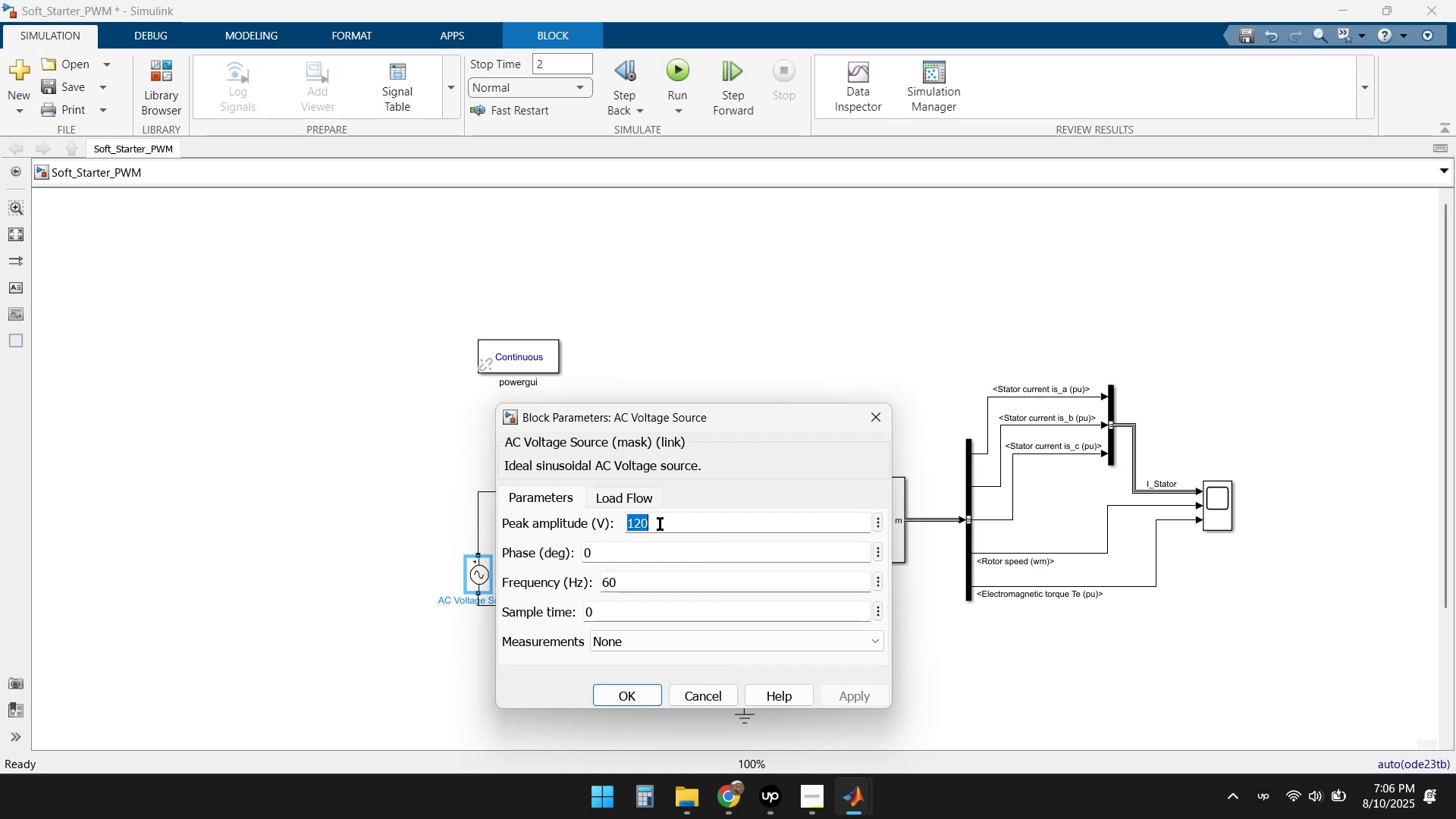 
key(Numpad4)
 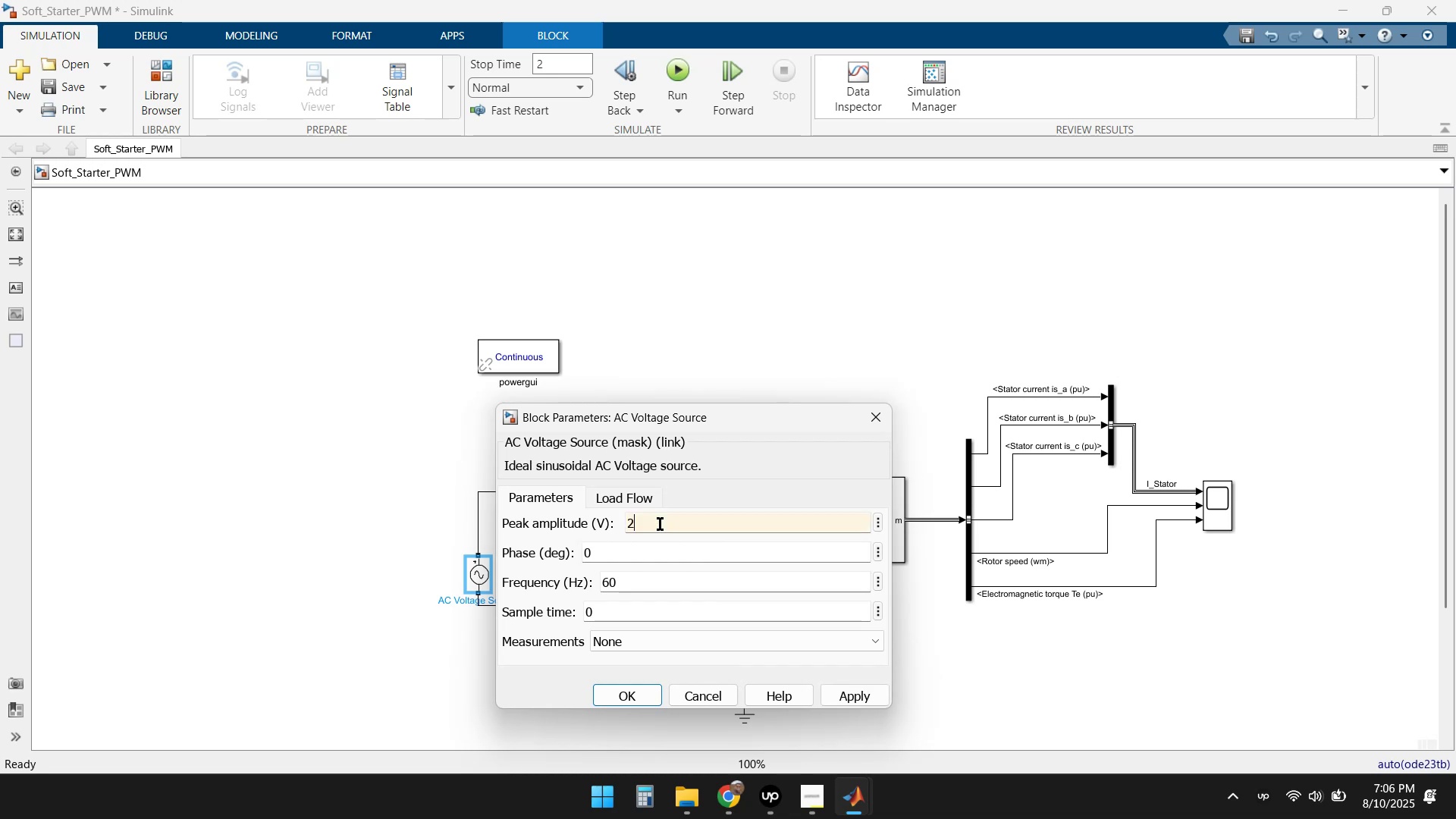 
key(Numpad0)
 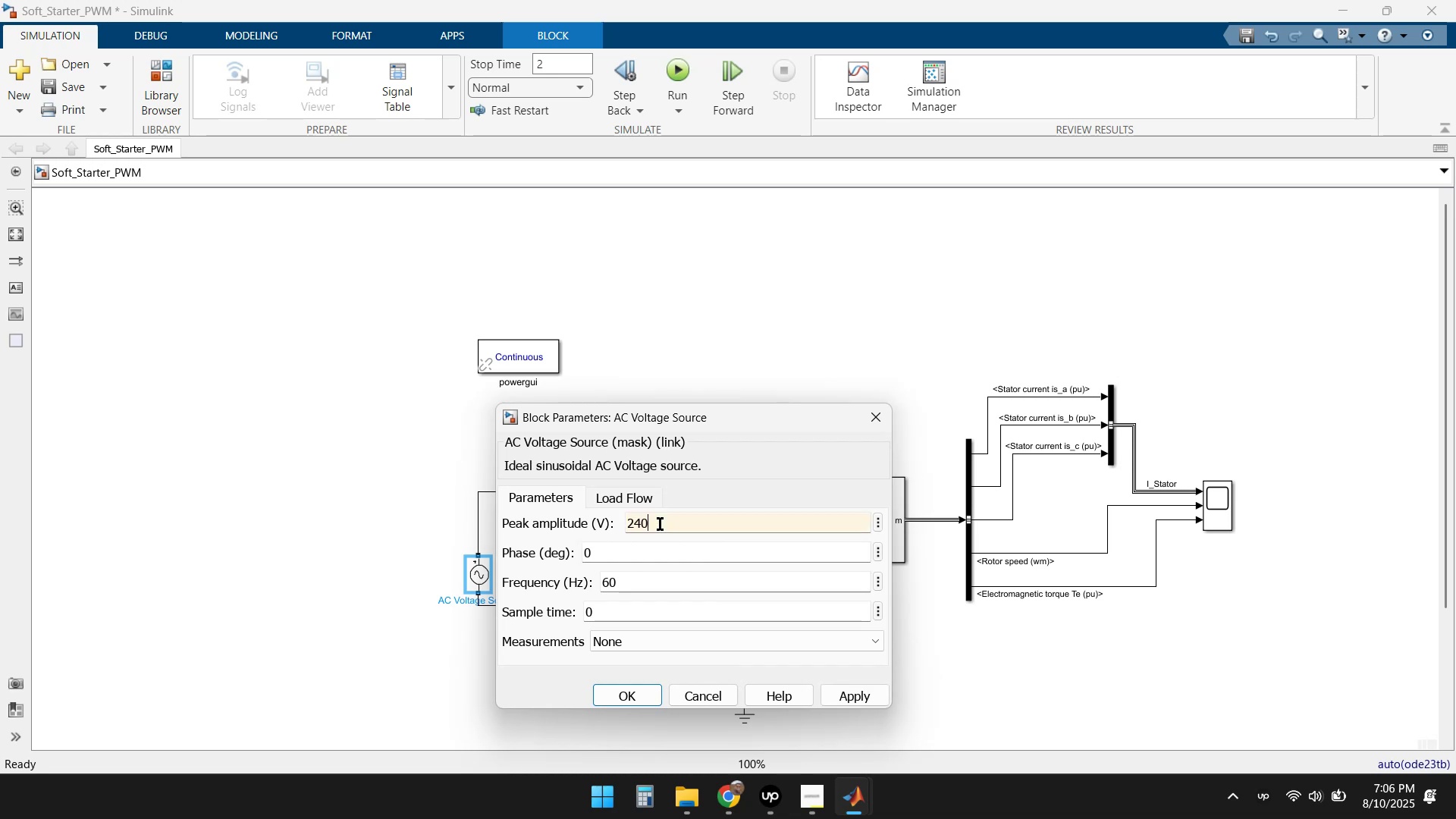 
key(Enter)
 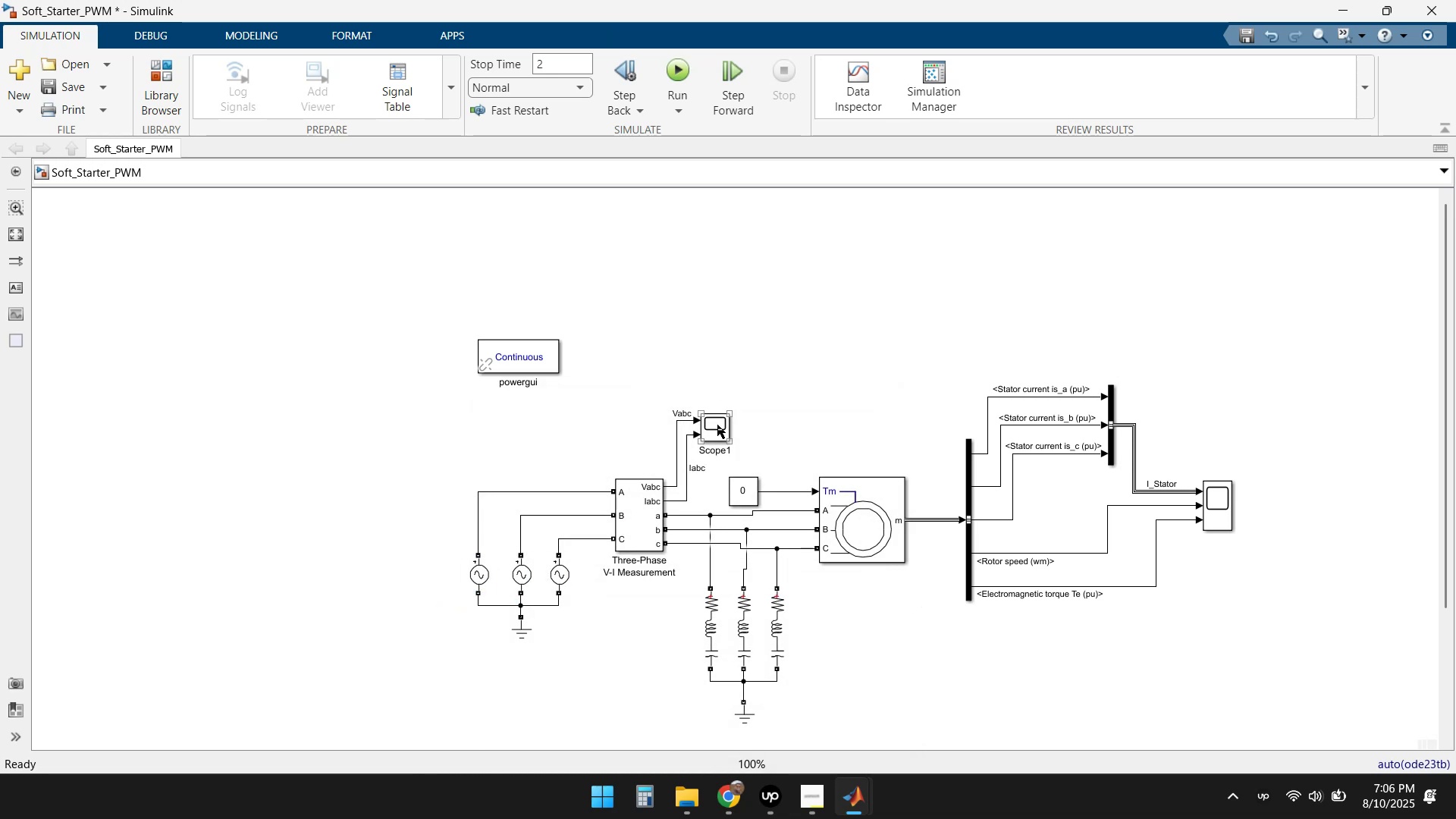 
left_click([669, 74])
 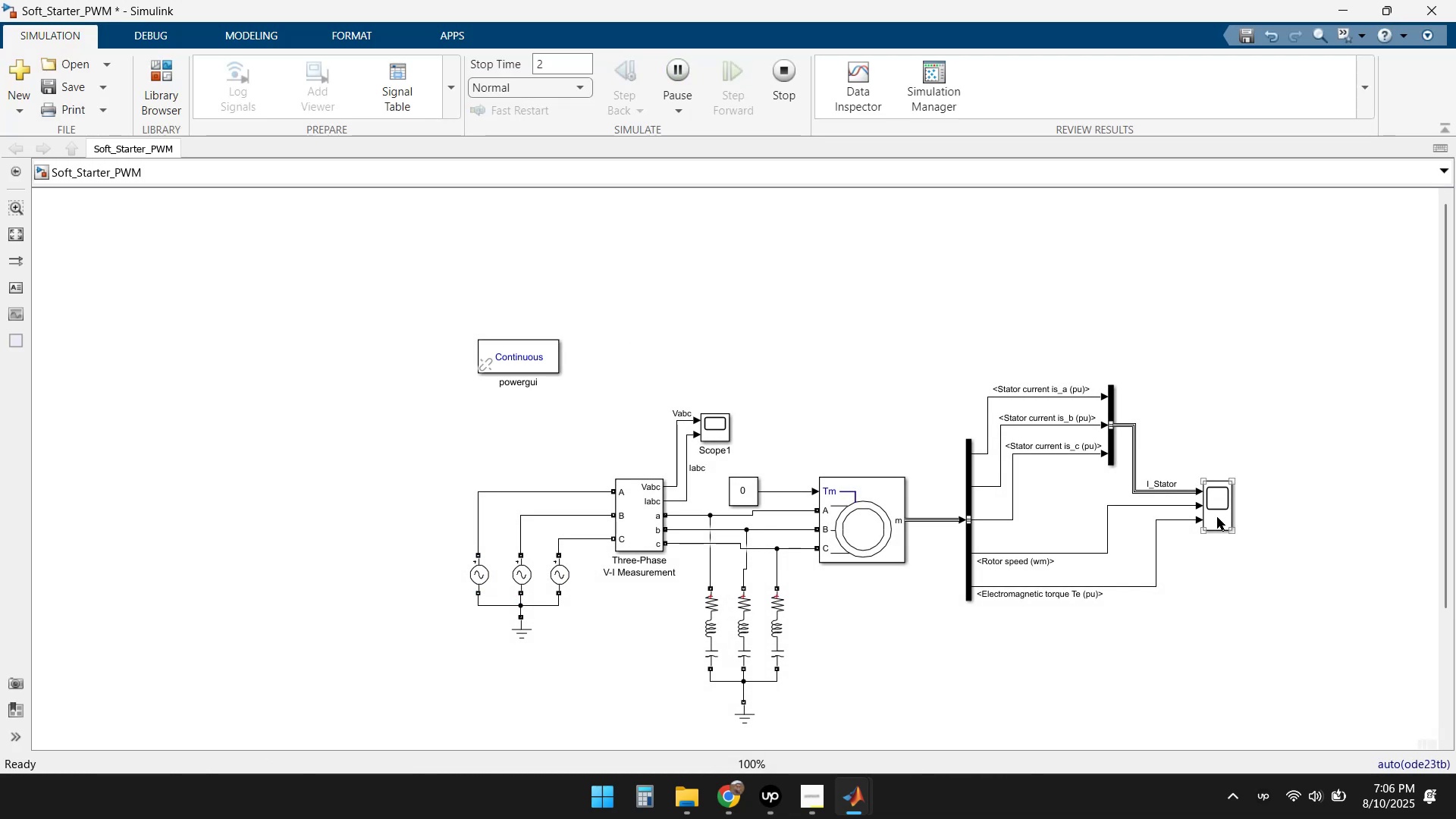 
double_click([1217, 517])
 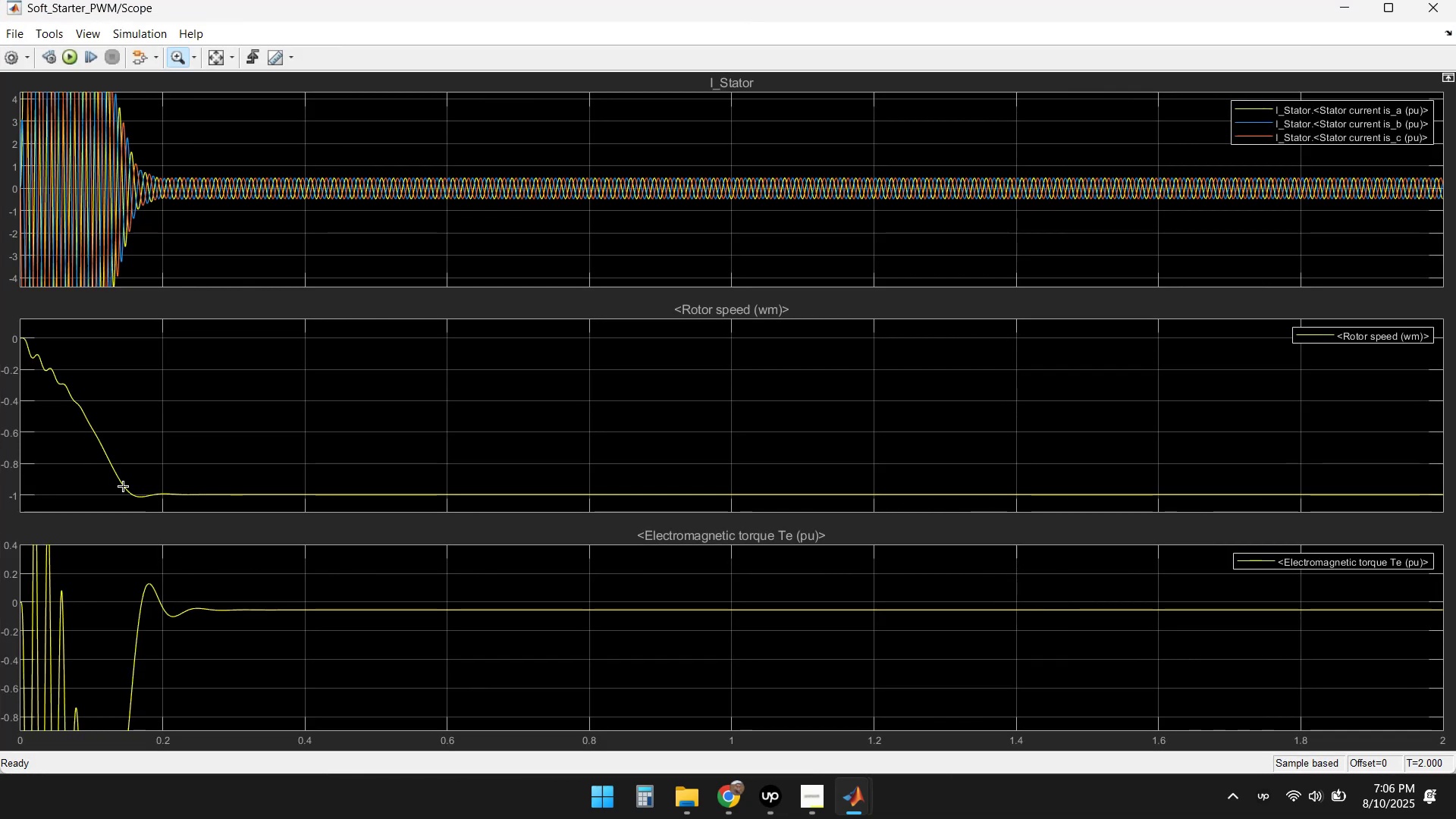 
wait(8.66)
 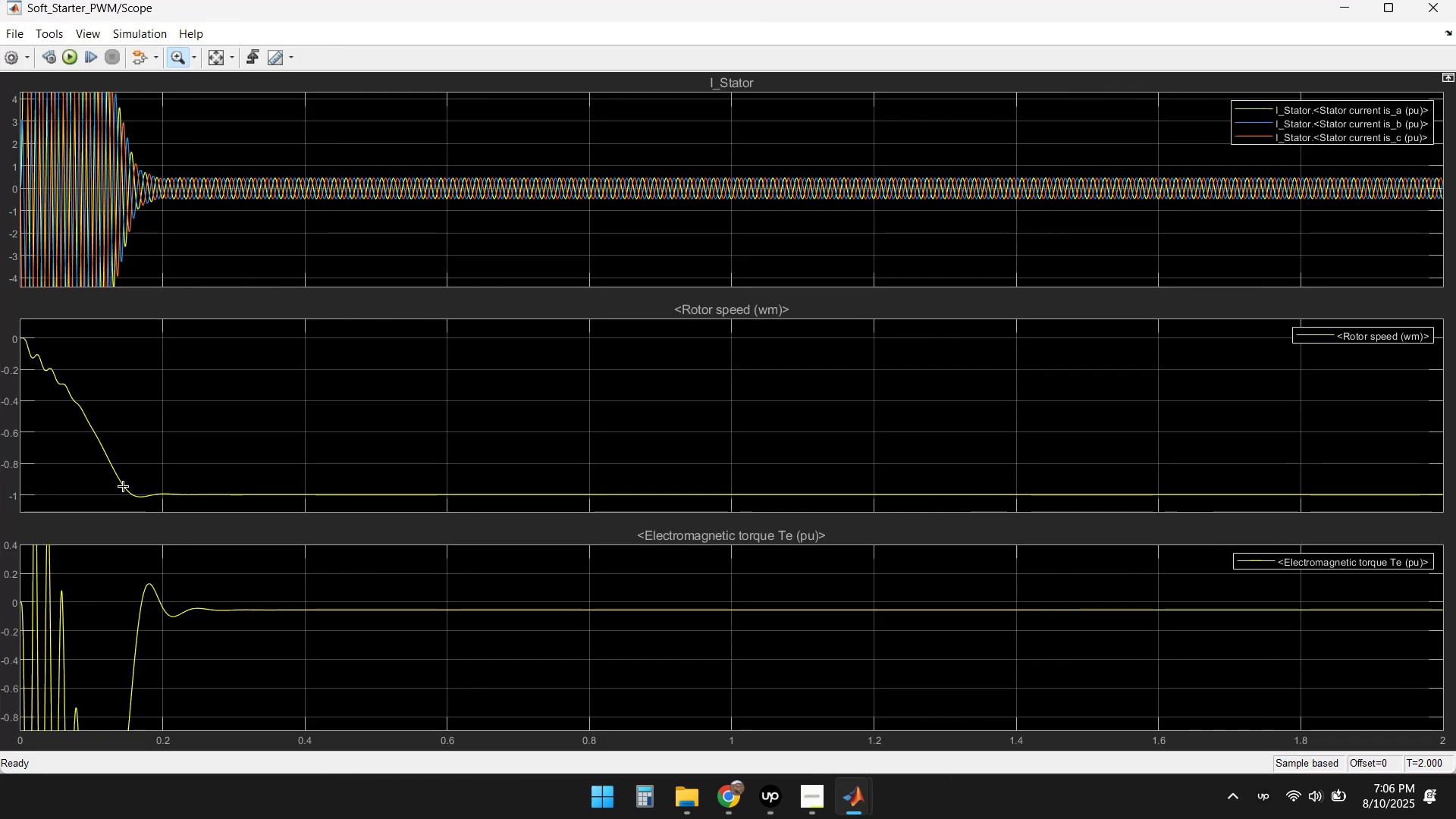 
scroll: coordinate [152, 617], scroll_direction: down, amount: 5.0
 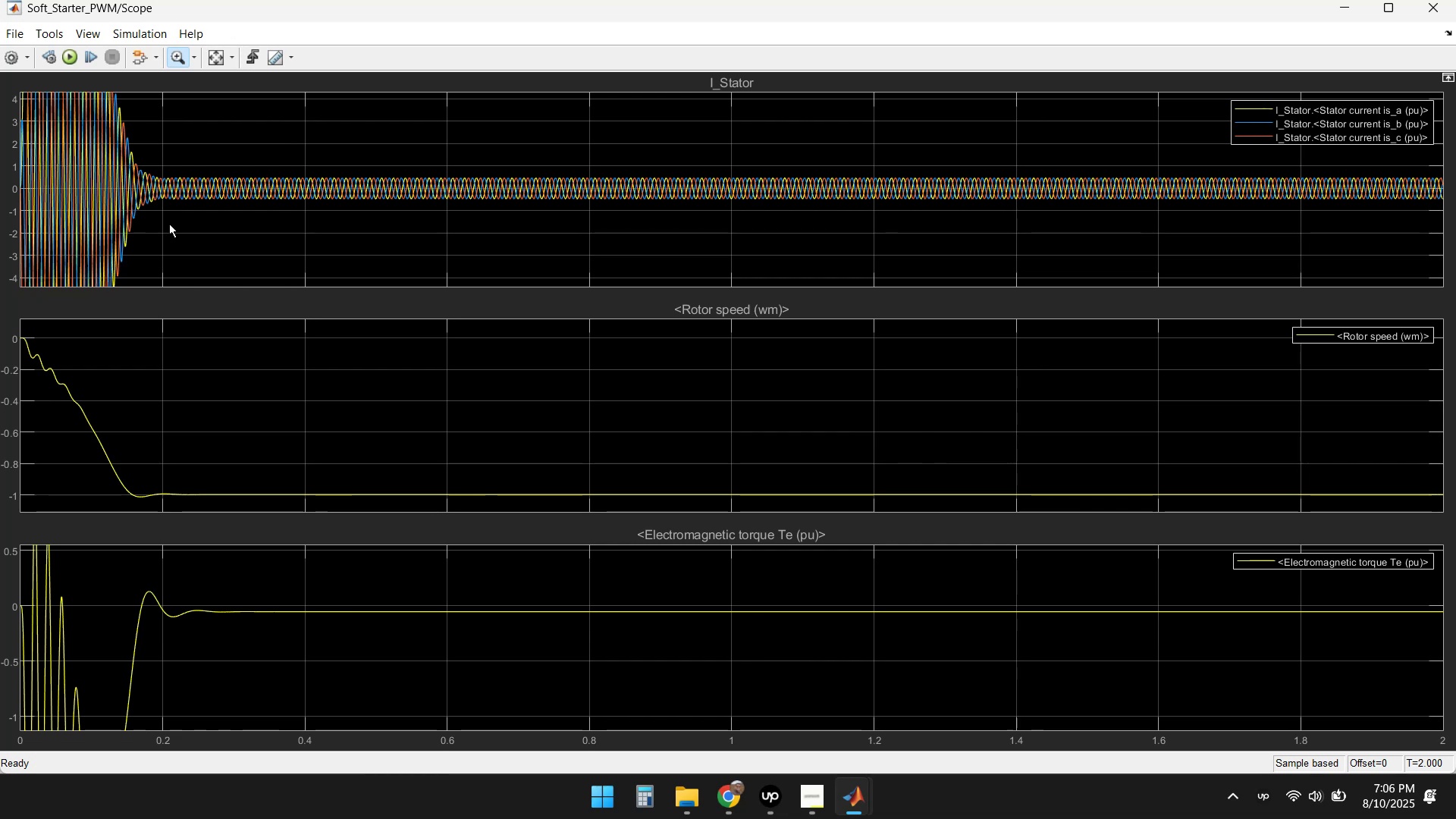 
left_click([221, 67])
 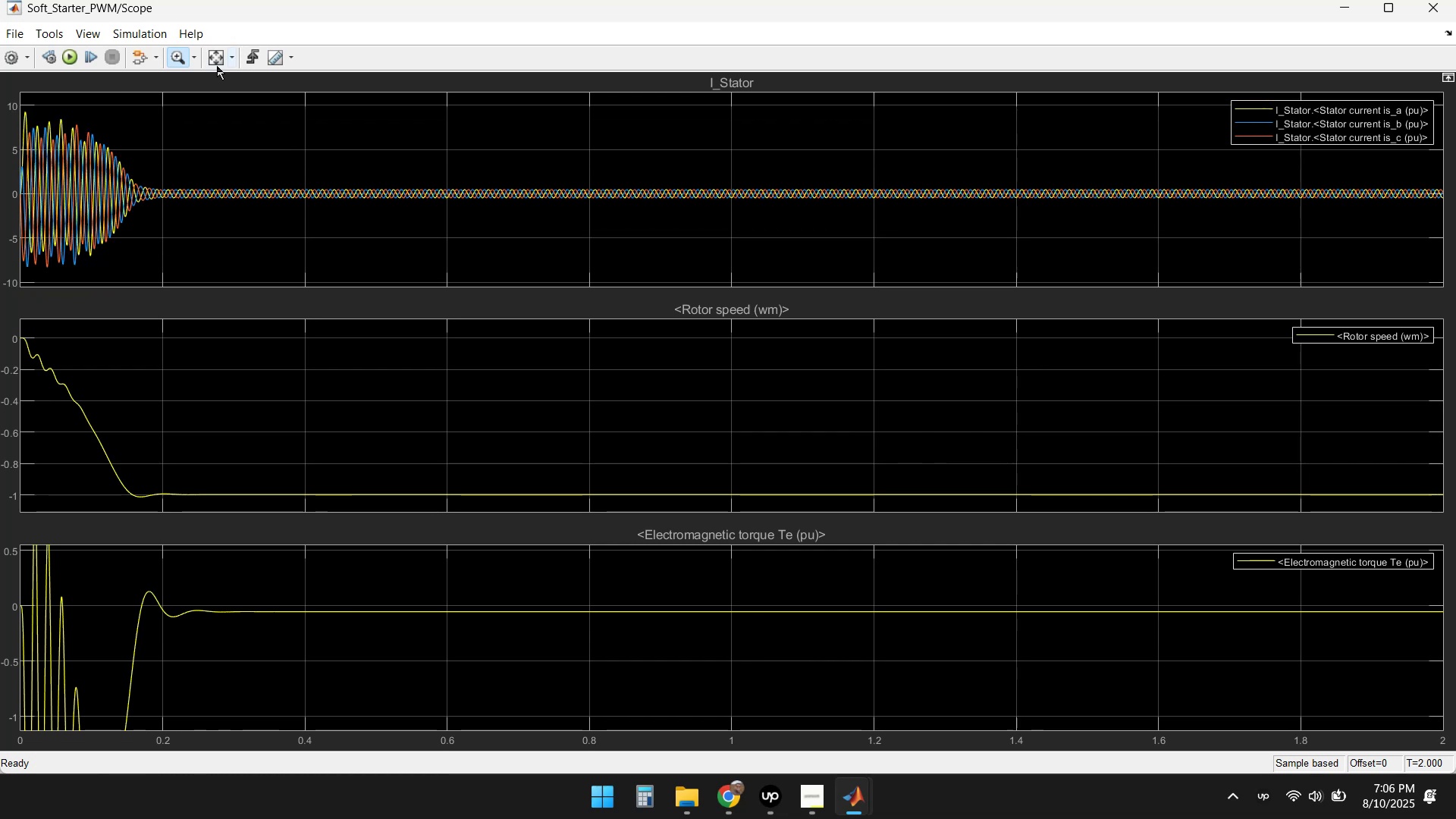 
double_click([216, 64])
 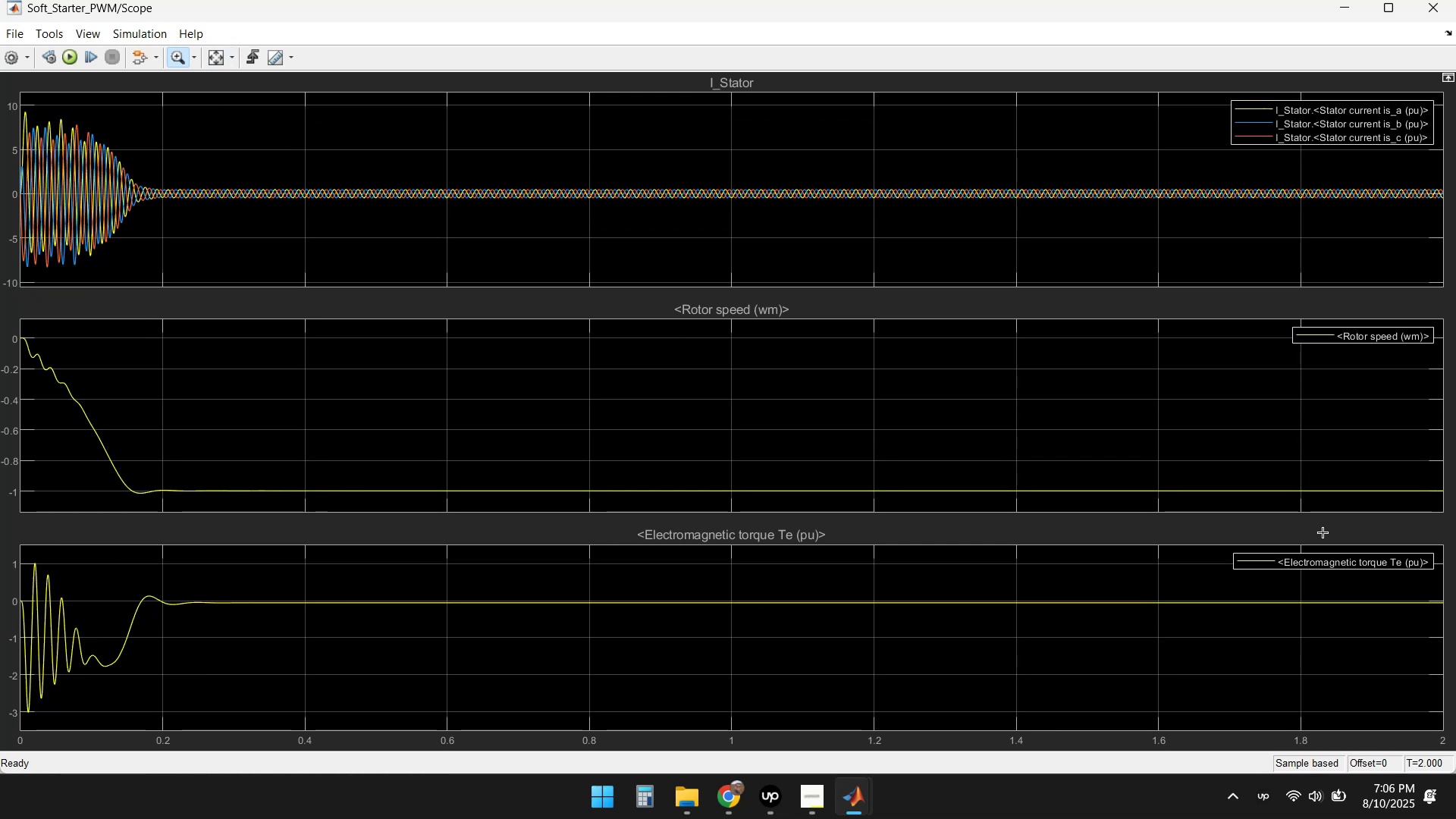 
wait(5.34)
 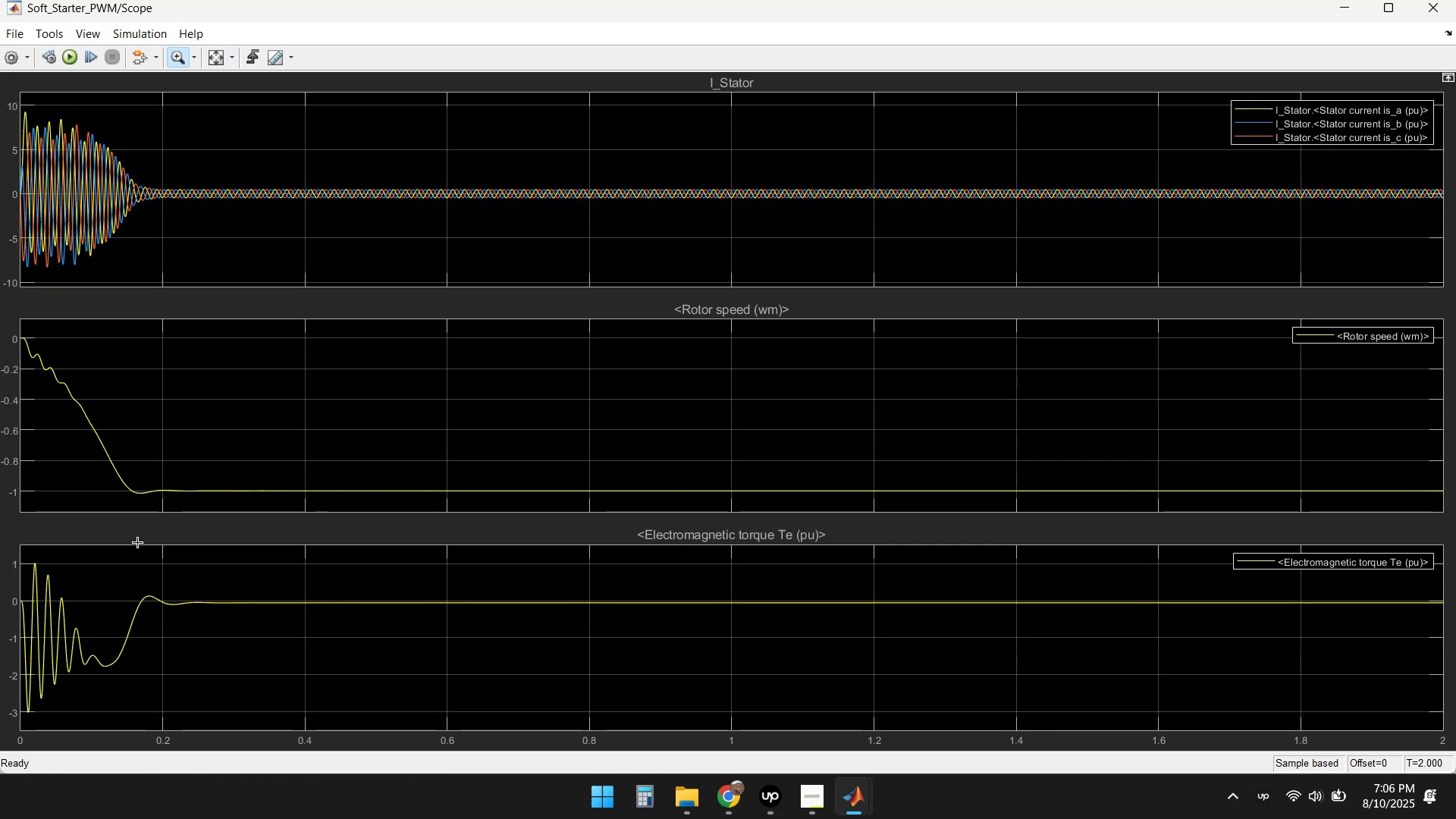 
left_click([1436, 7])
 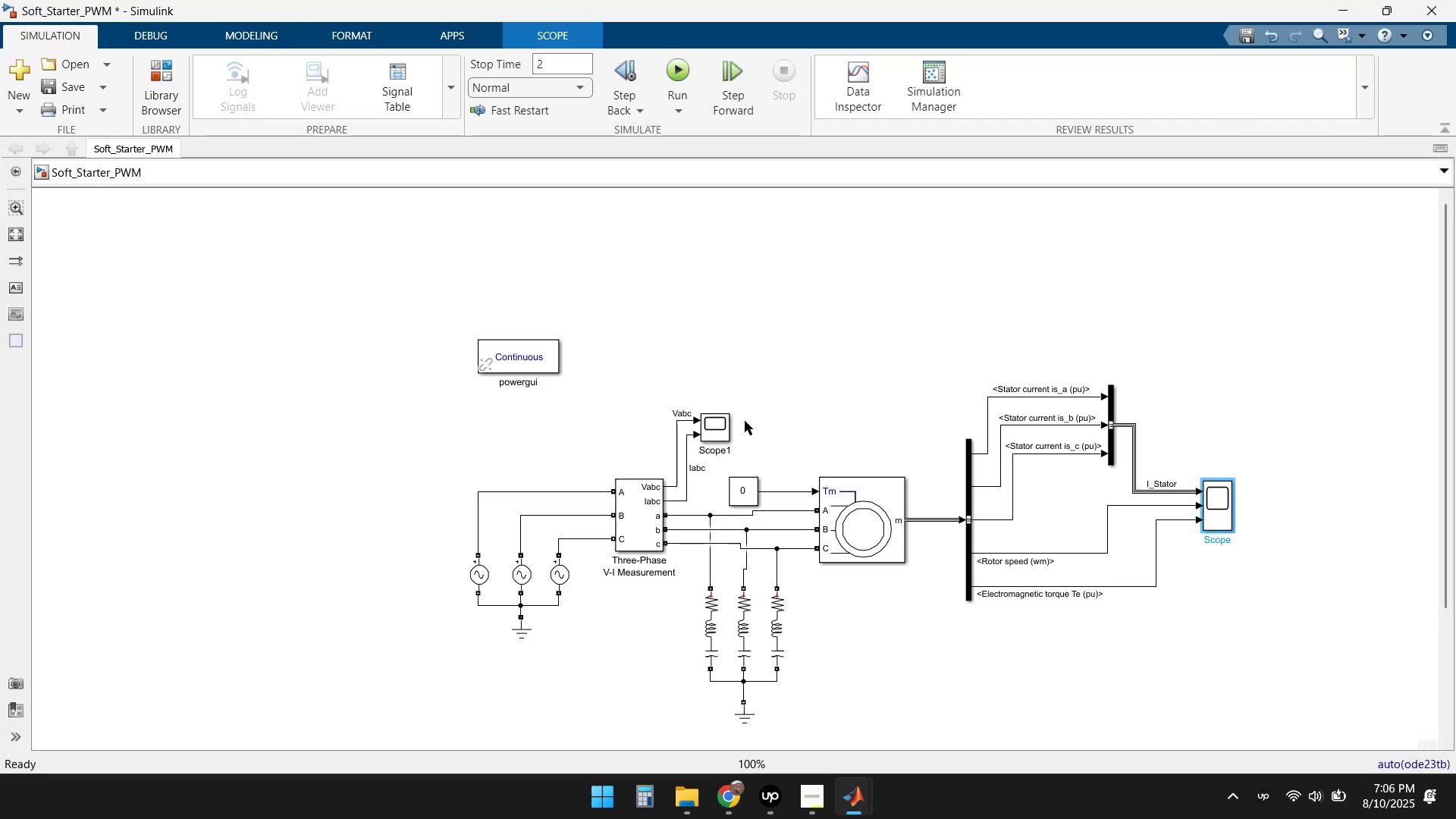 
double_click([718, 435])
 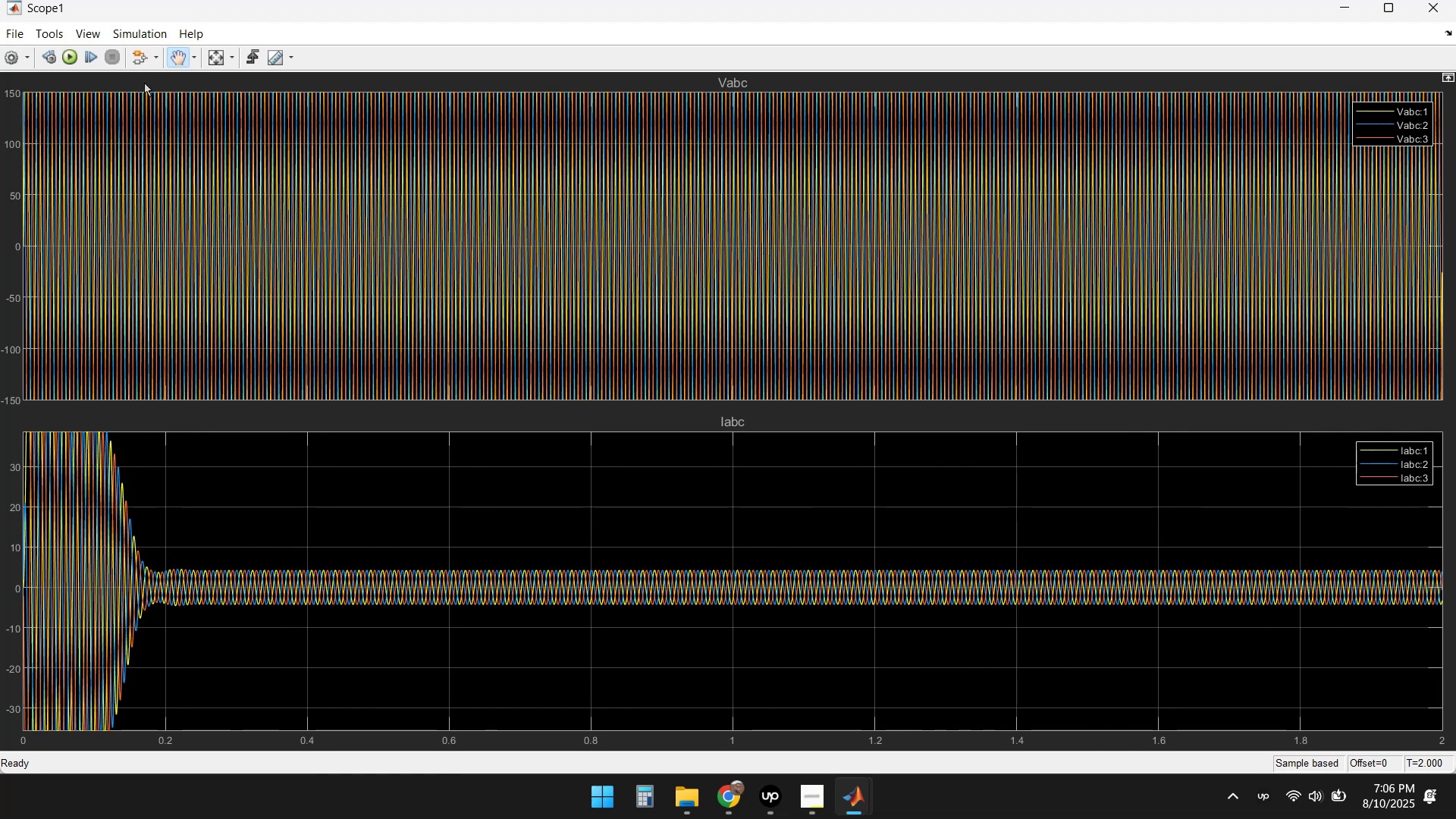 
left_click([213, 56])
 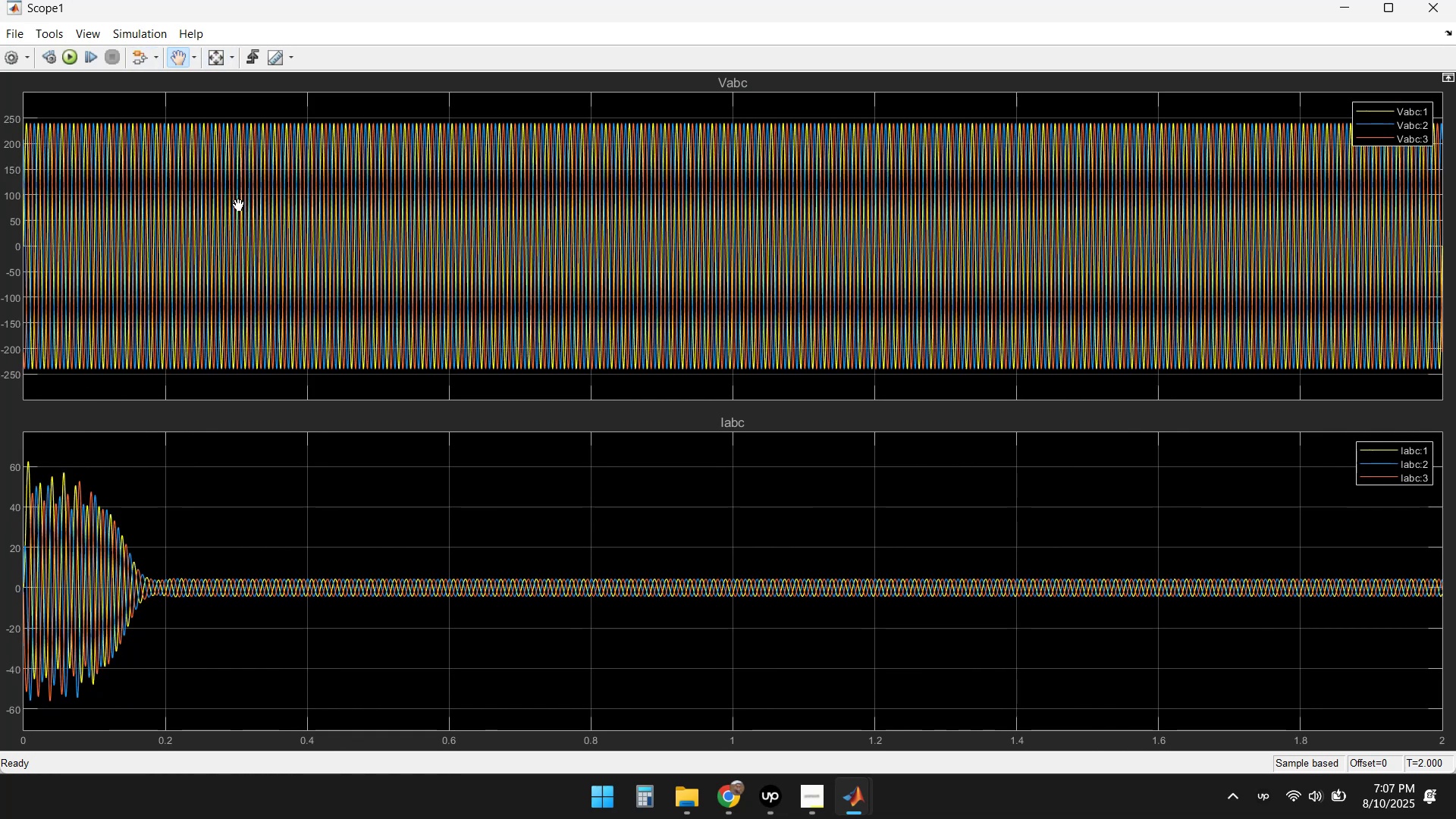 
wait(5.15)
 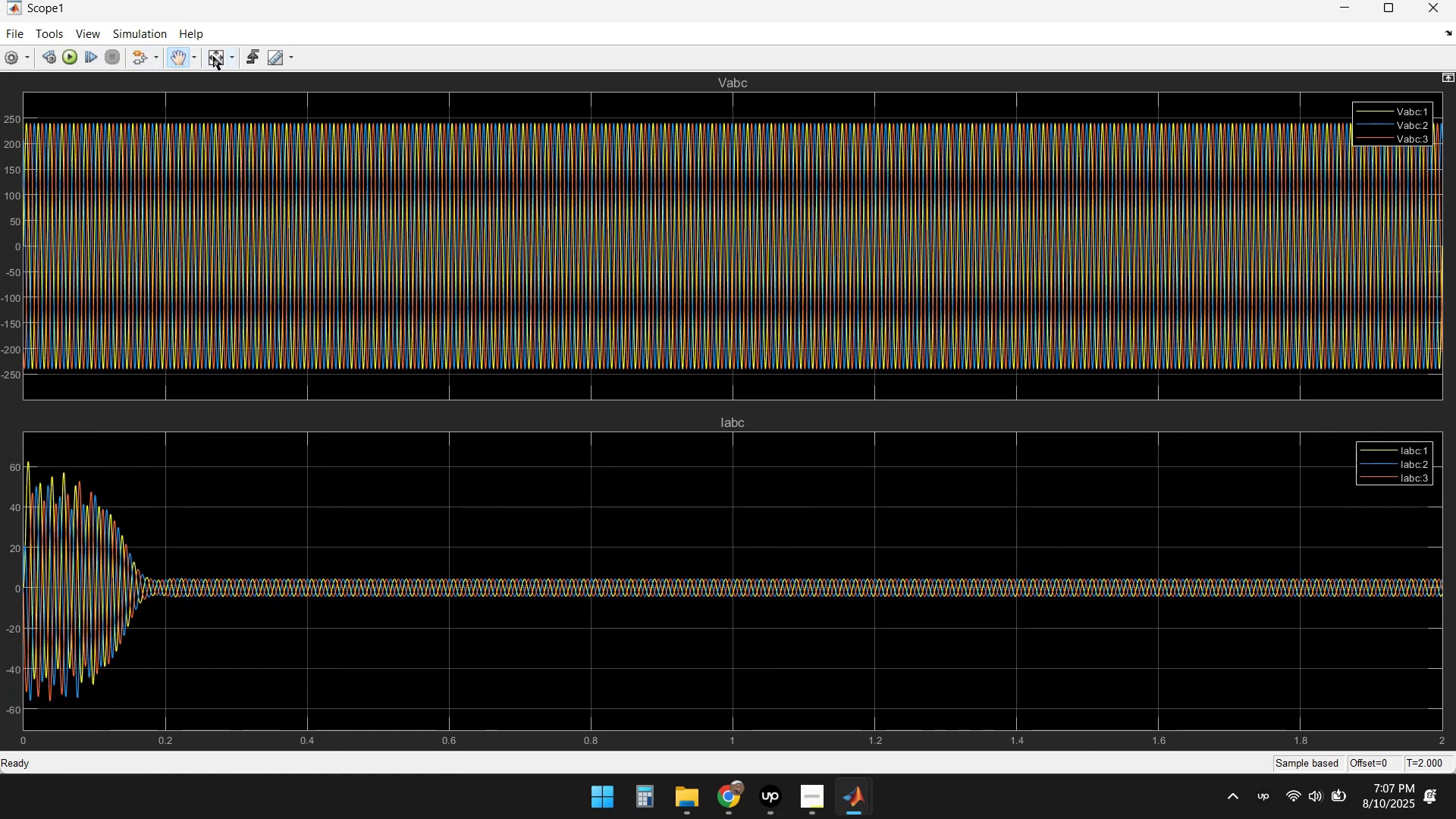 
left_click([1423, 5])
 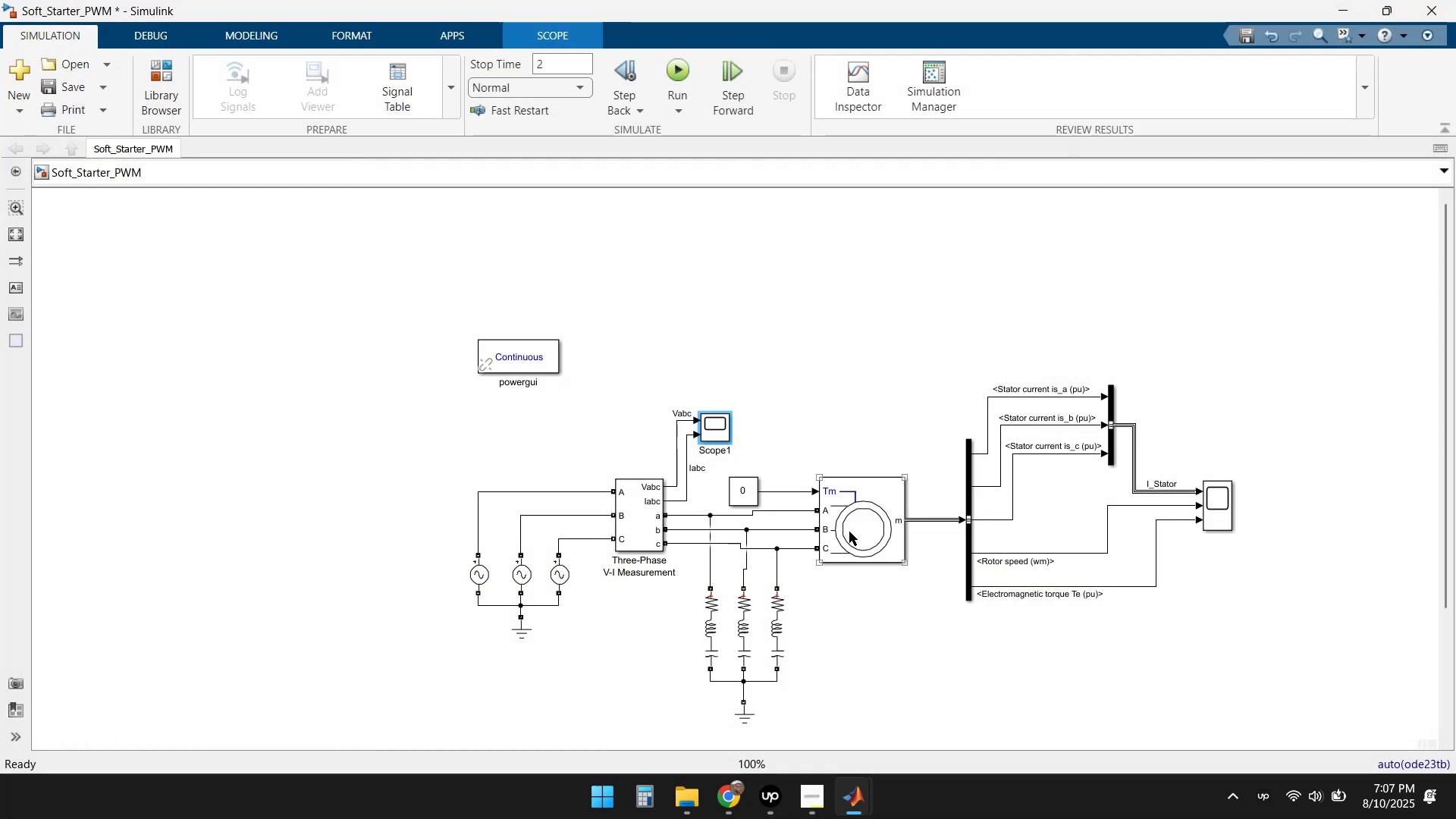 
double_click([867, 535])
 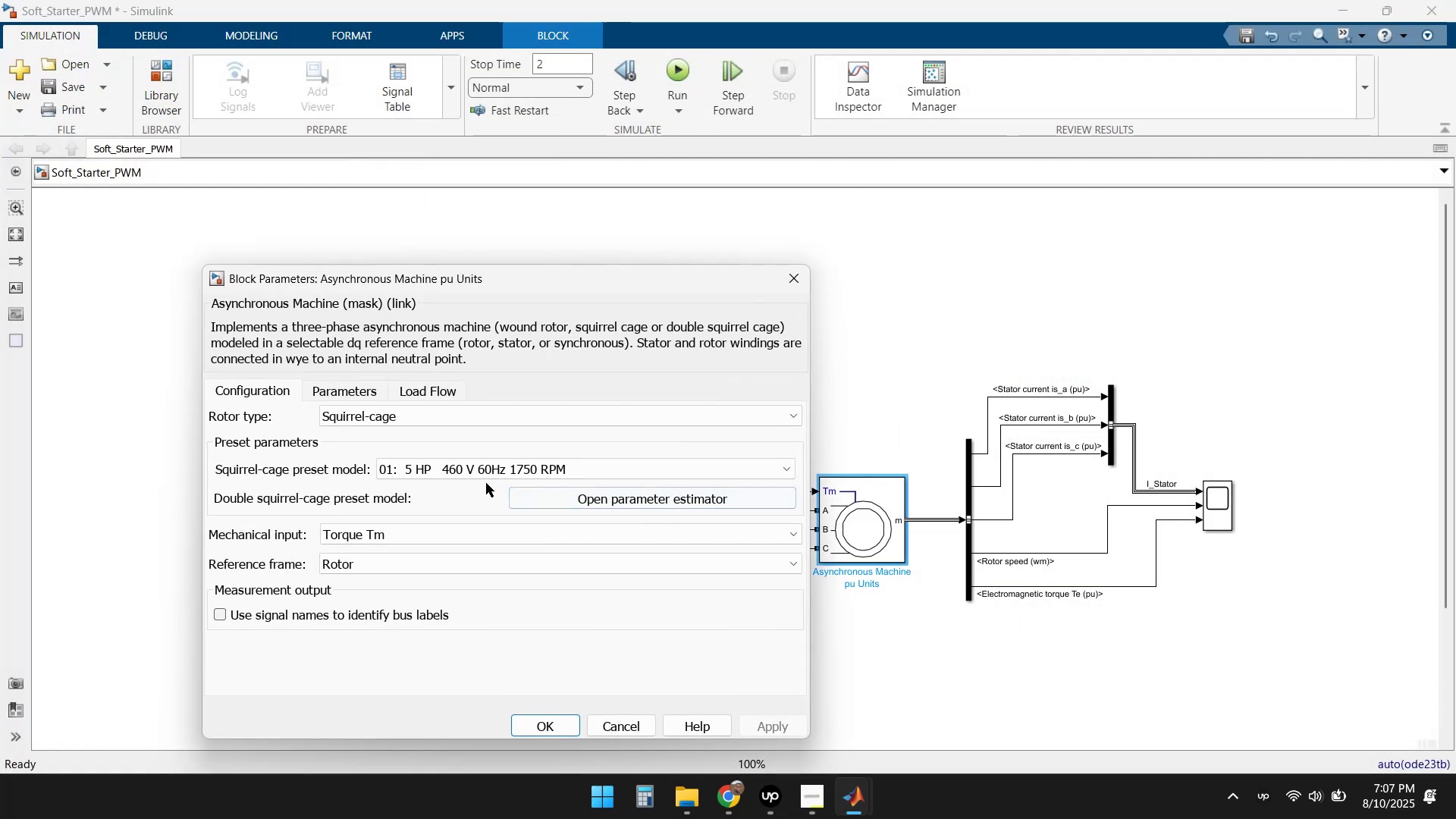 
left_click([481, 467])
 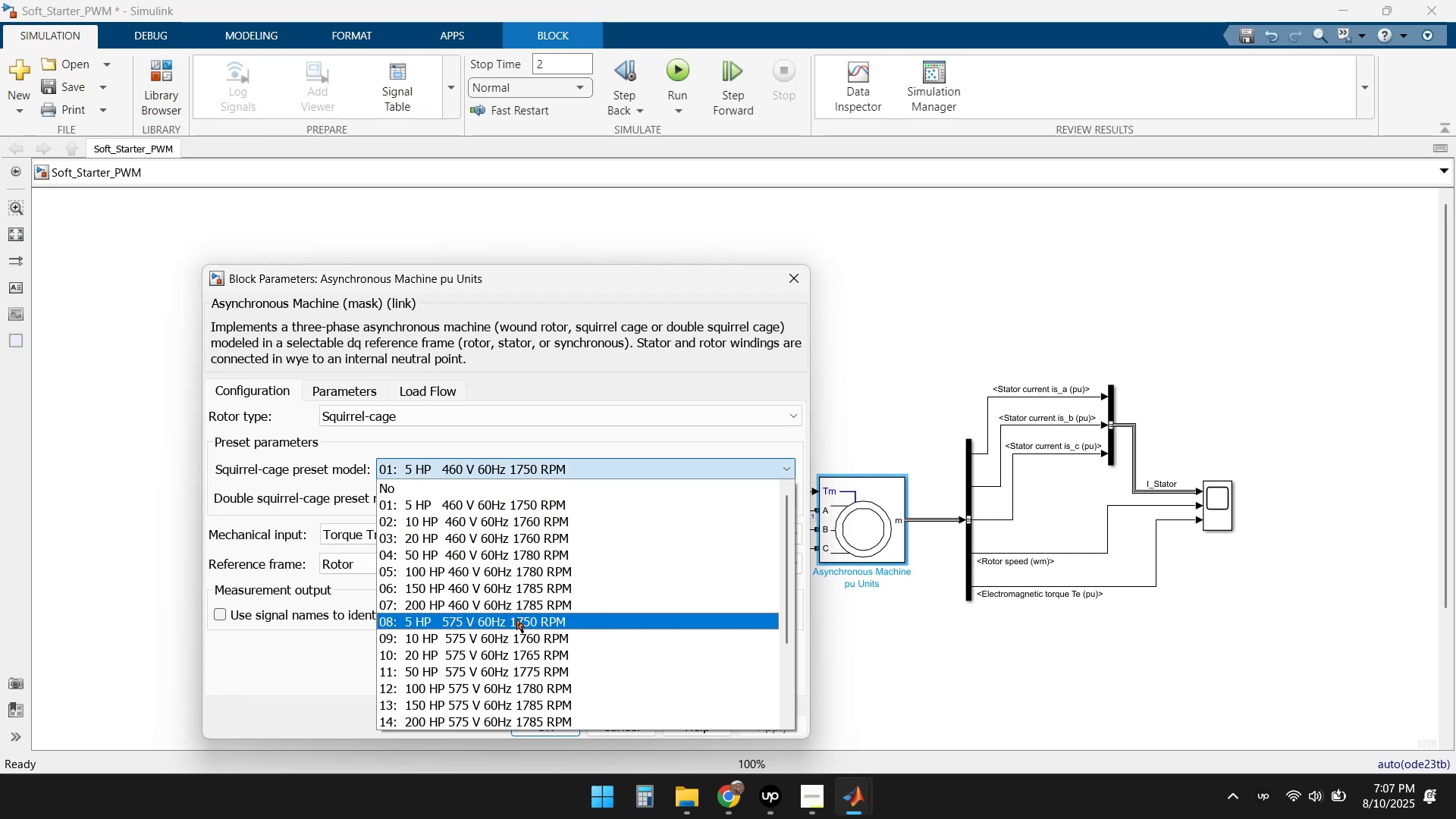 
scroll: coordinate [517, 649], scroll_direction: down, amount: 7.0
 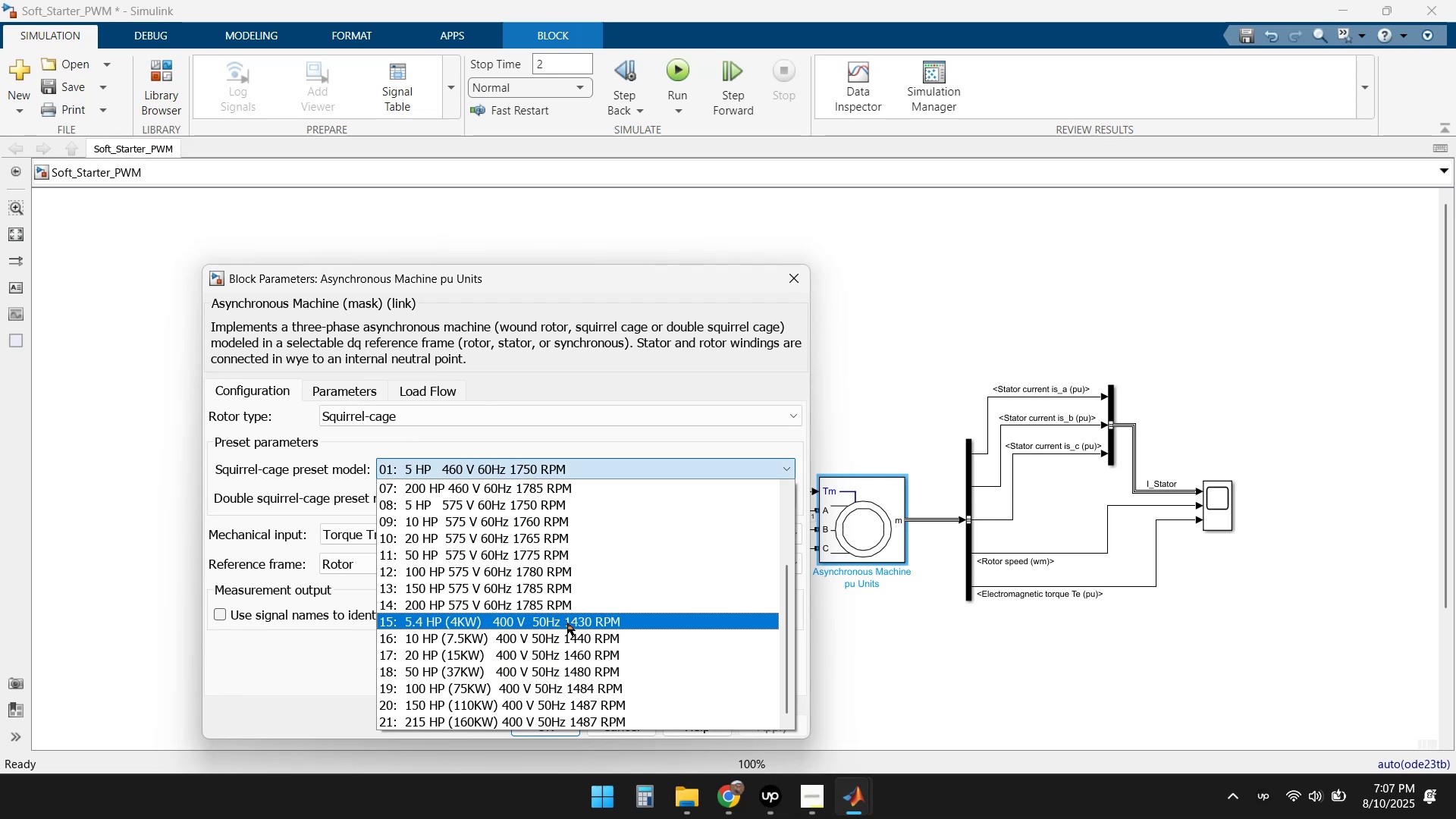 
scroll: coordinate [567, 644], scroll_direction: up, amount: 5.0
 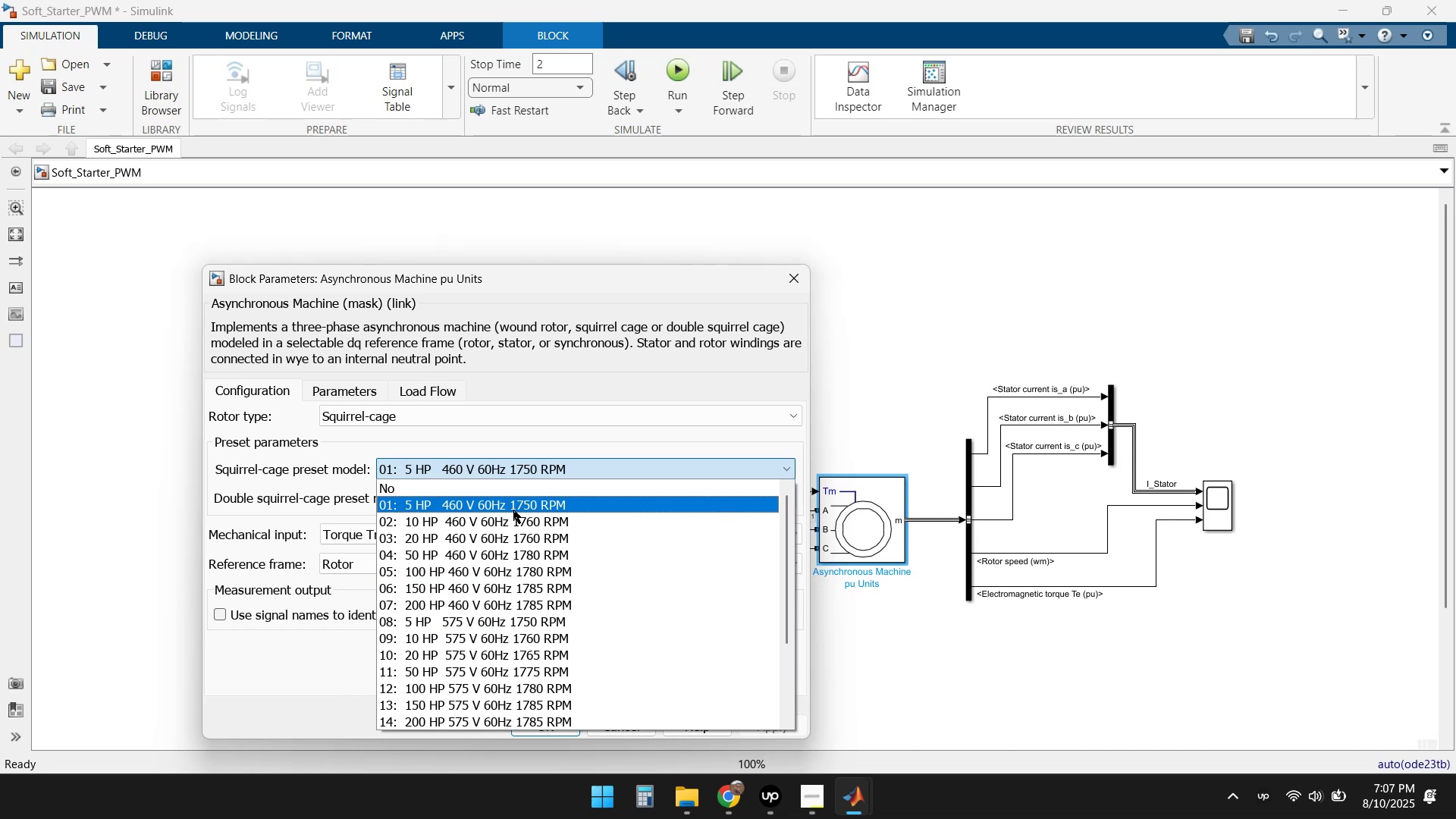 
left_click([514, 506])
 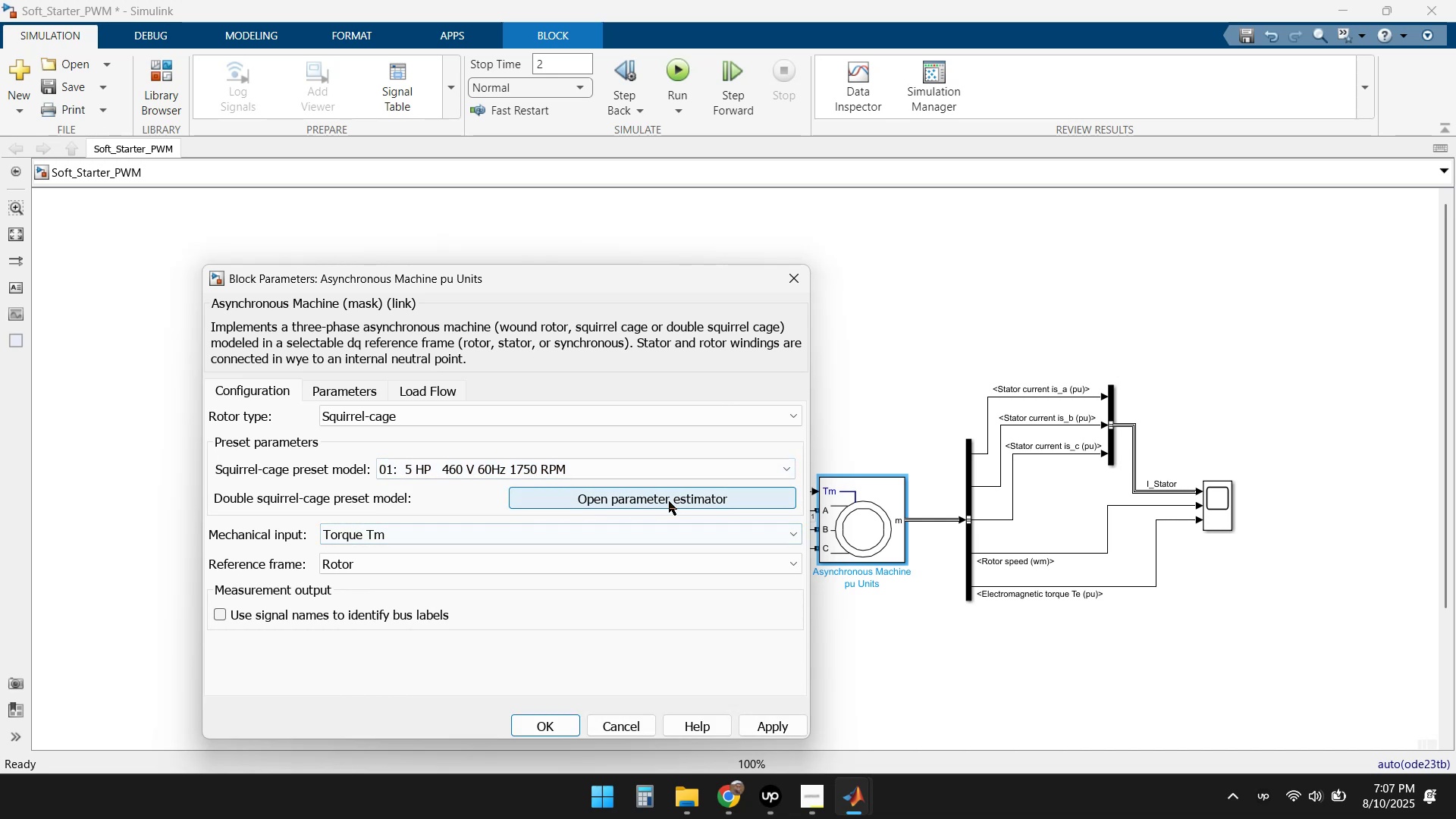 
left_click([654, 500])
 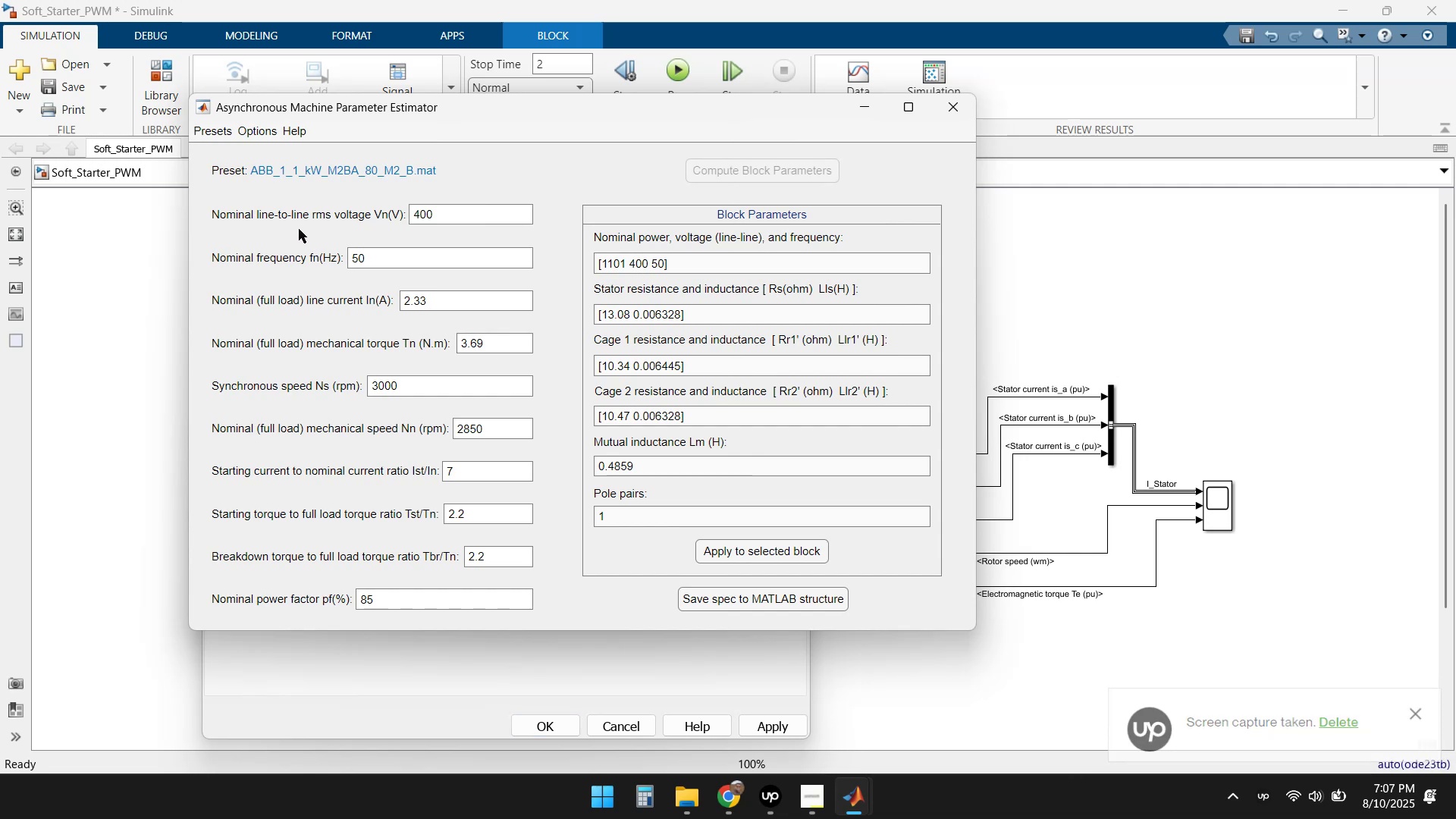 
wait(13.08)
 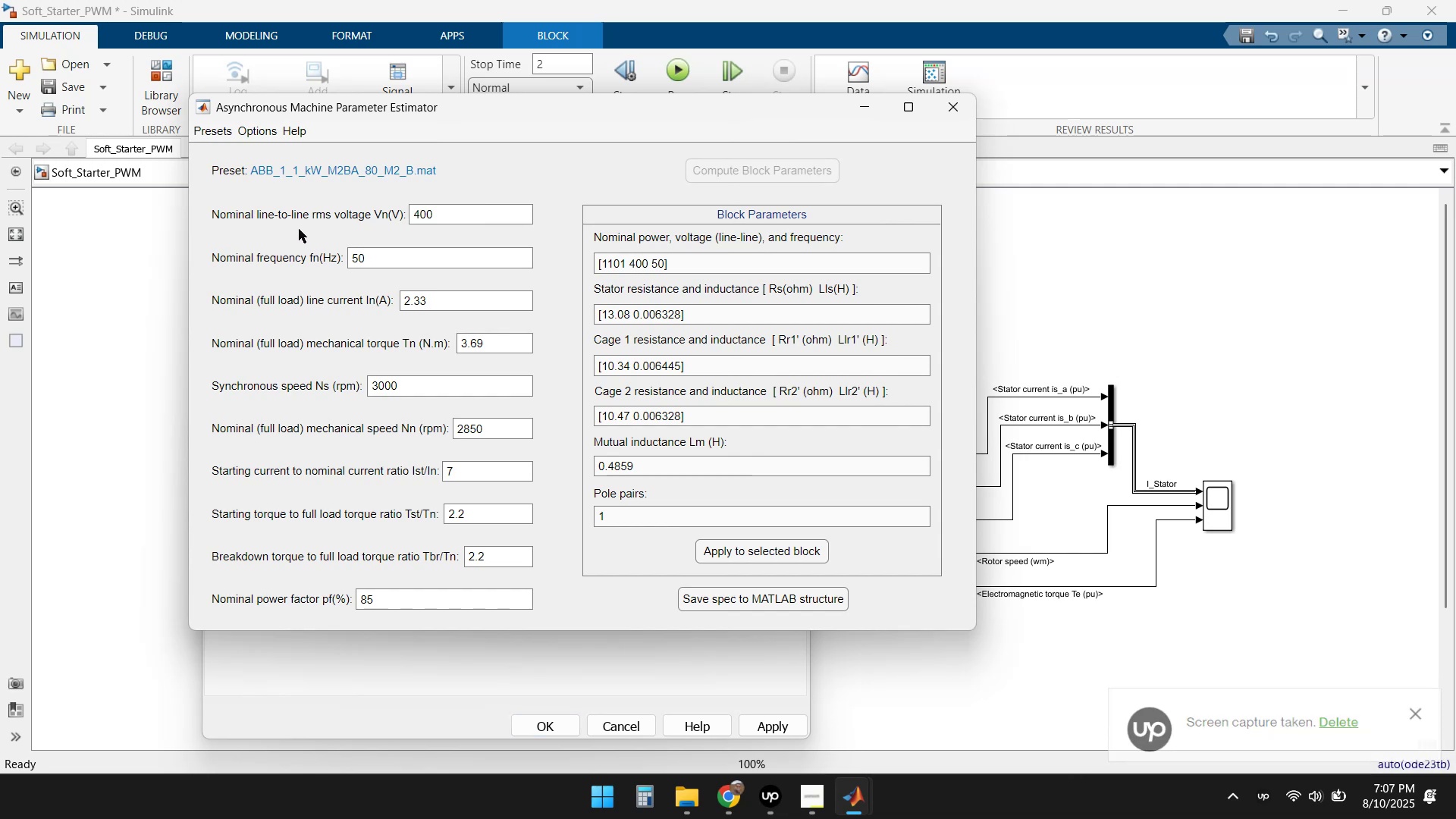 
left_click([357, 257])
 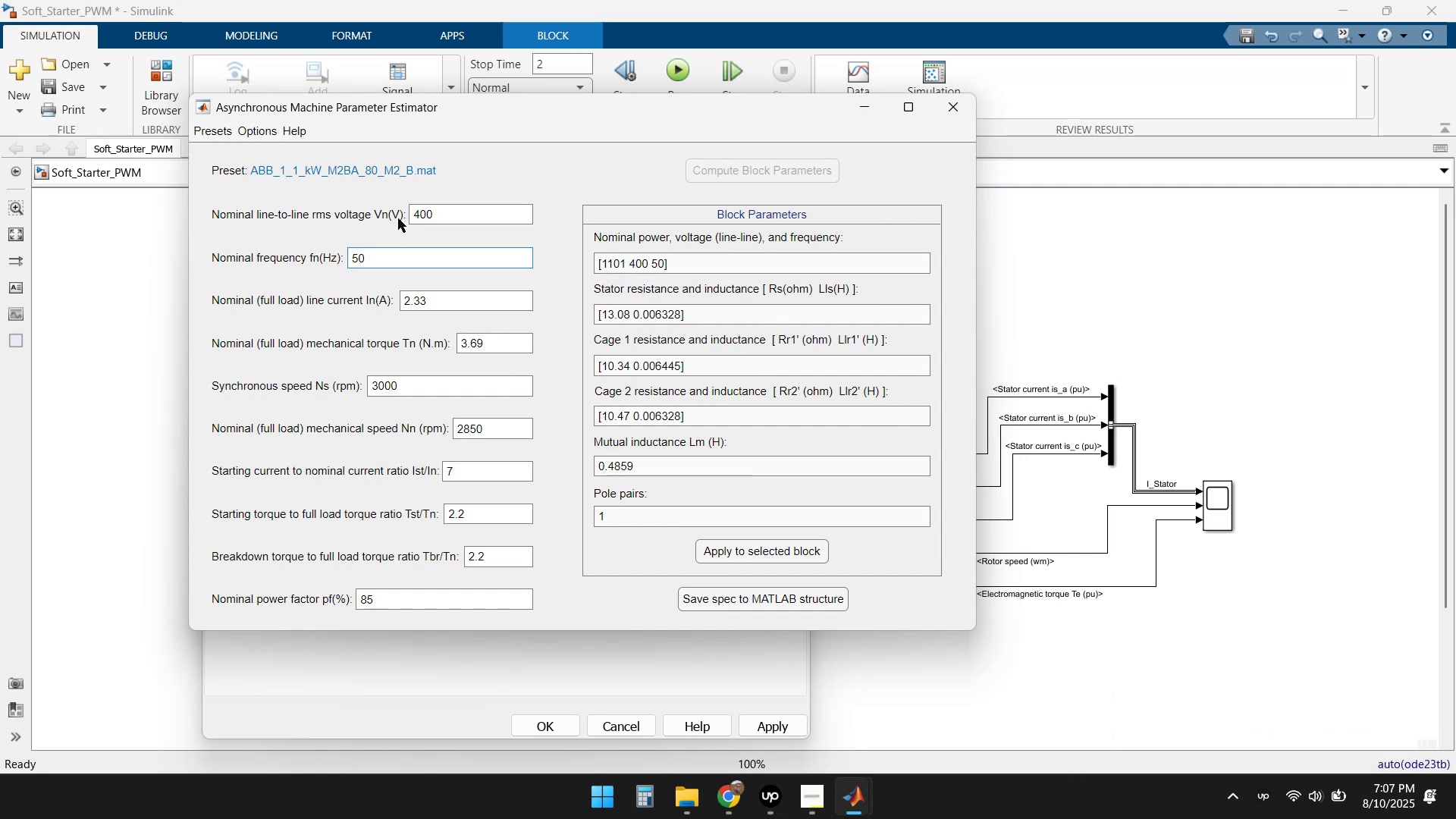 
key(Backspace)
 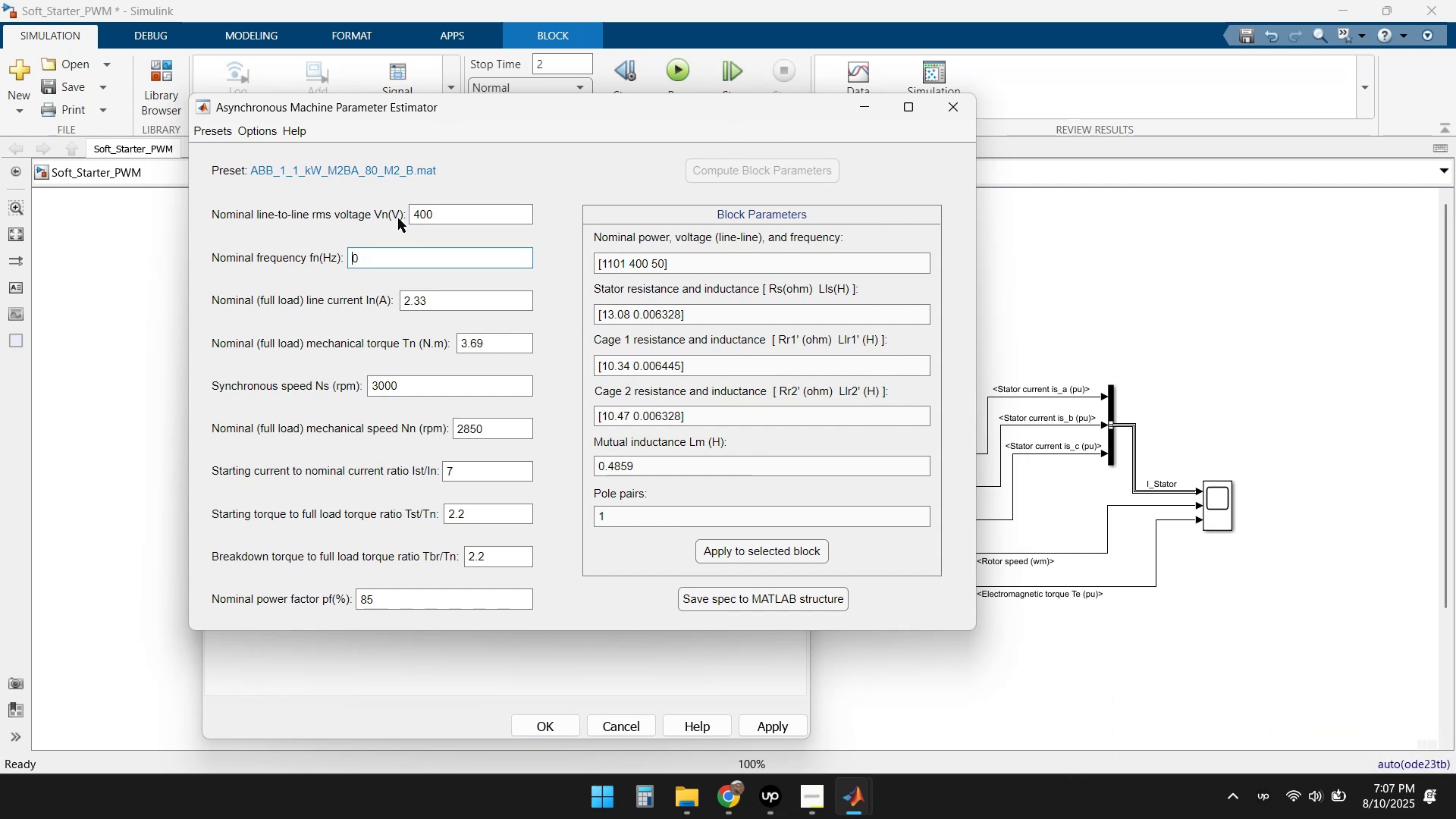 
key(Numpad6)
 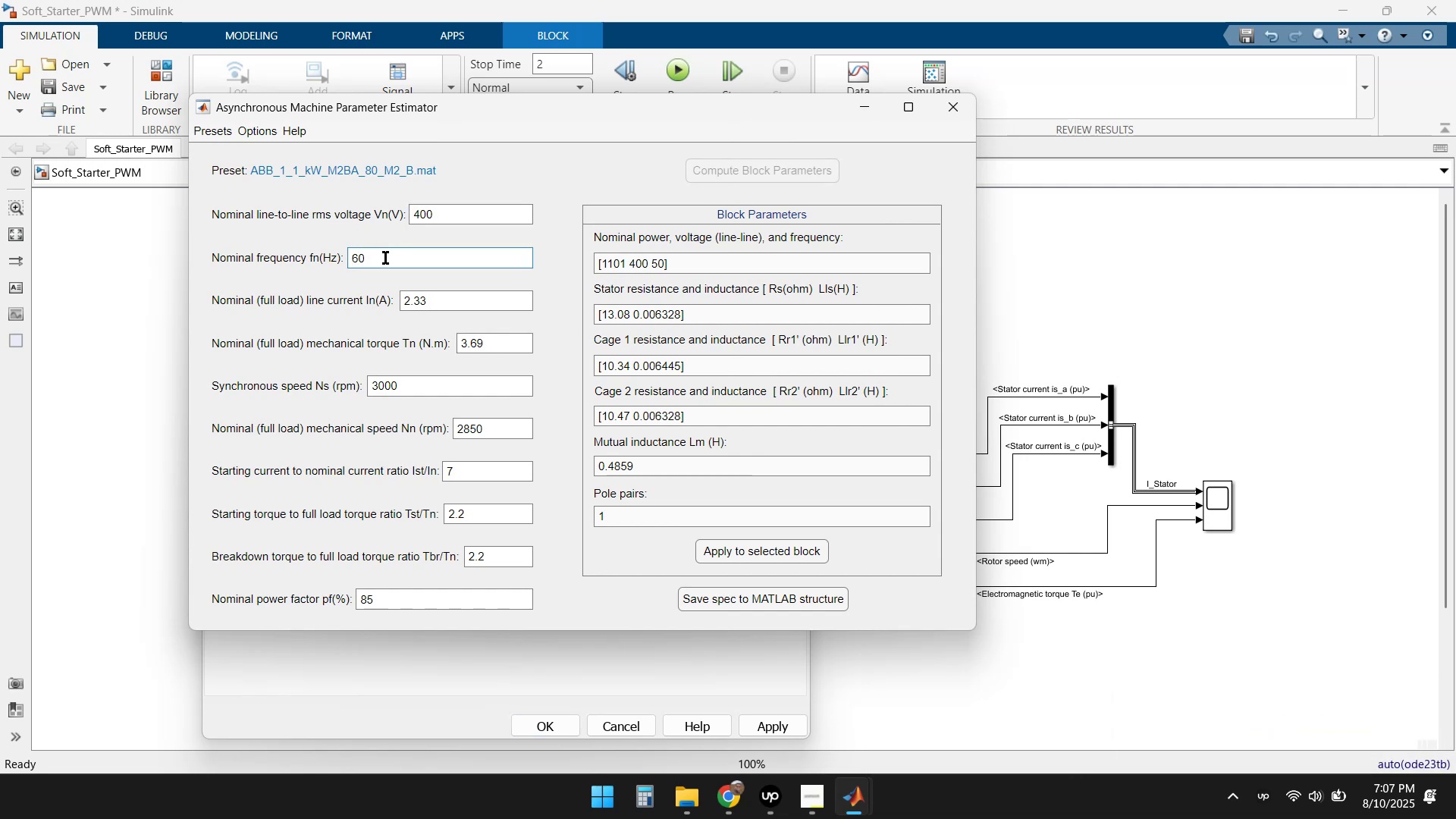 
left_click([314, 315])
 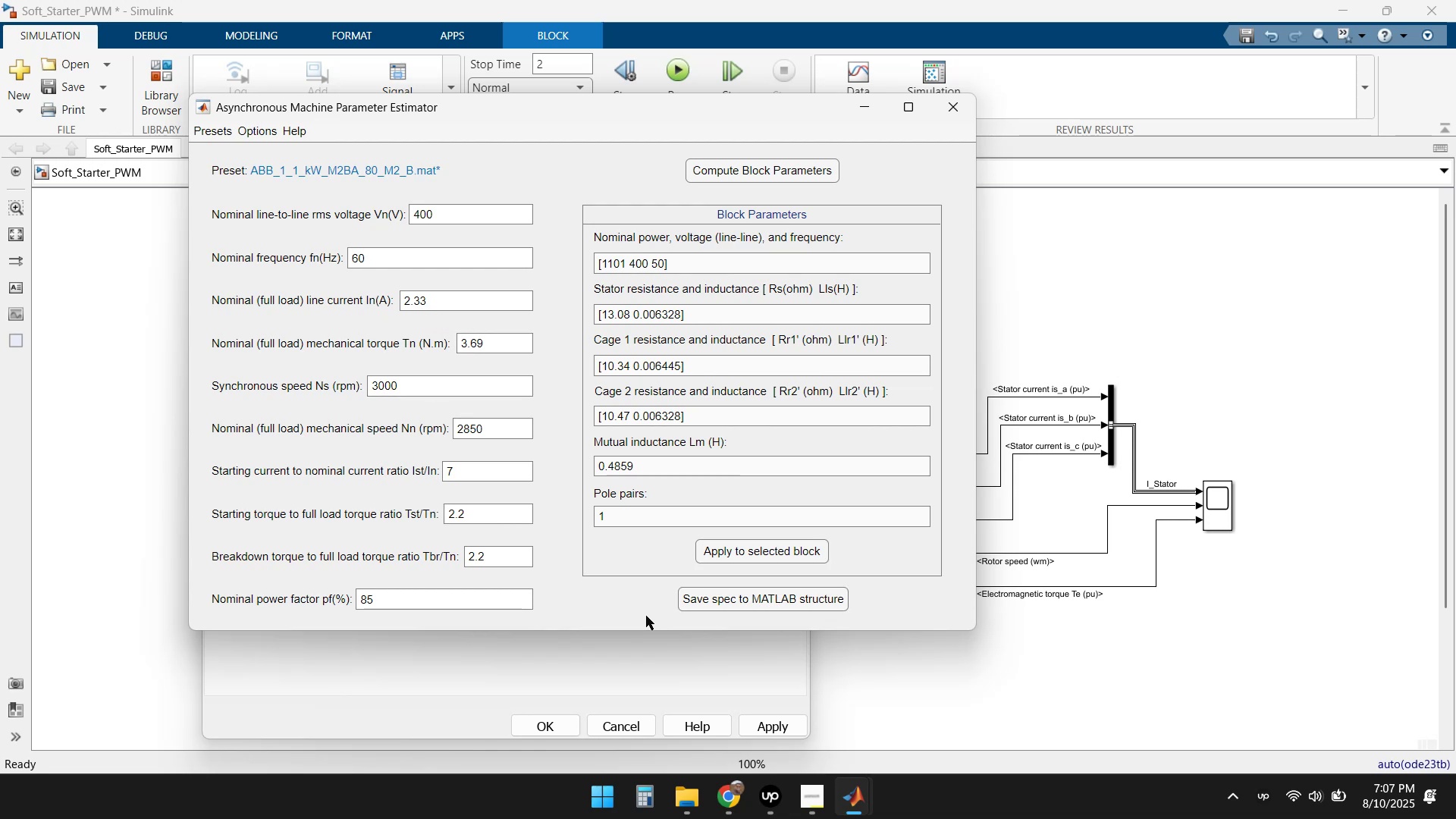 
wait(14.49)
 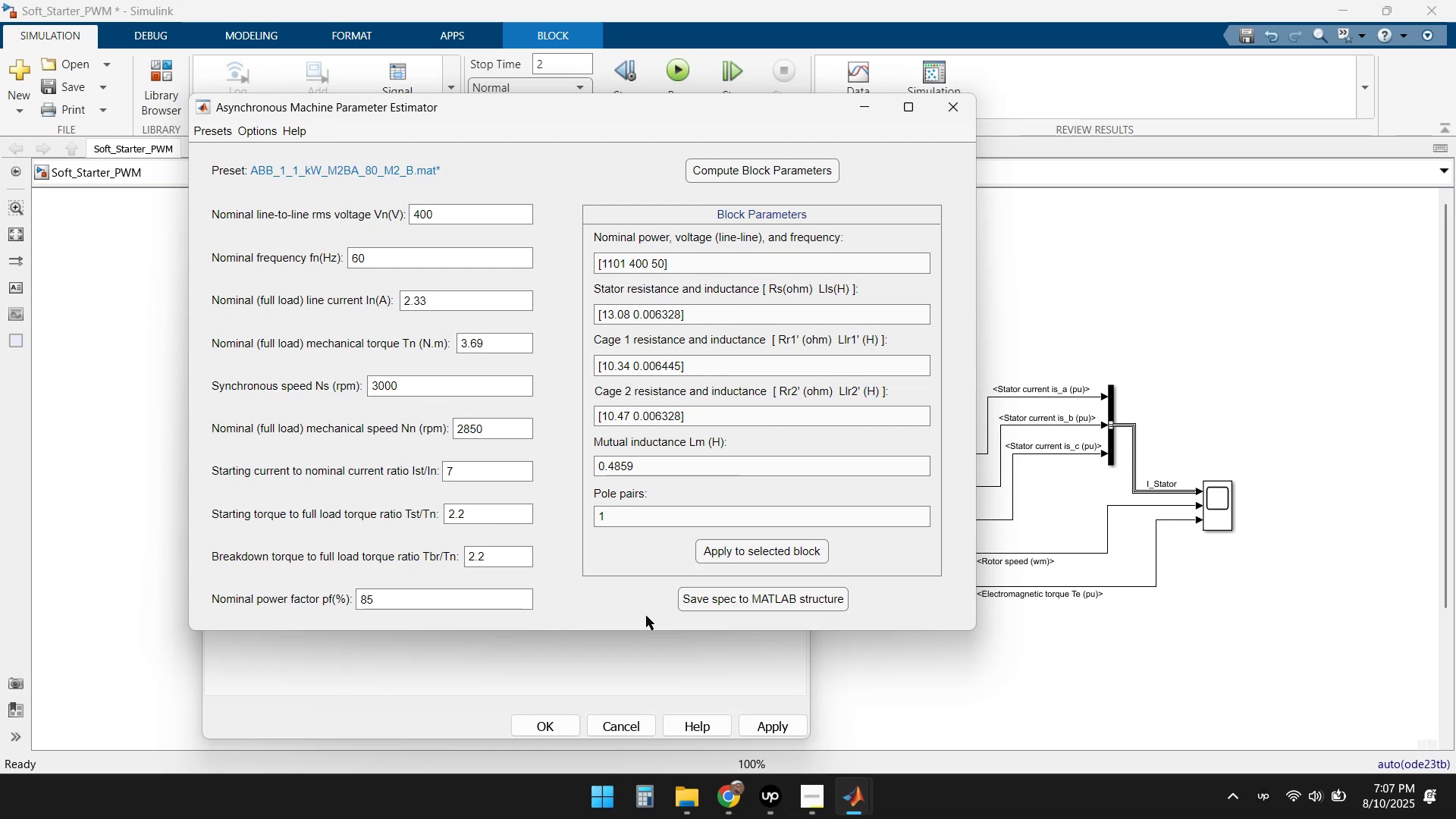 
left_click([942, 118])
 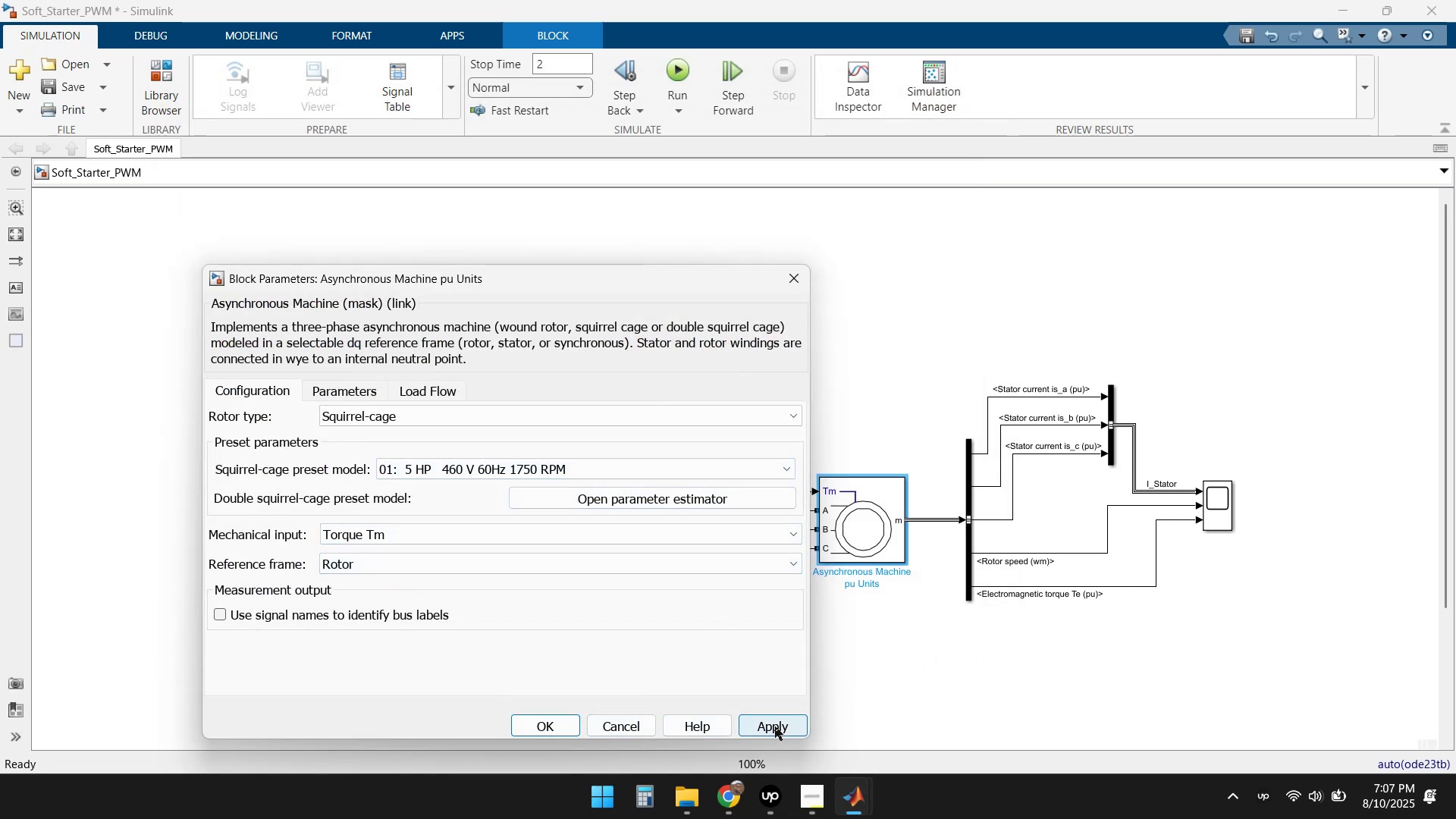 
wait(6.08)
 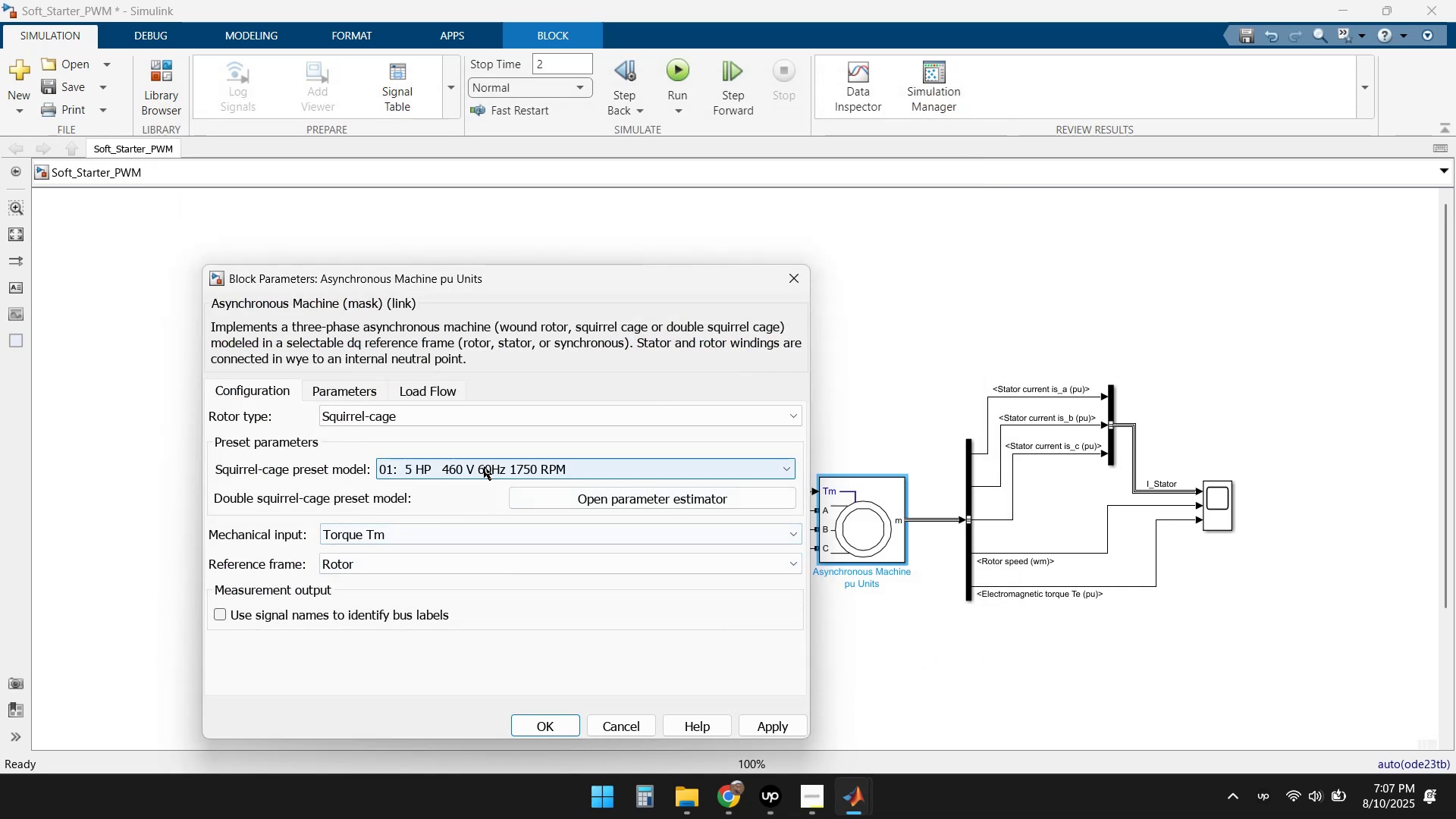 
left_click([775, 726])
 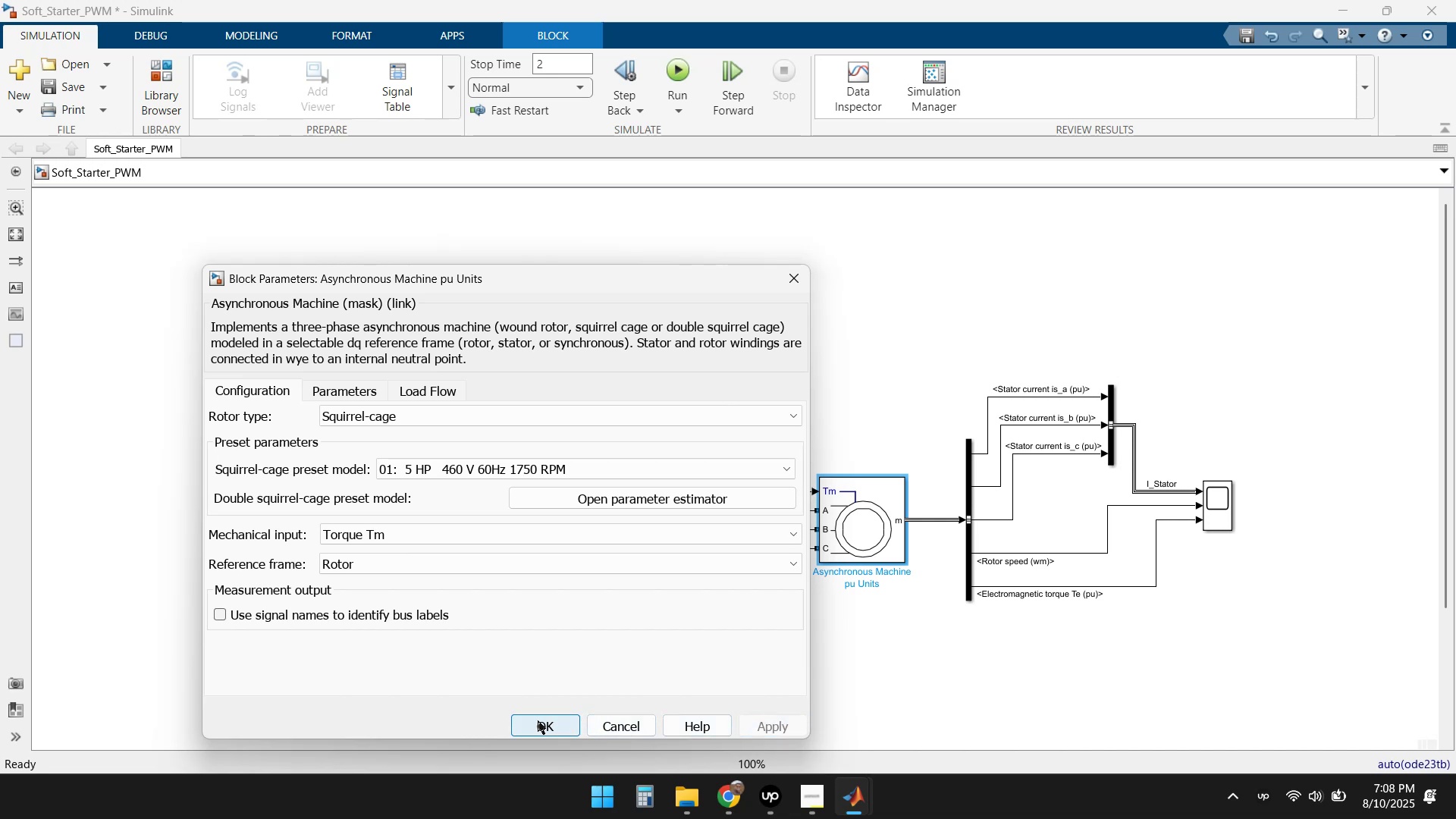 
left_click([538, 720])
 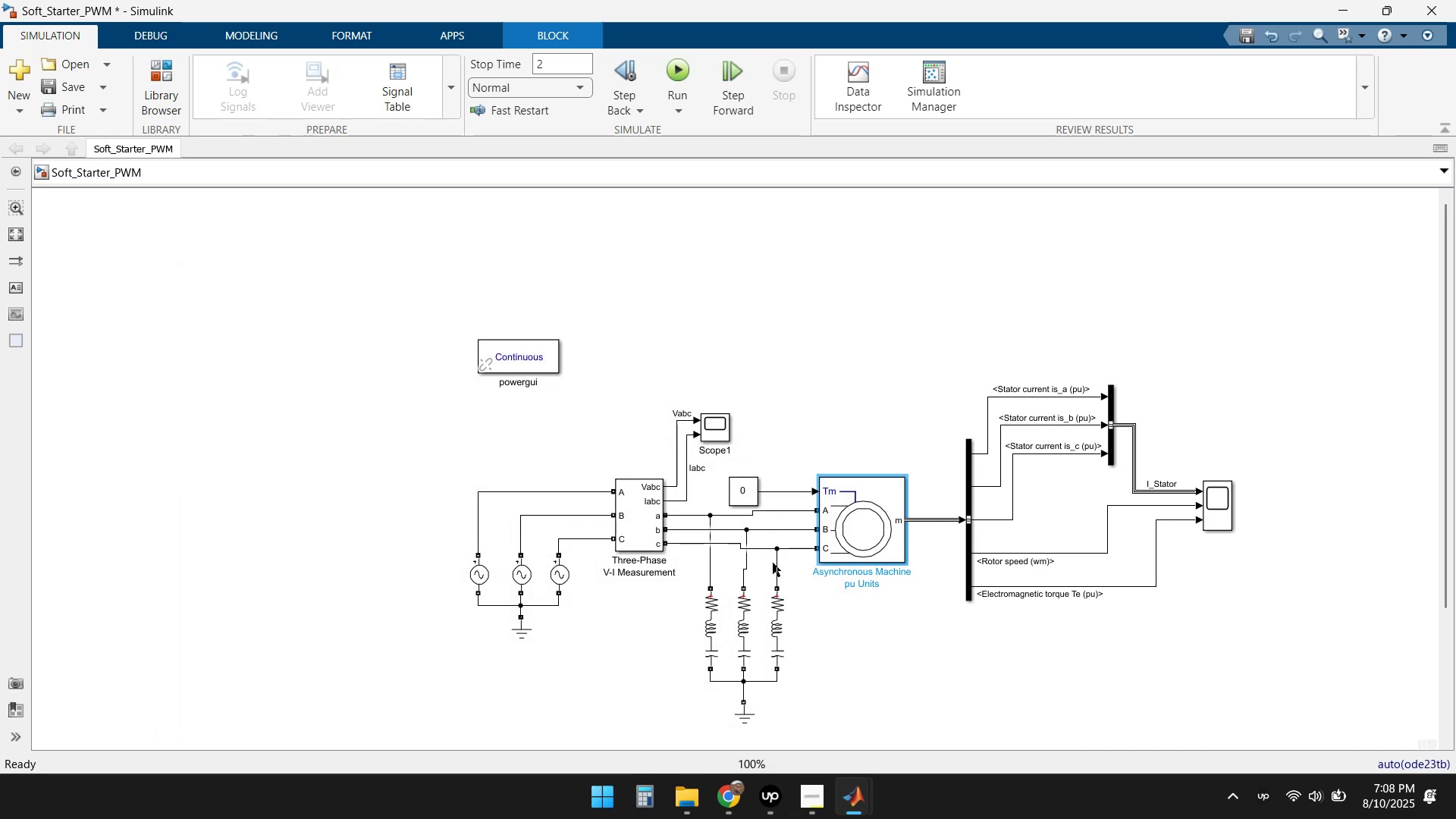 
left_click([777, 570])
 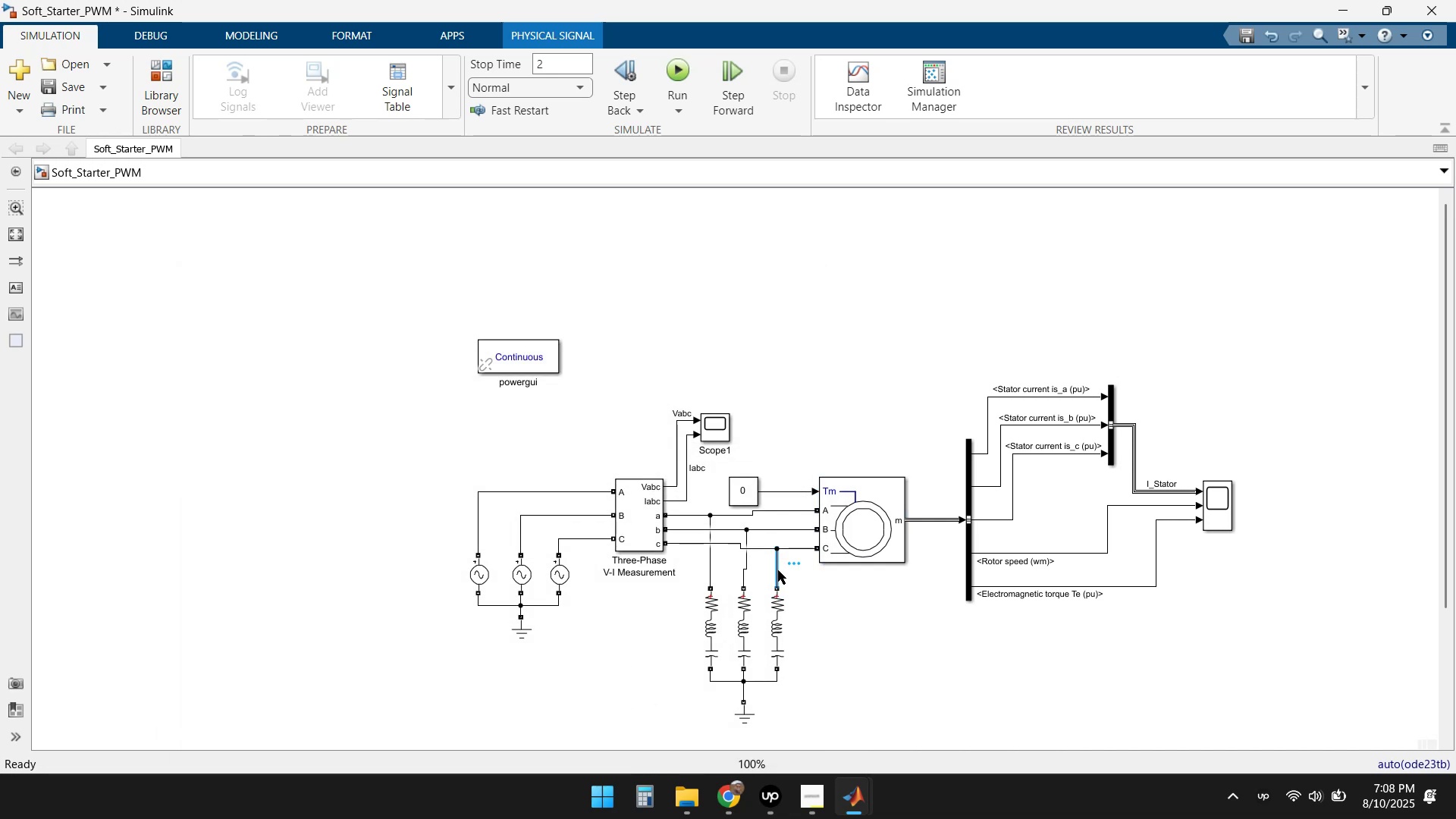 
key(Delete)
 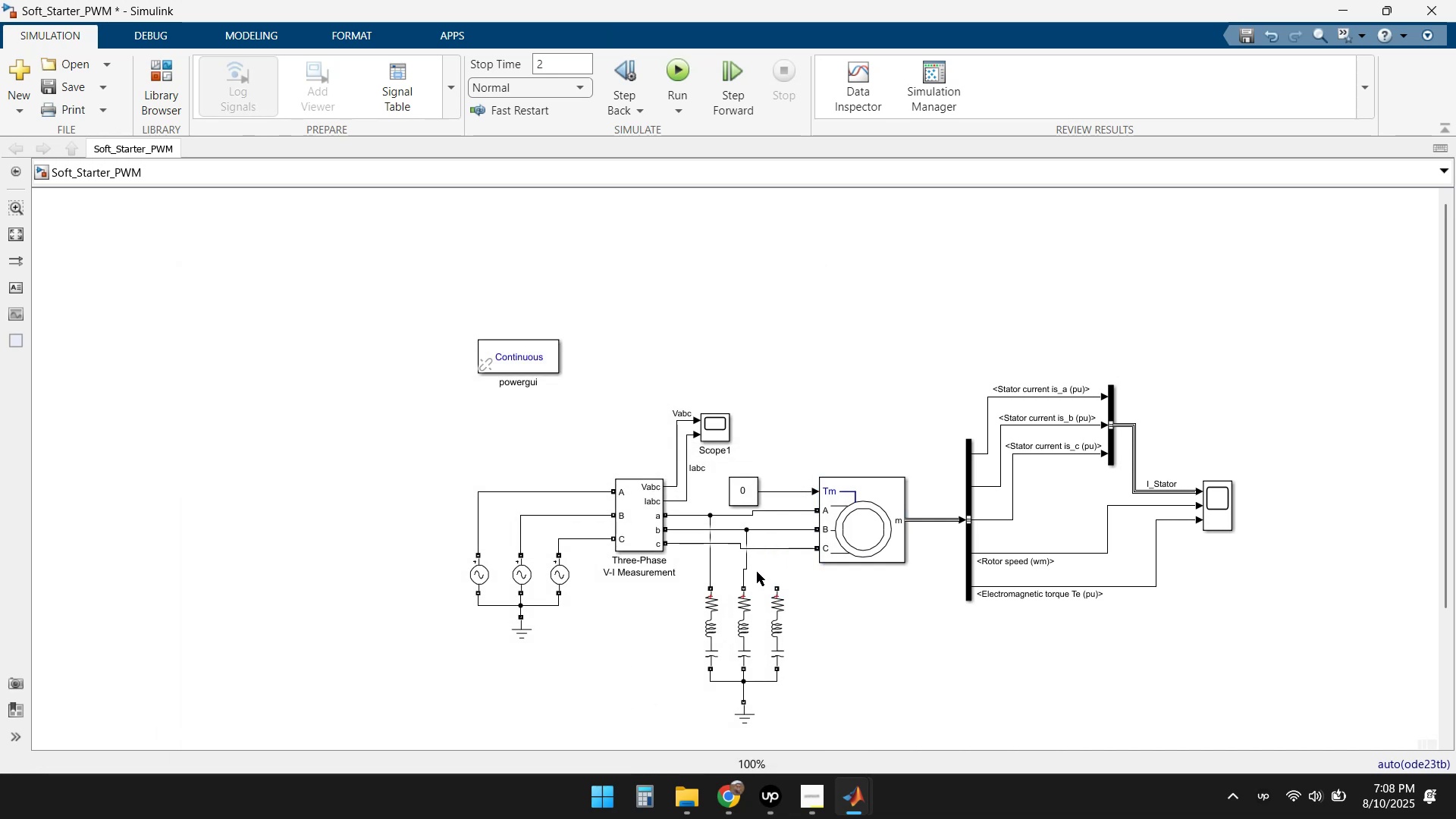 
left_click([746, 561])
 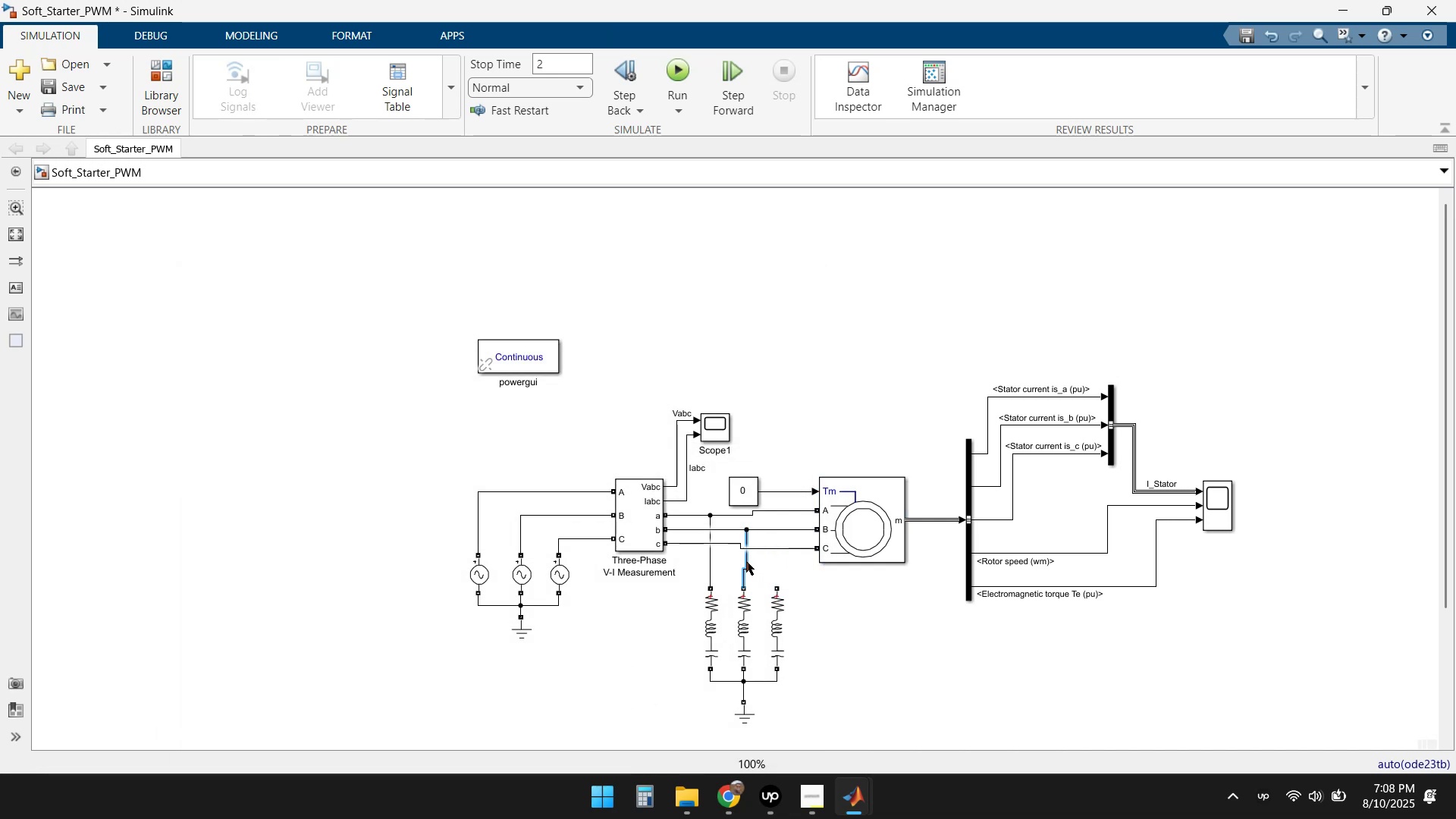 
key(Delete)
 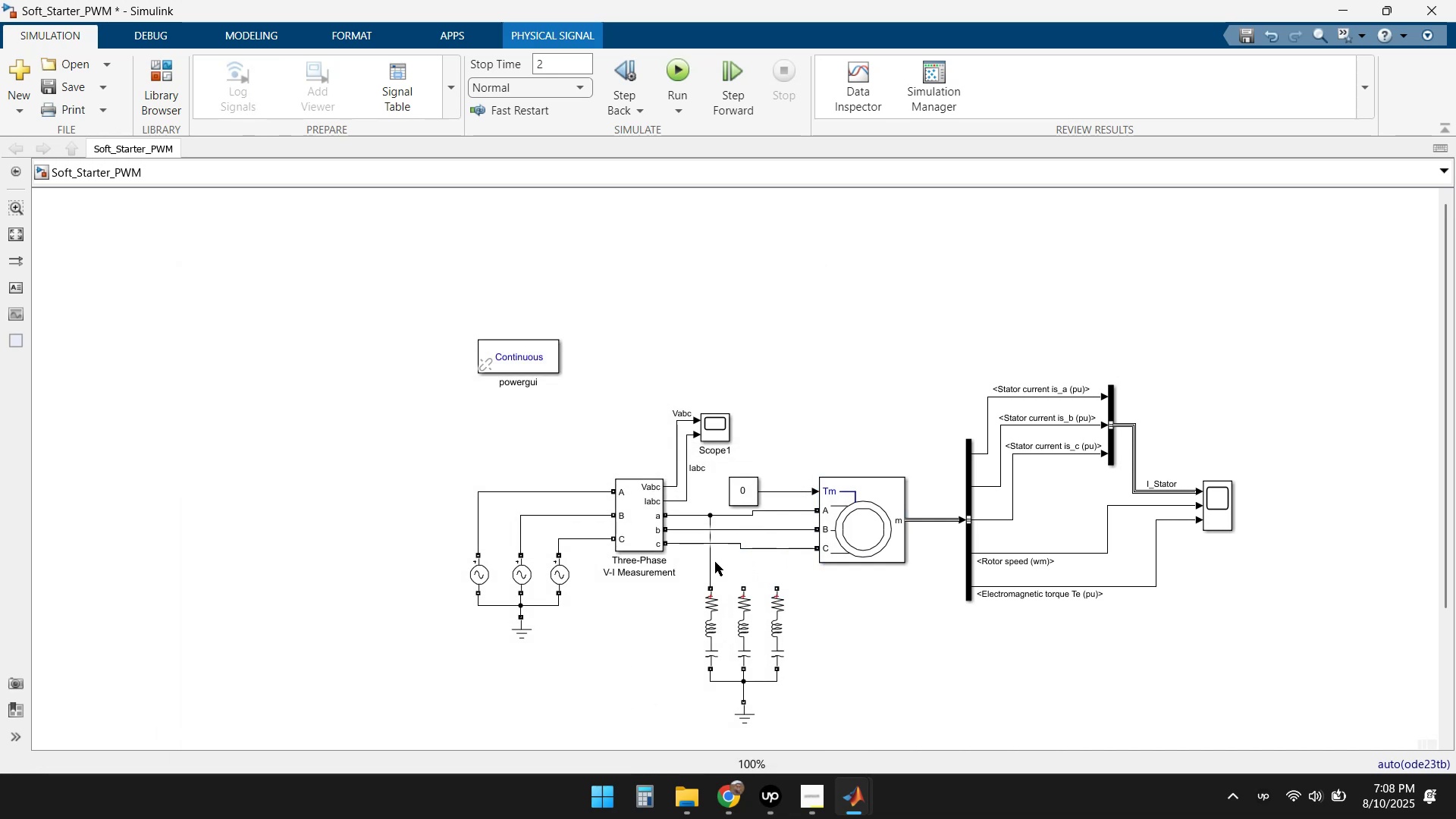 
left_click([711, 562])
 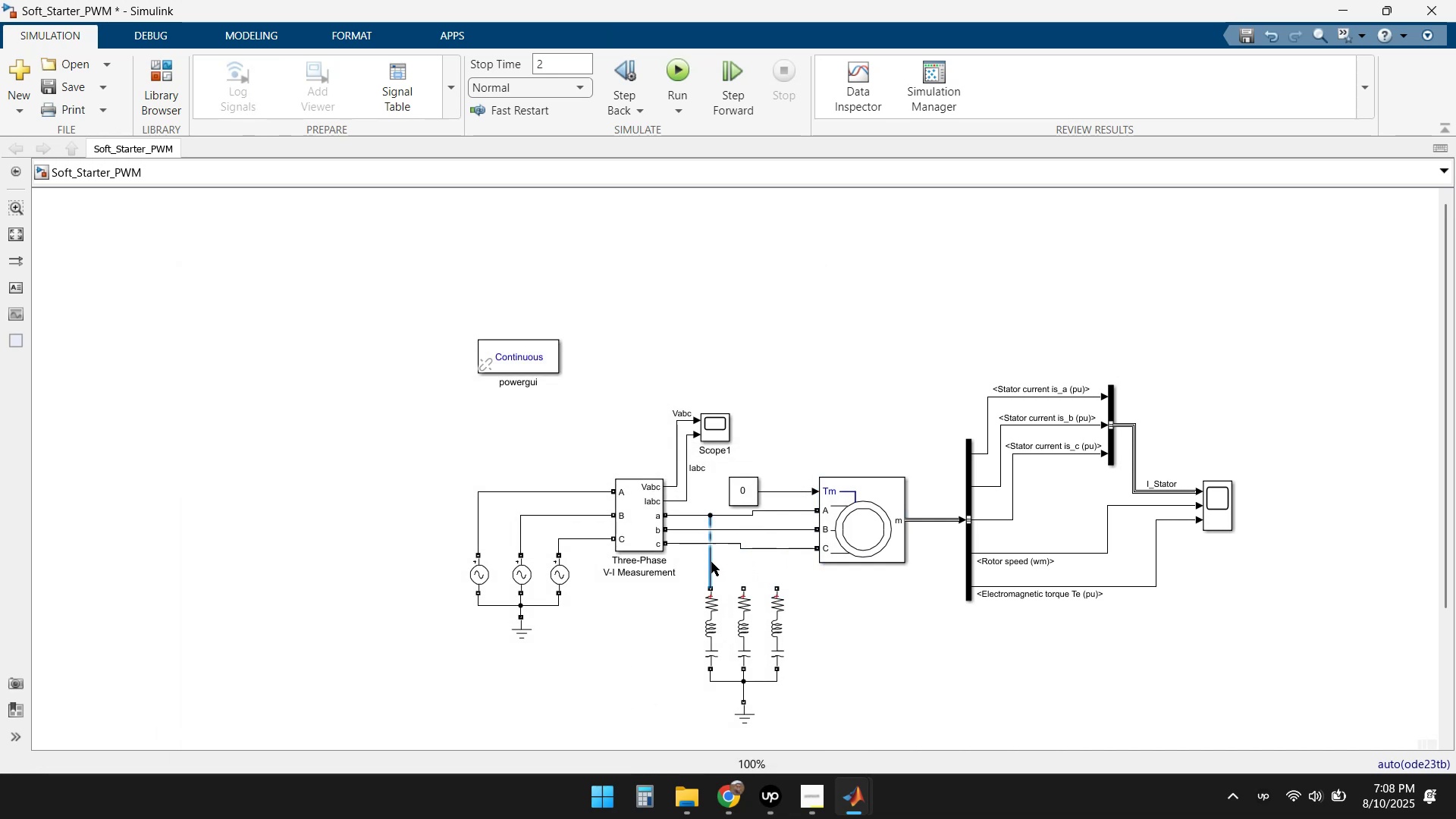 
key(Delete)
 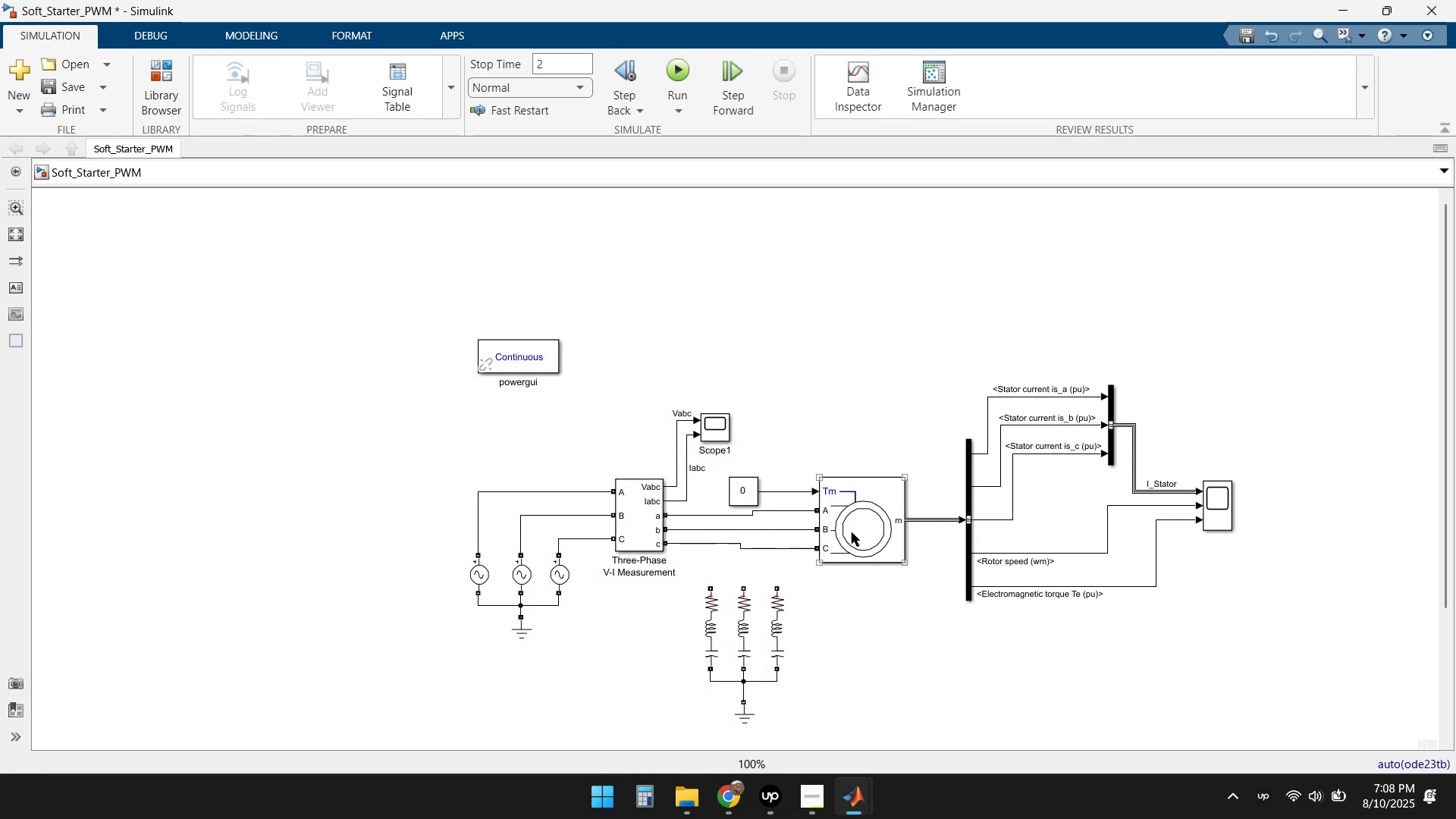 
left_click([687, 69])
 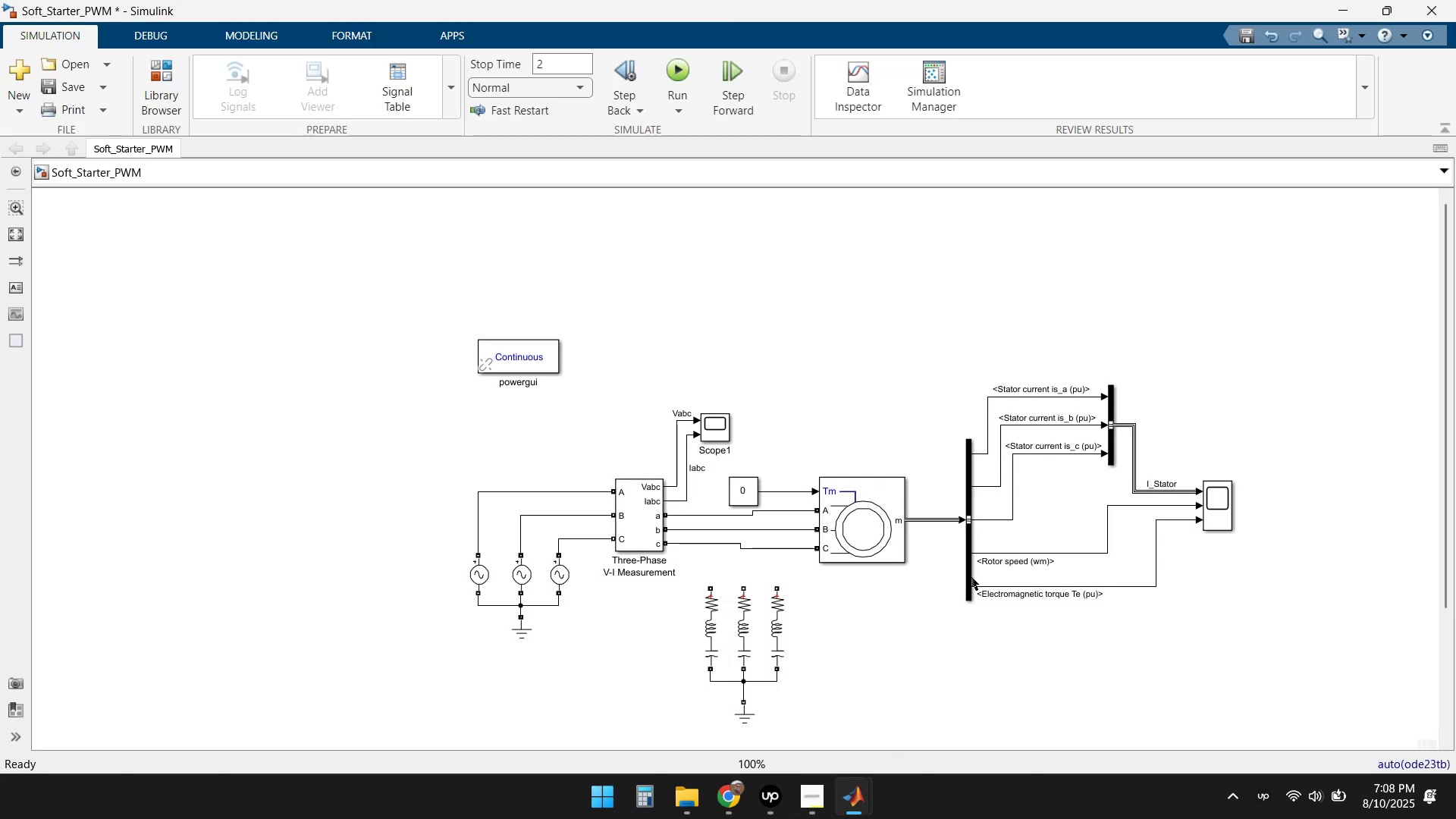 
double_click([1216, 500])
 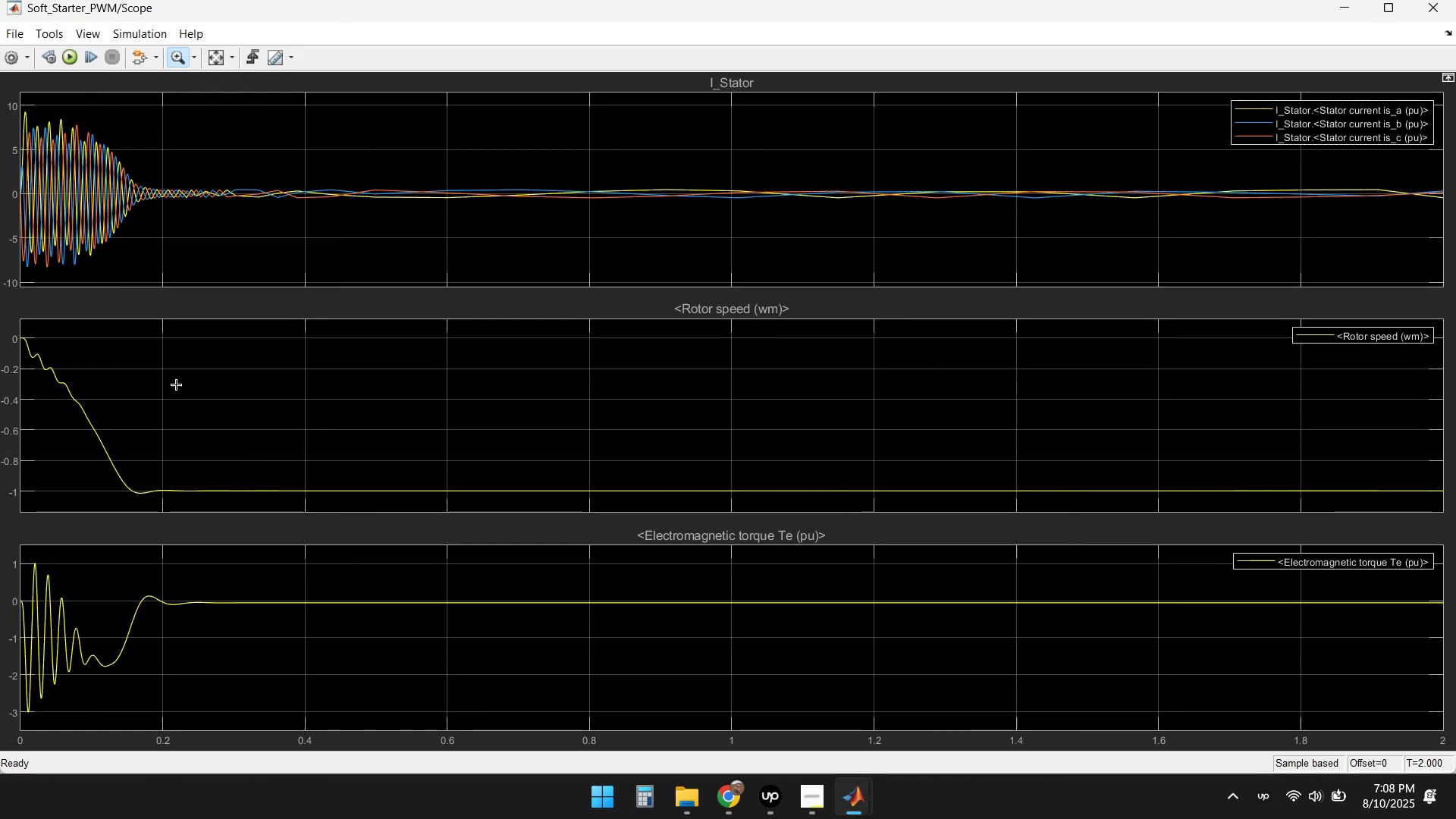 
left_click([213, 54])
 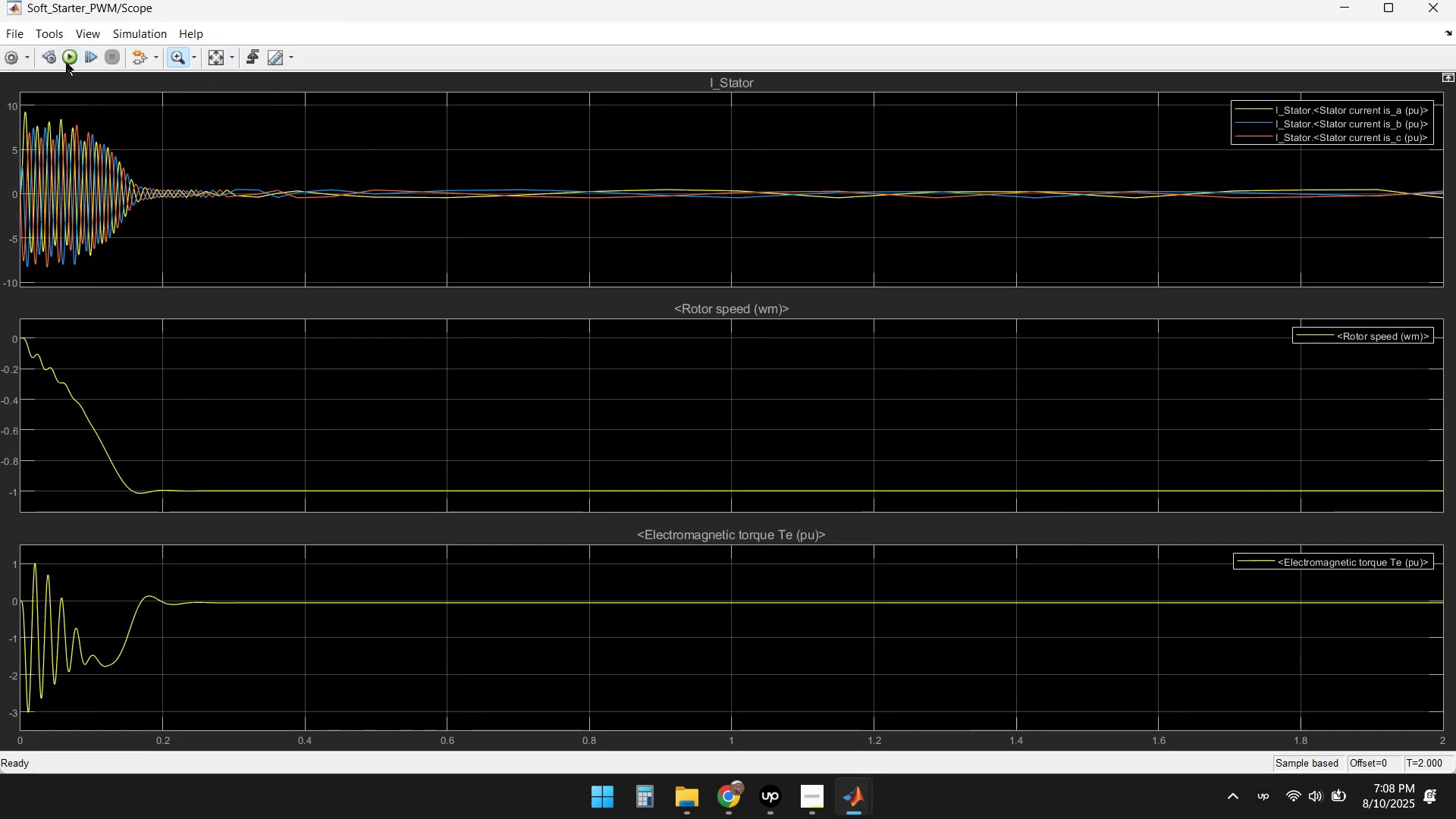 
left_click([64, 52])
 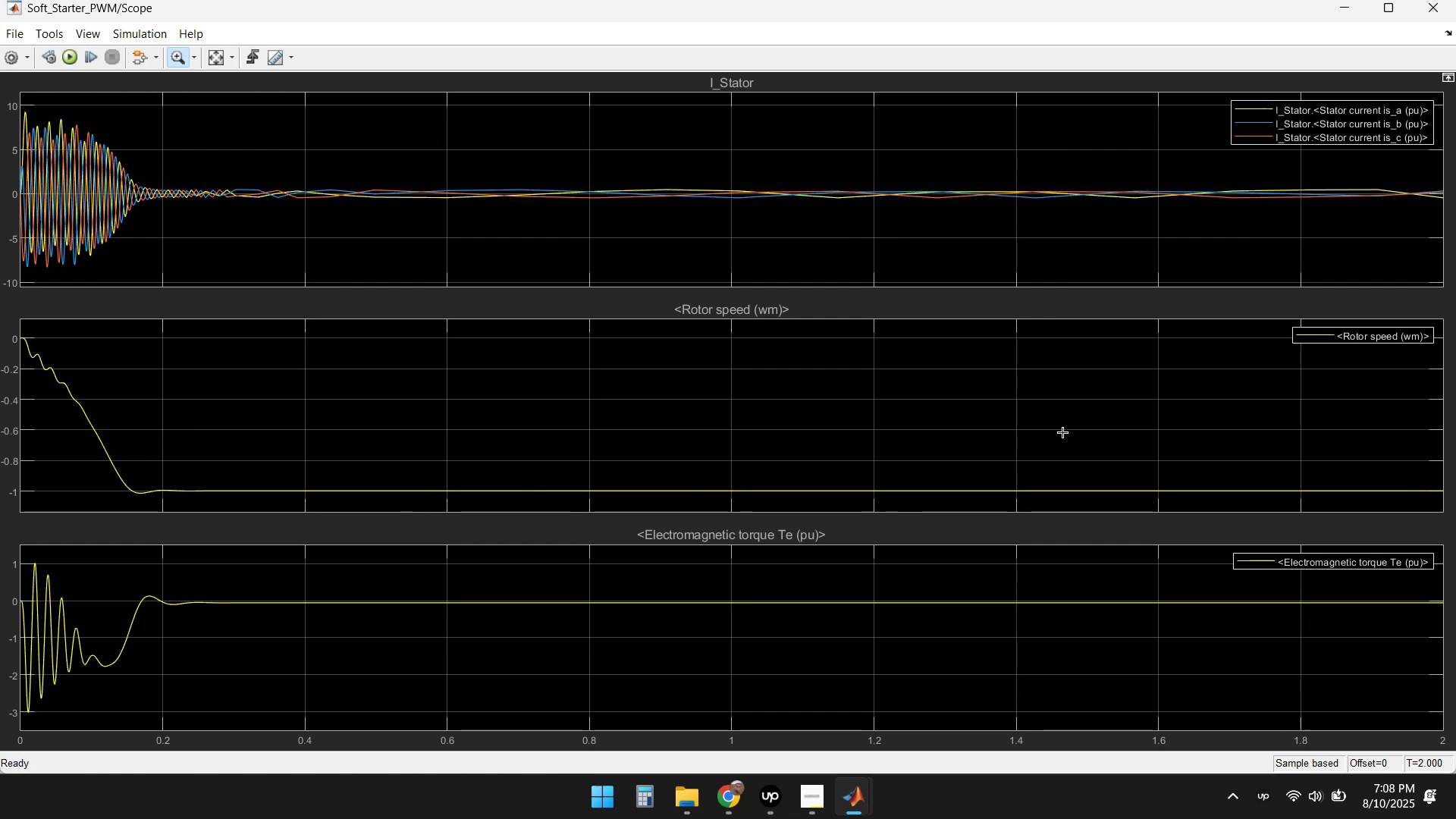 
wait(9.85)
 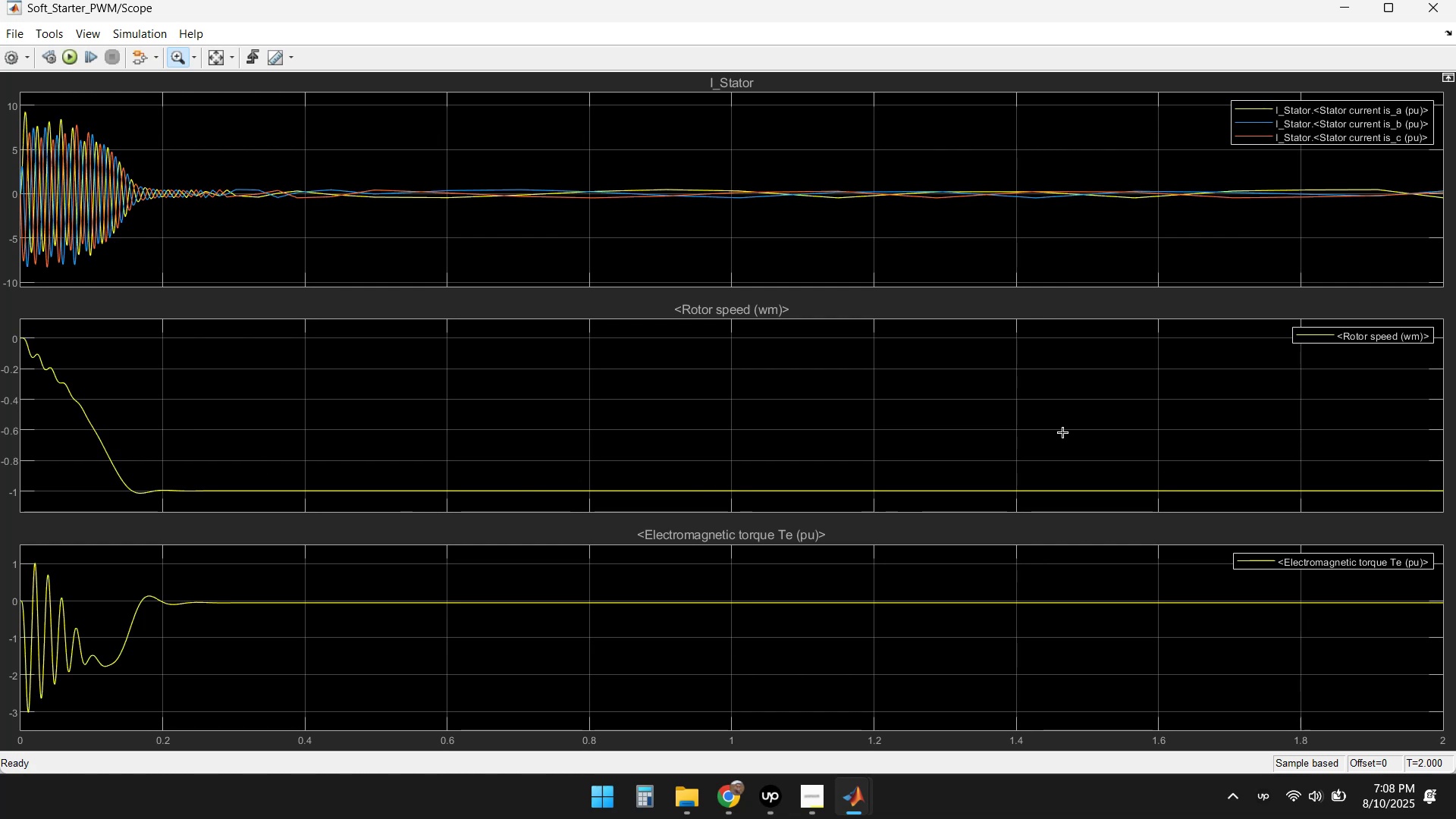 
left_click([1428, 8])
 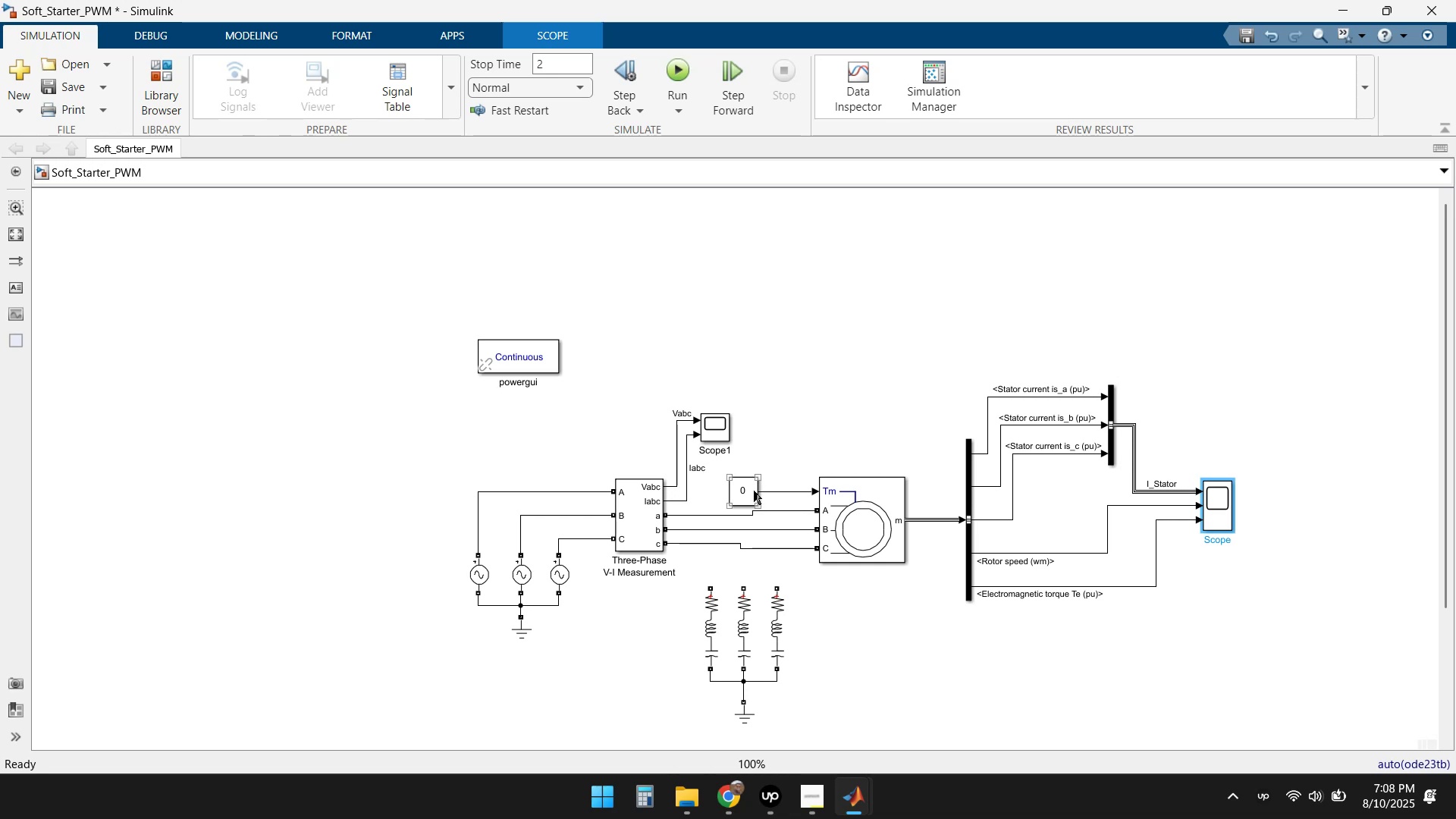 
left_click([748, 490])
 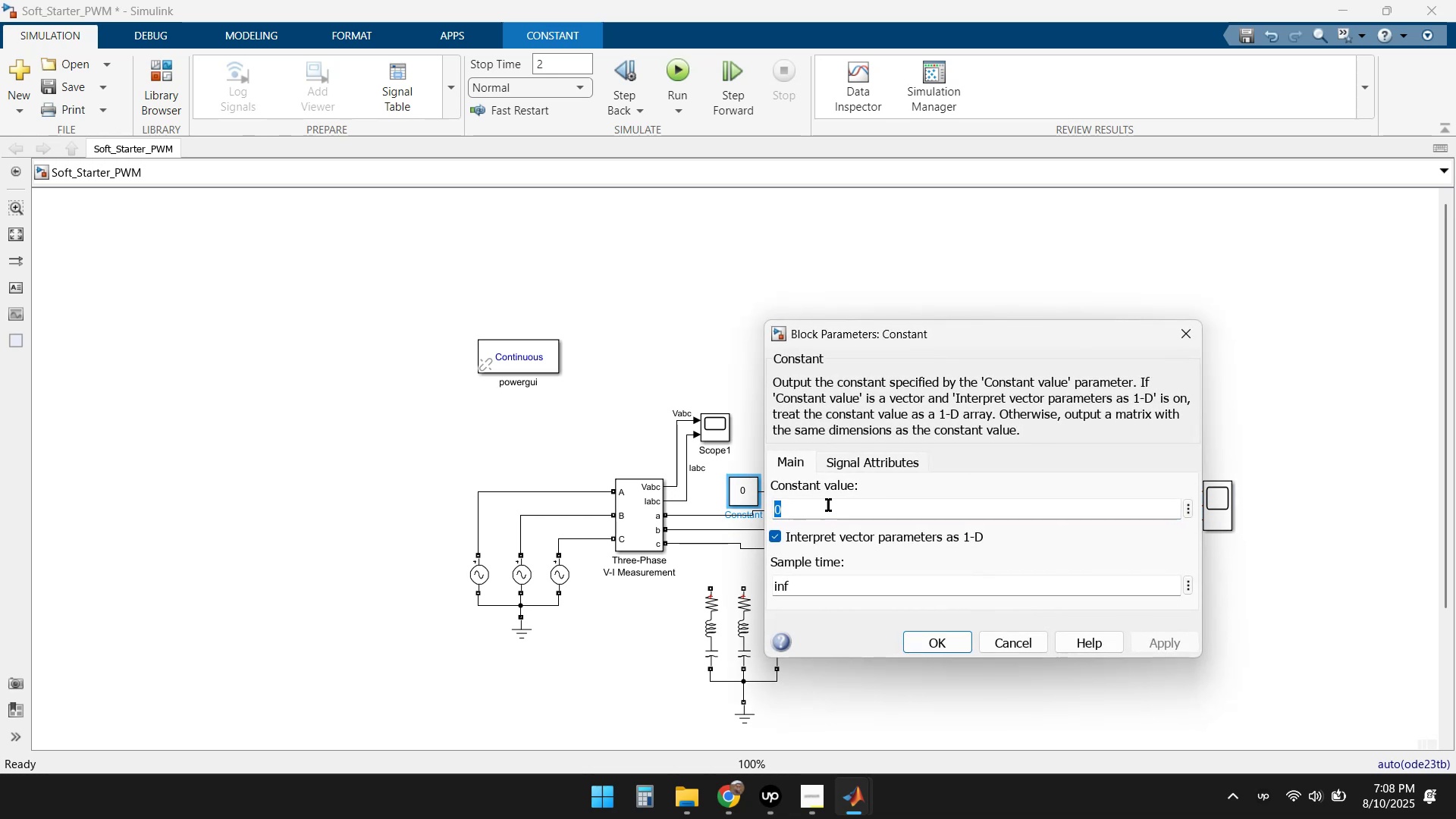 
key(Numpad1)
 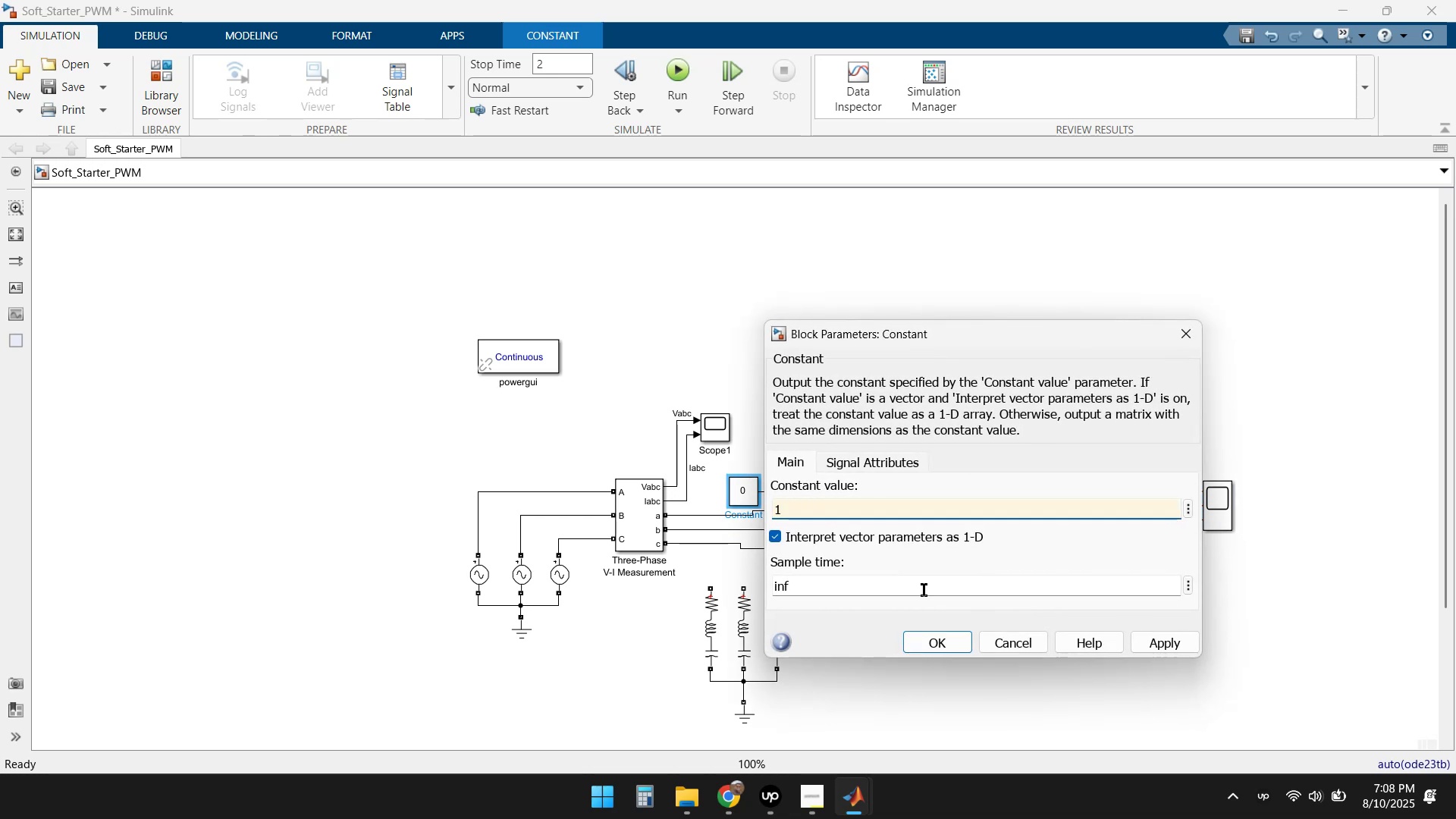 
left_click([955, 647])
 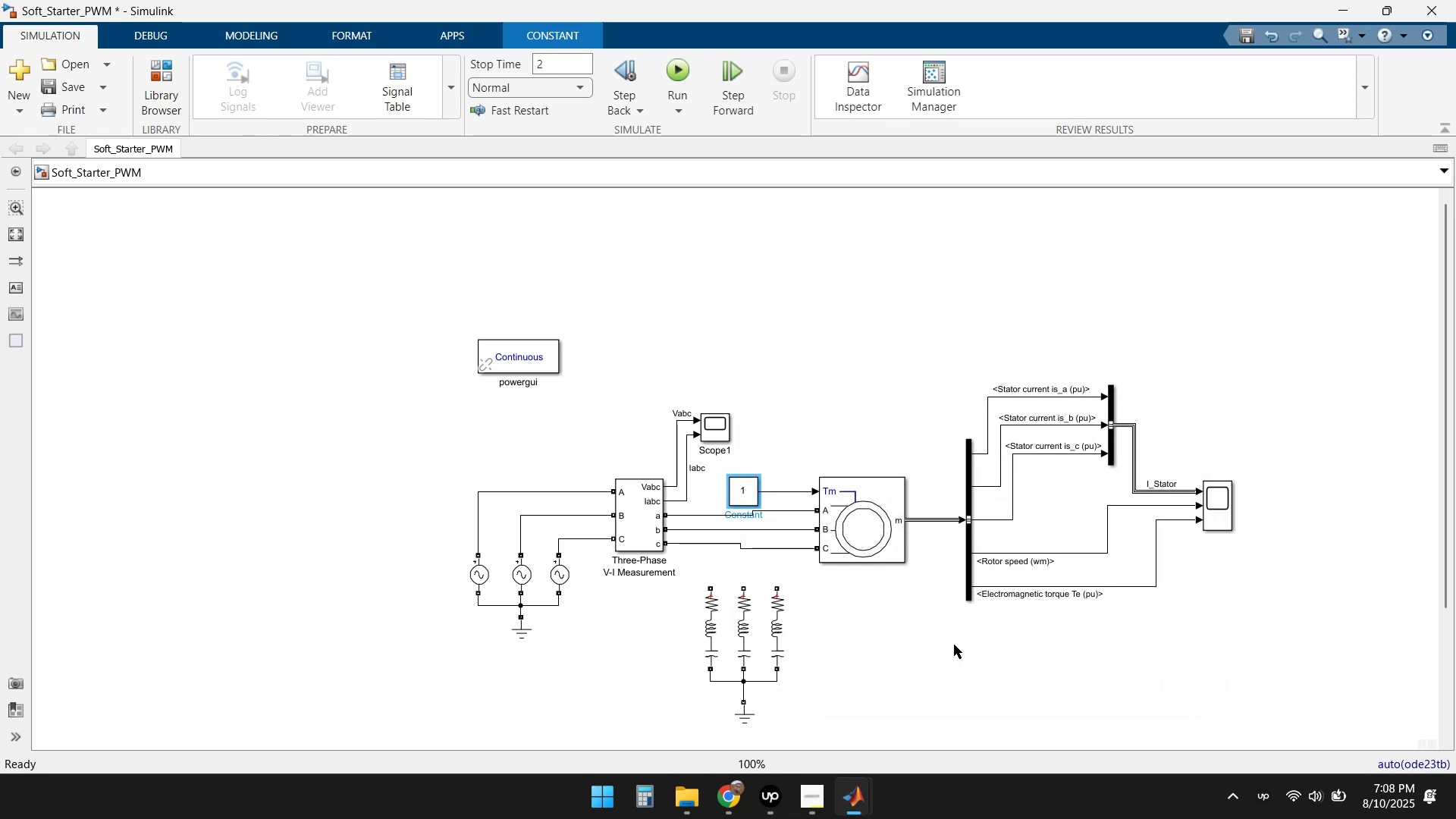 
left_click([946, 653])
 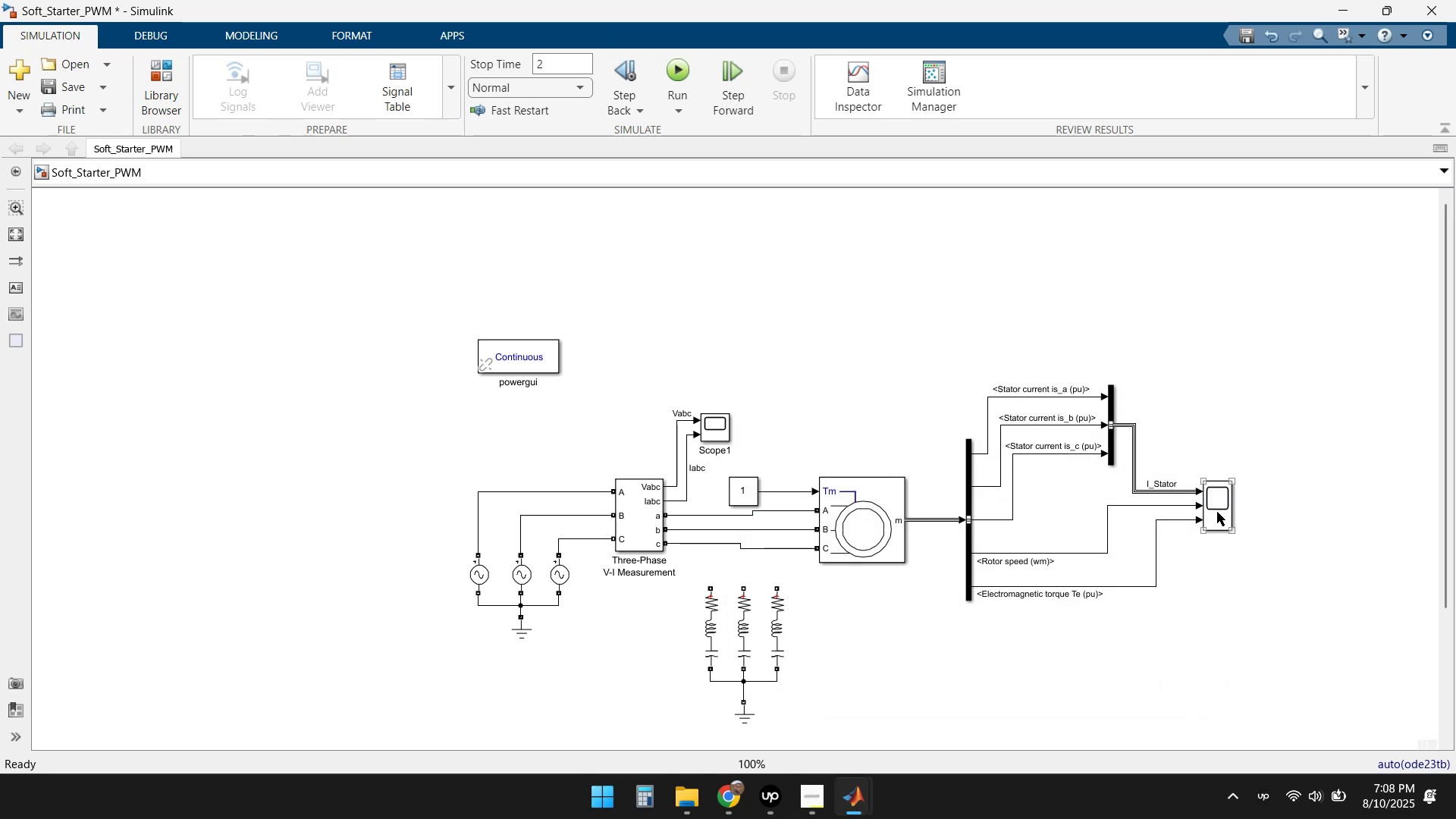 
double_click([1221, 510])
 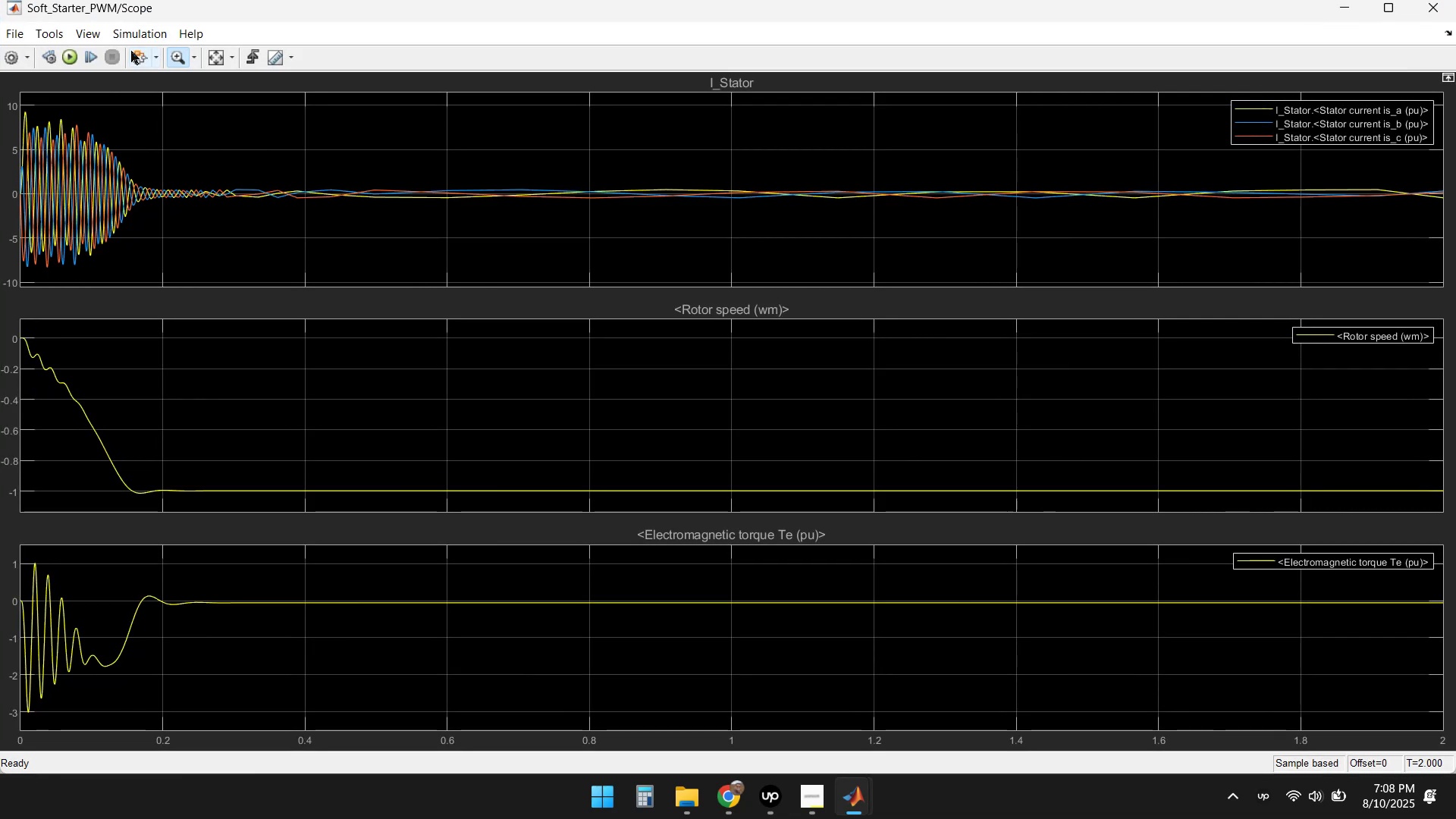 
left_click([72, 56])
 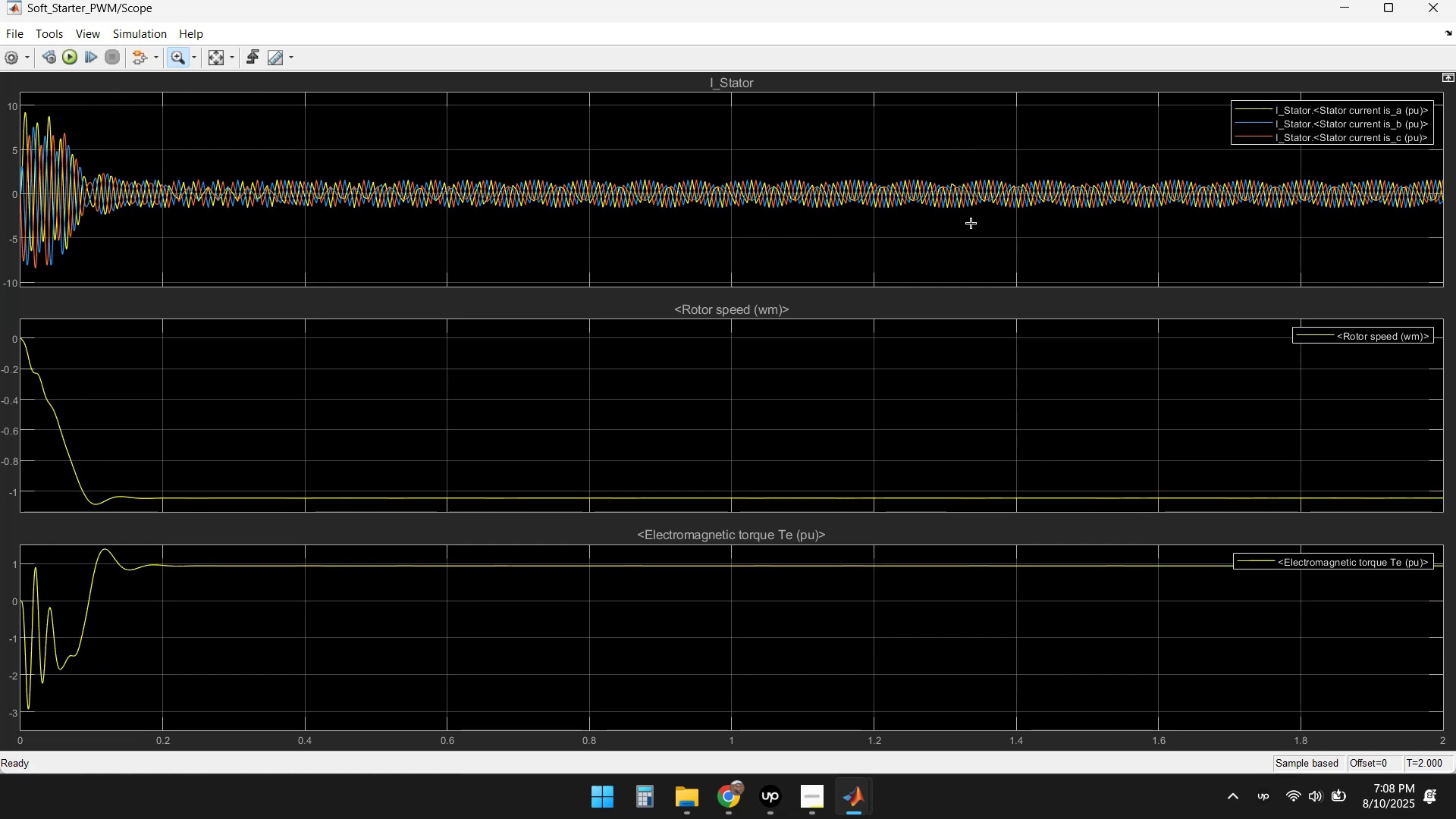 
wait(9.31)
 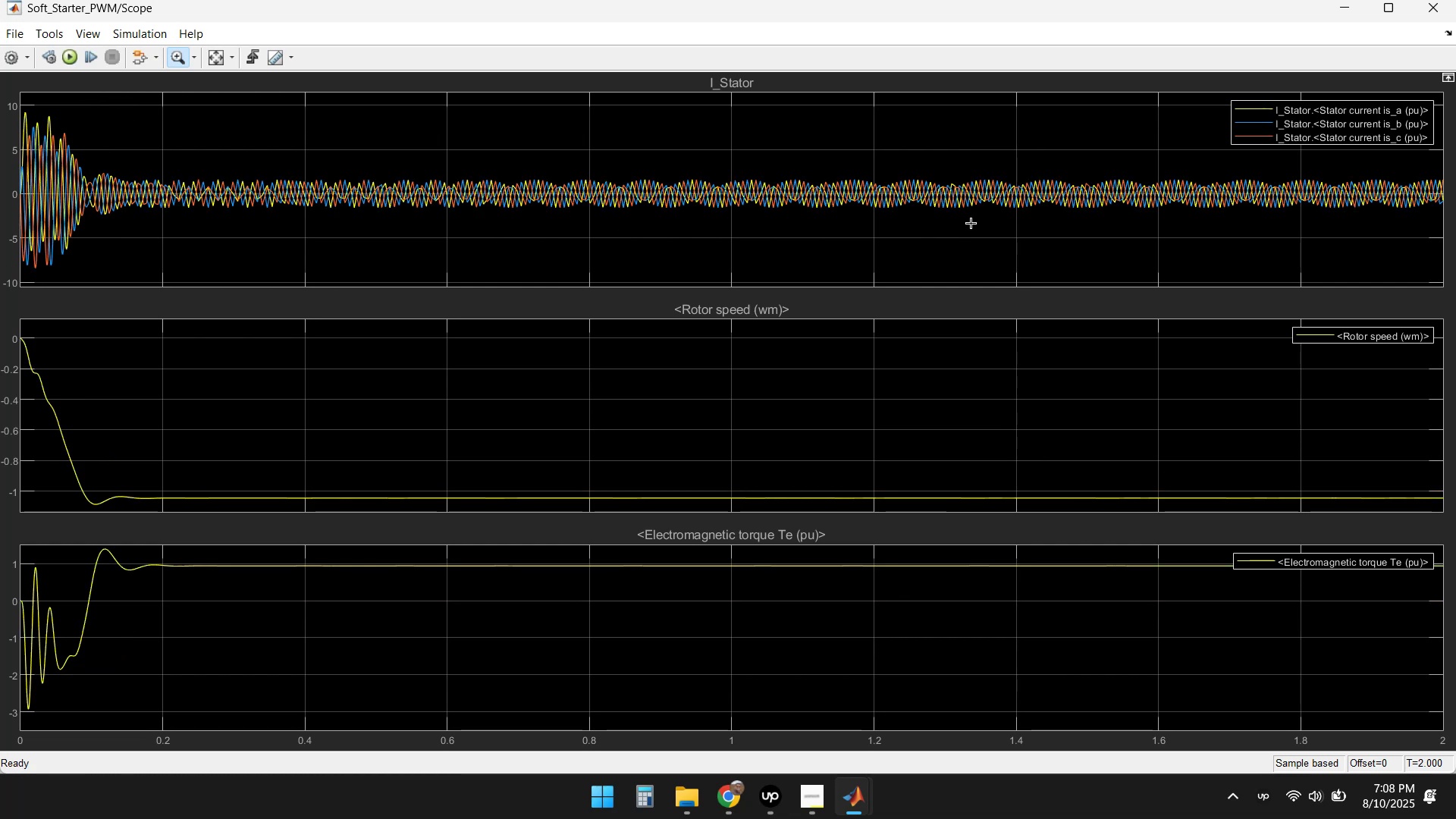 
left_click([1423, 0])
 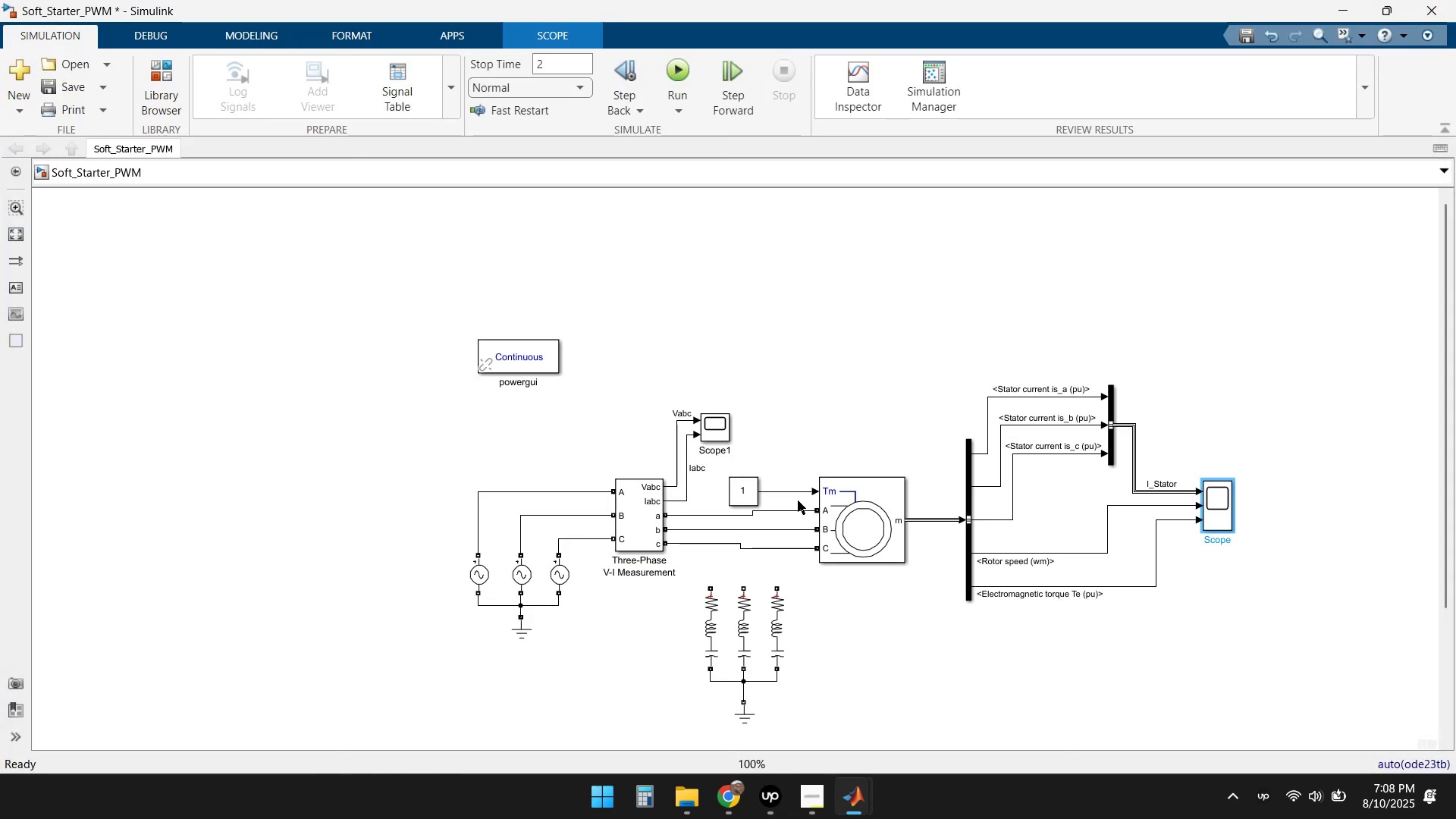 
double_click([733, 488])
 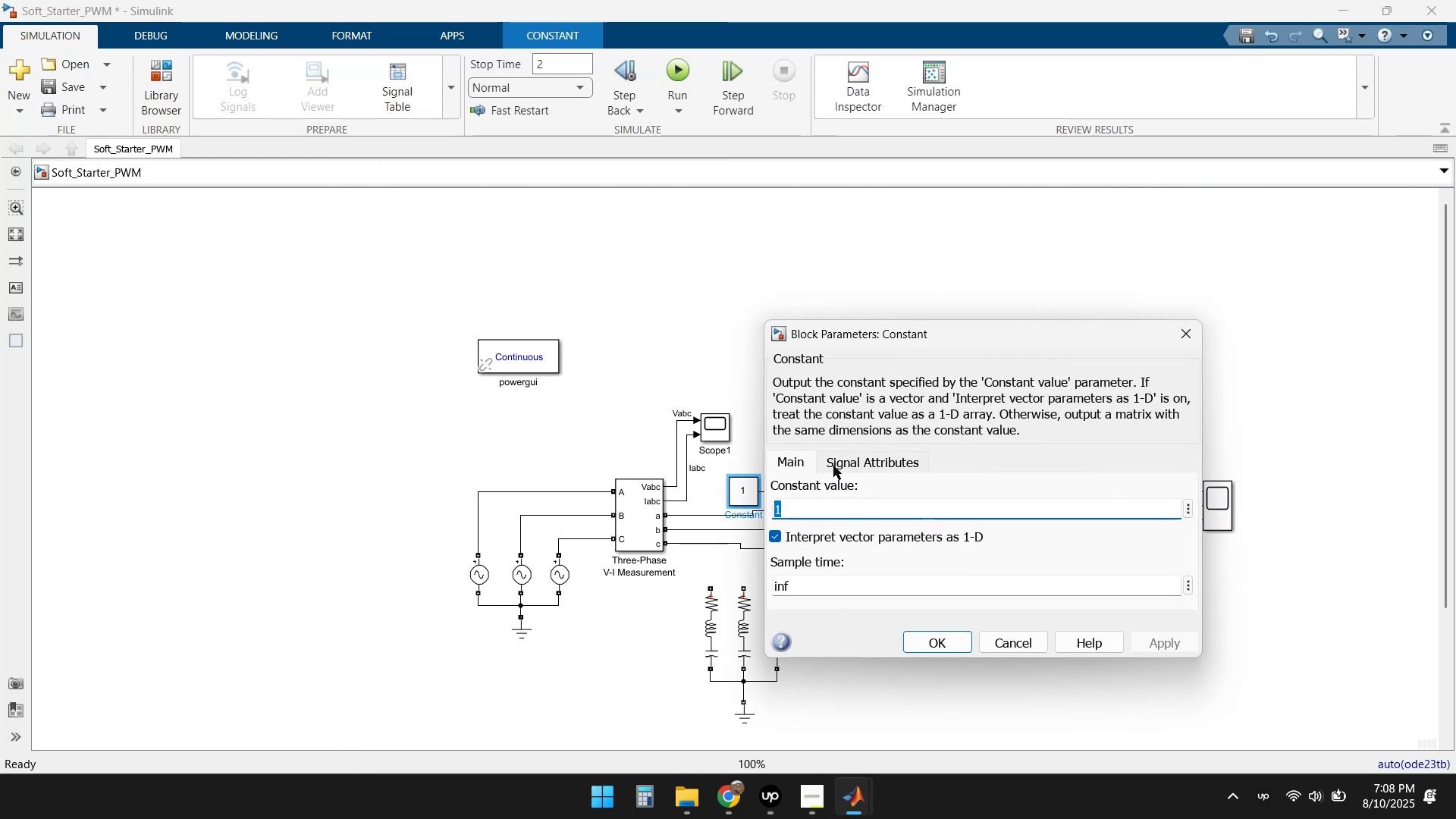 
key(Numpad0)
 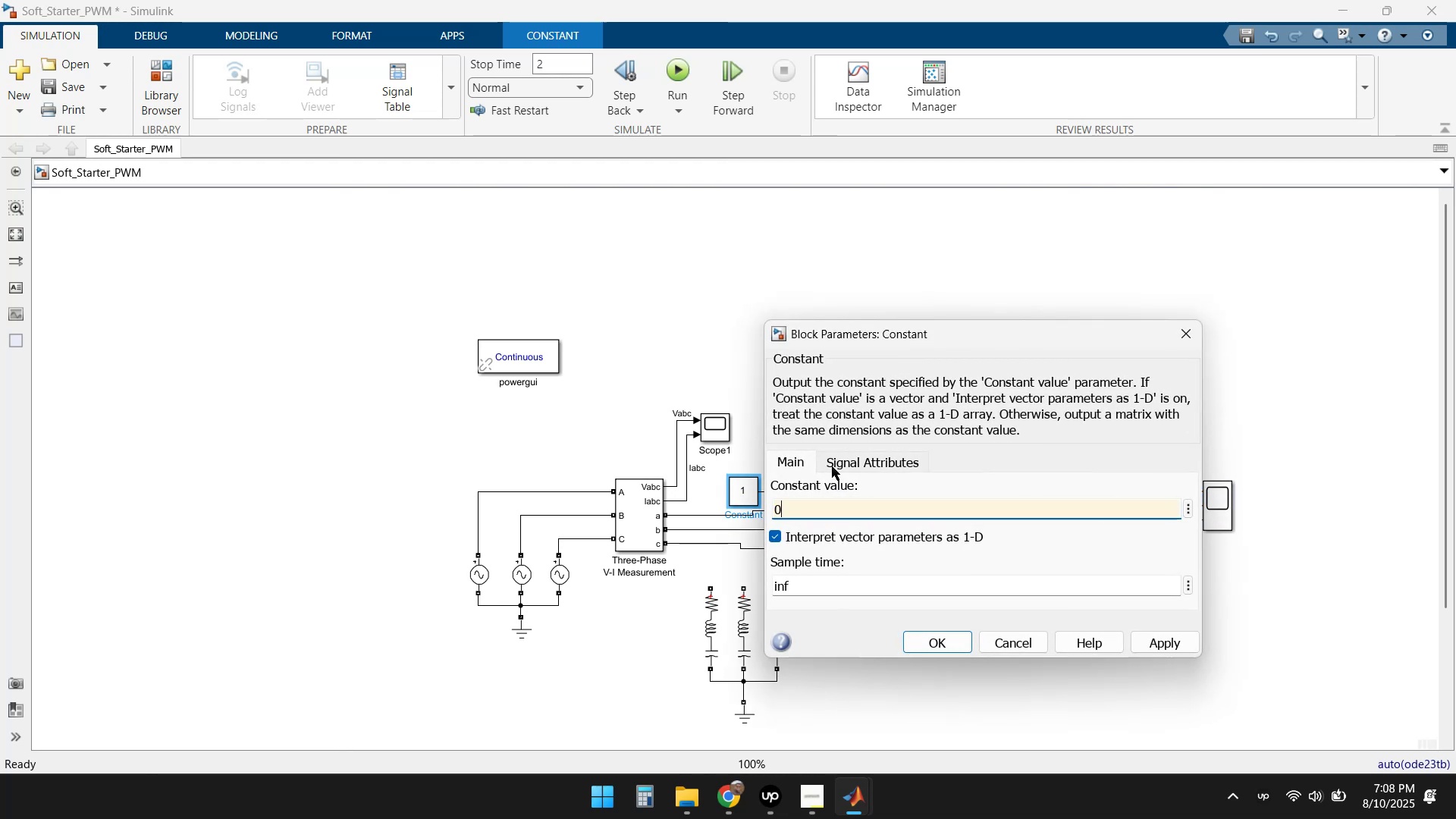 
key(Enter)
 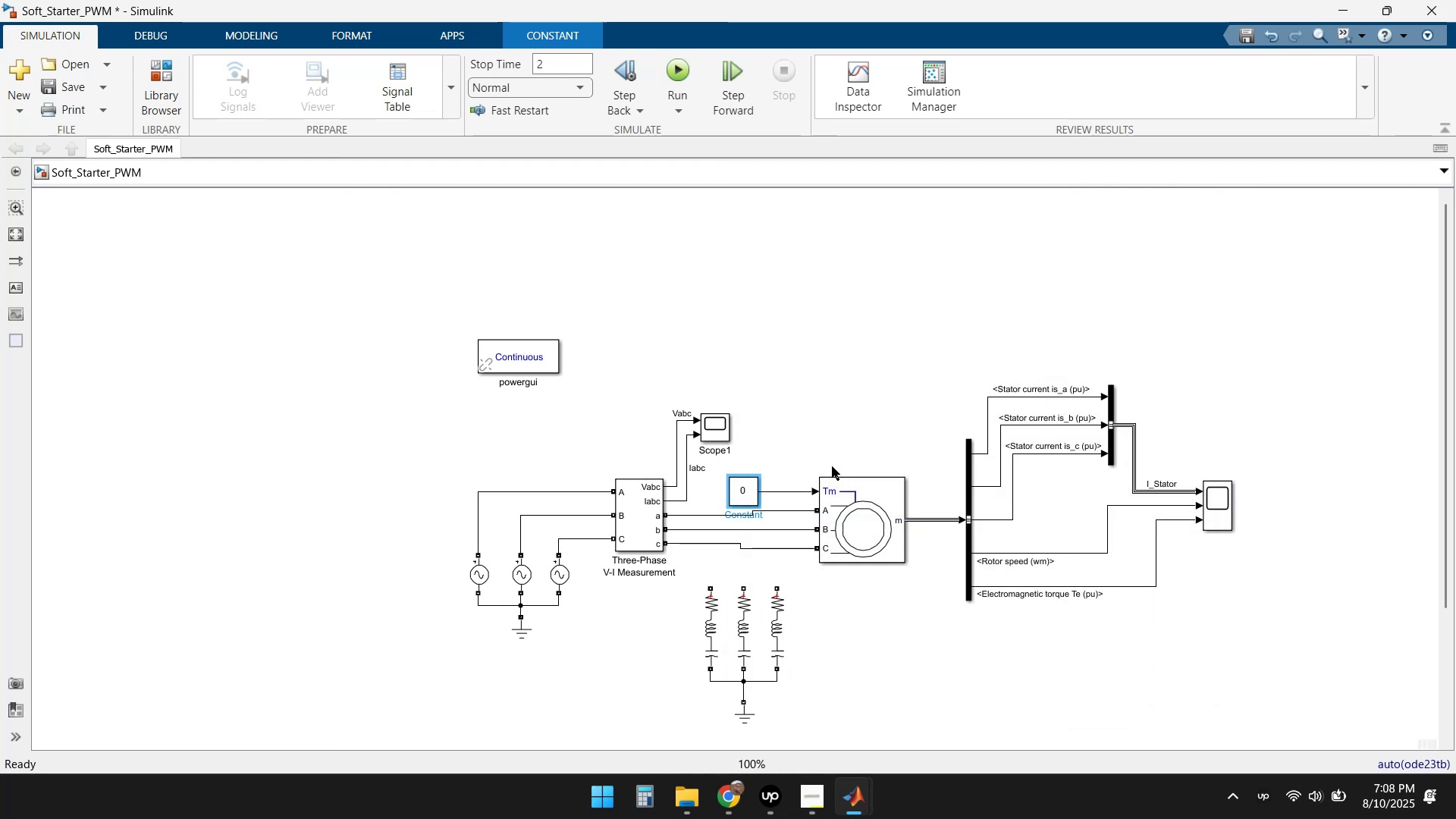 
left_click([864, 433])
 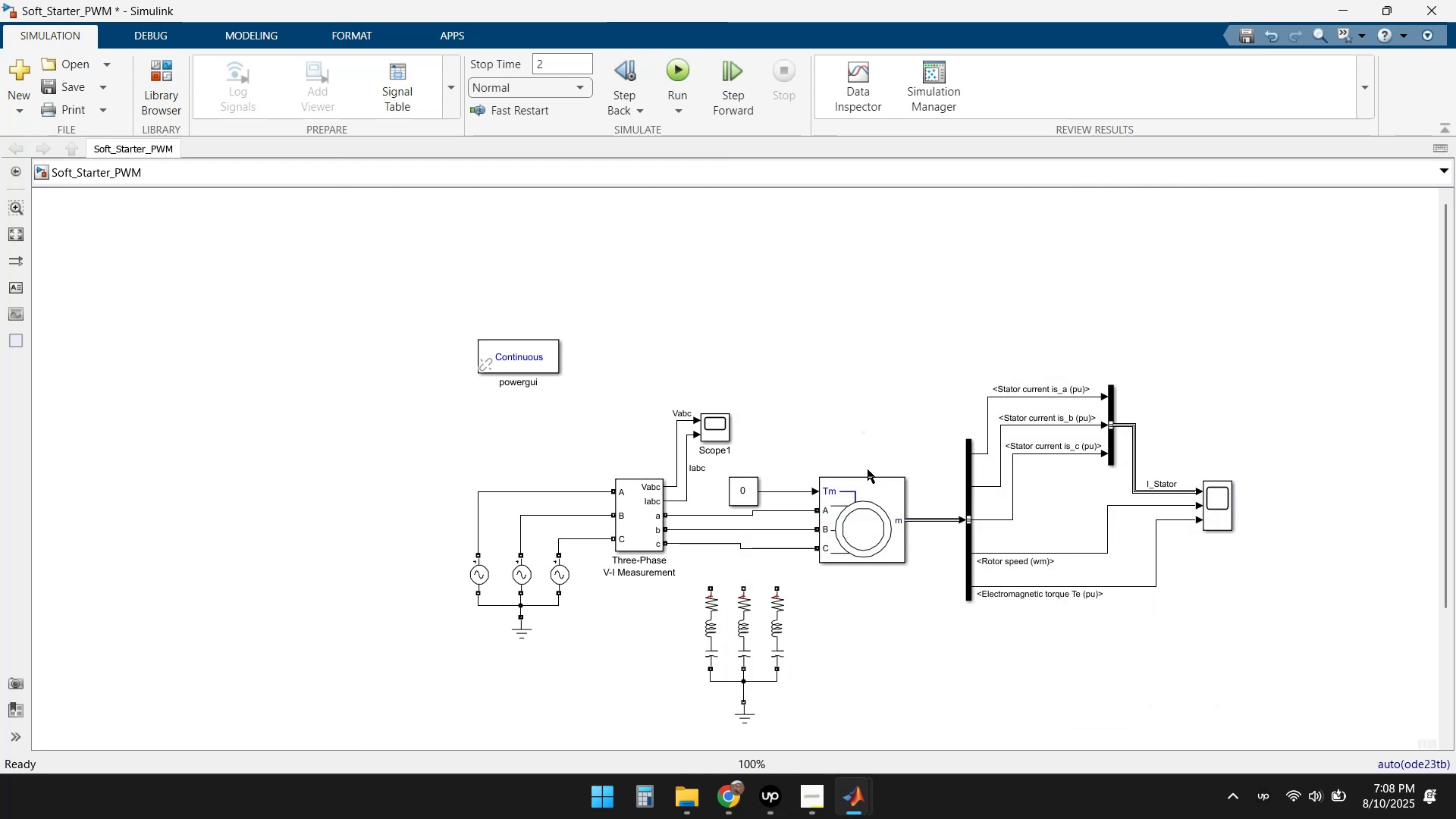 
double_click([871, 494])
 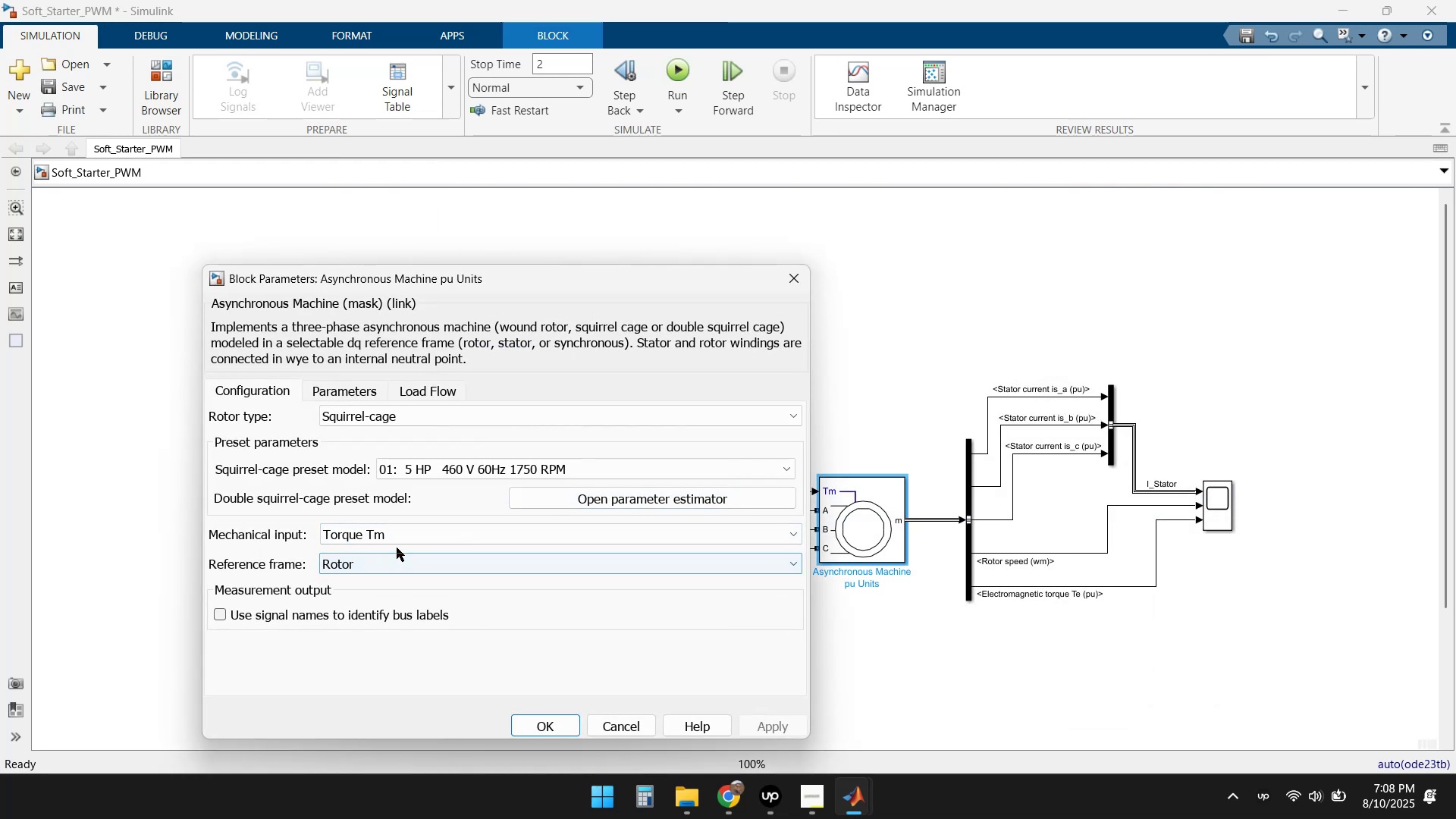 
left_click([397, 537])
 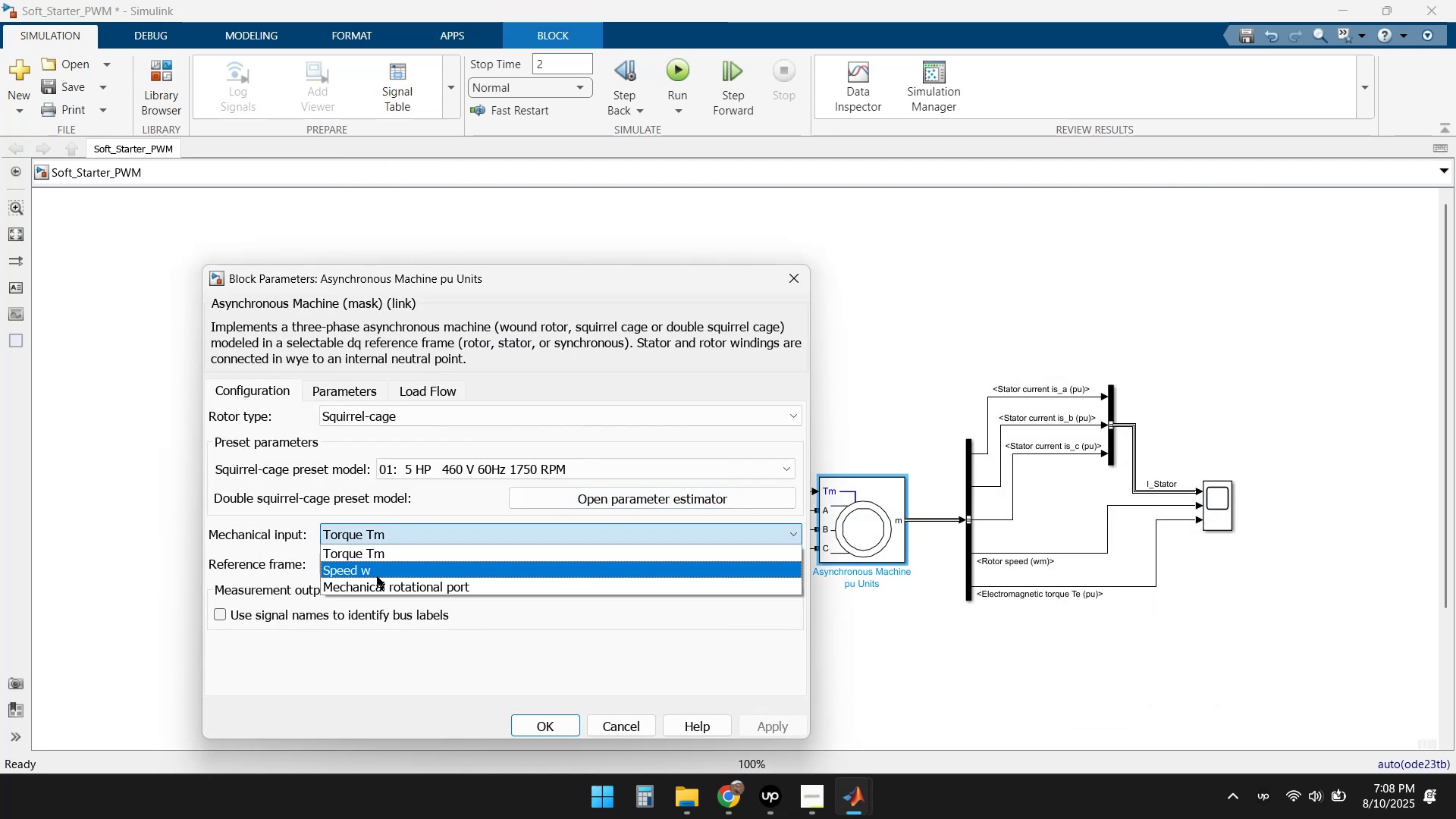 
left_click([378, 569])
 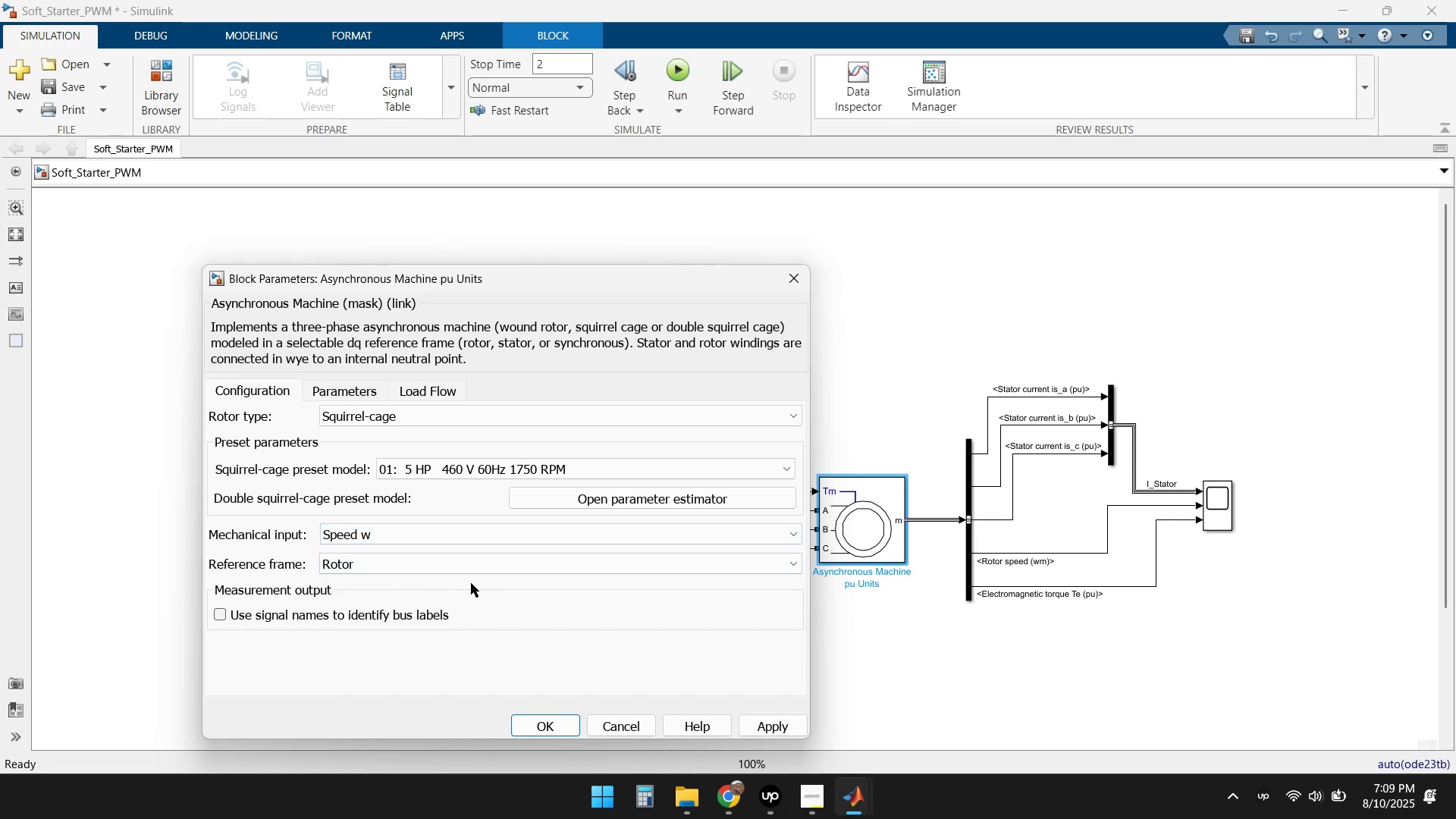 
left_click([425, 564])
 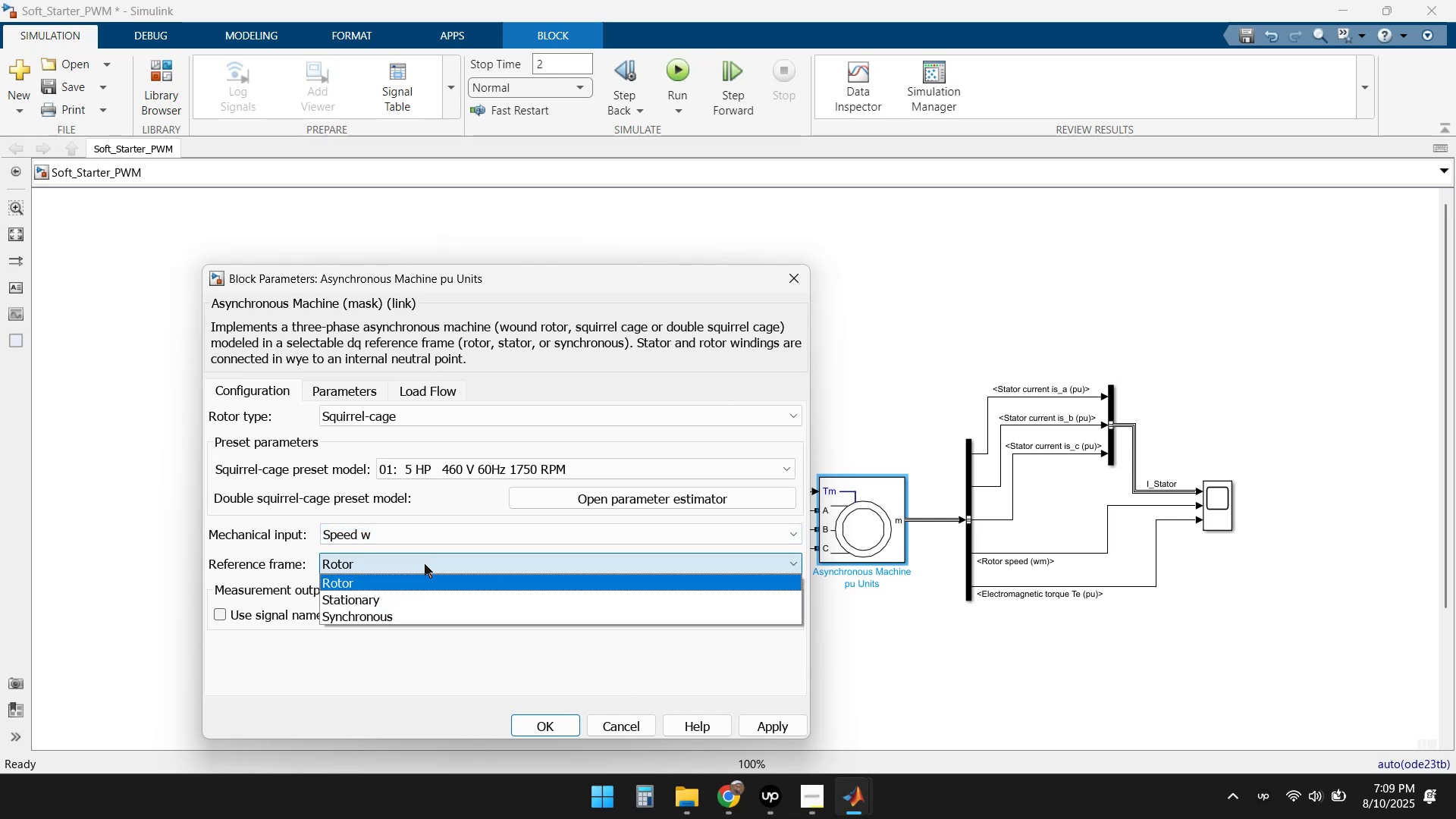 
left_click([425, 564])
 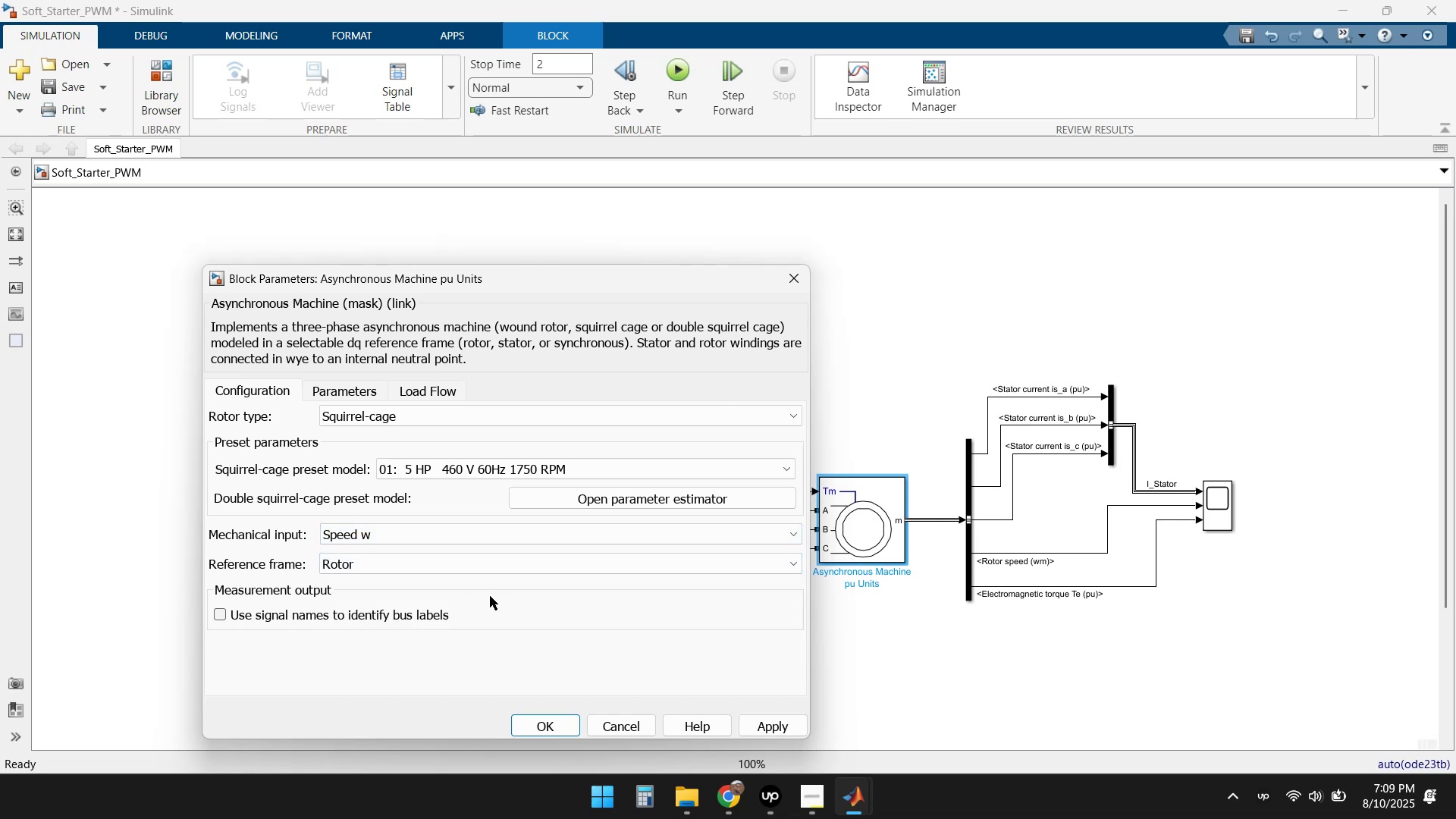 
left_click([752, 726])
 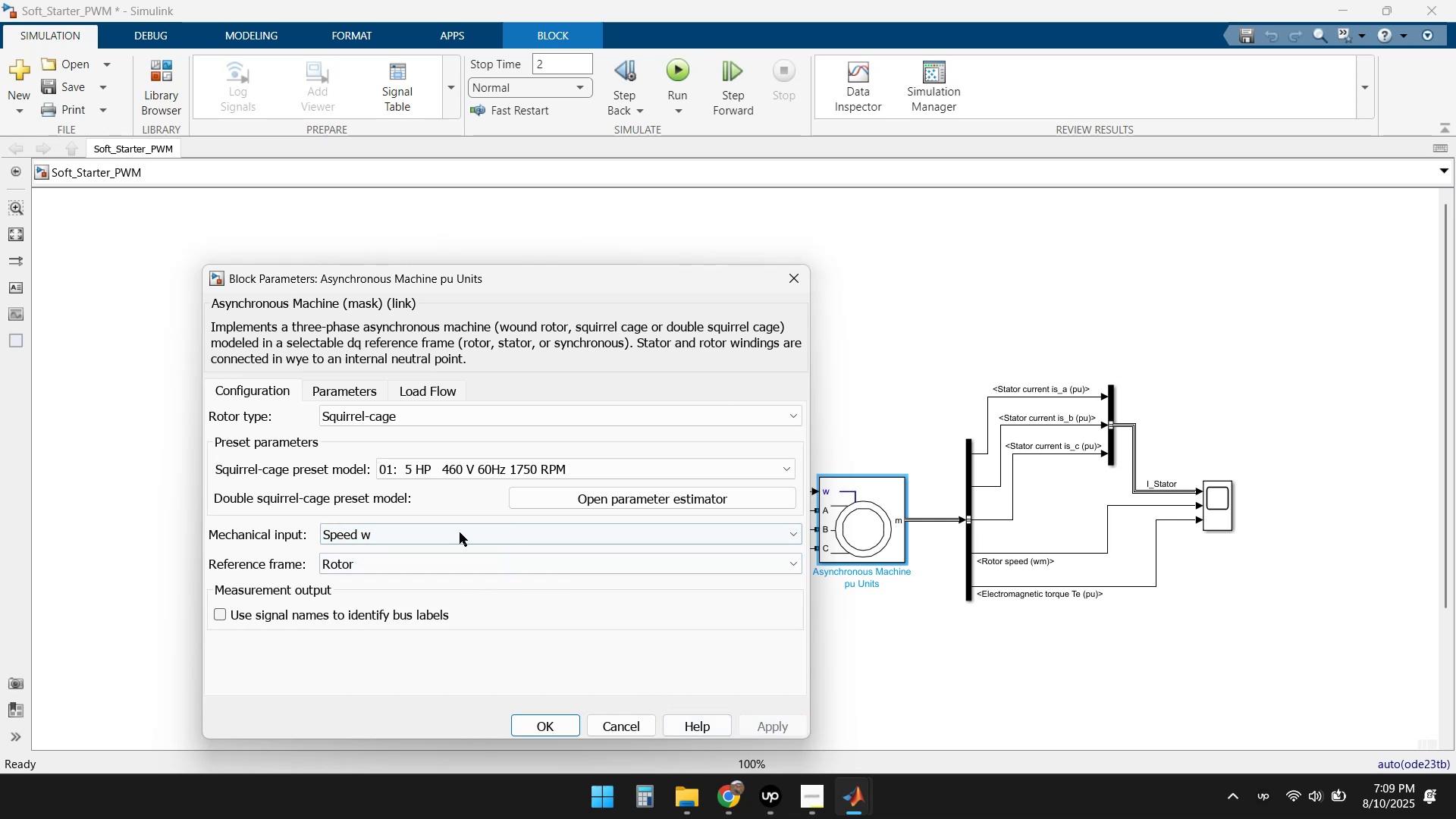 
left_click([355, 385])
 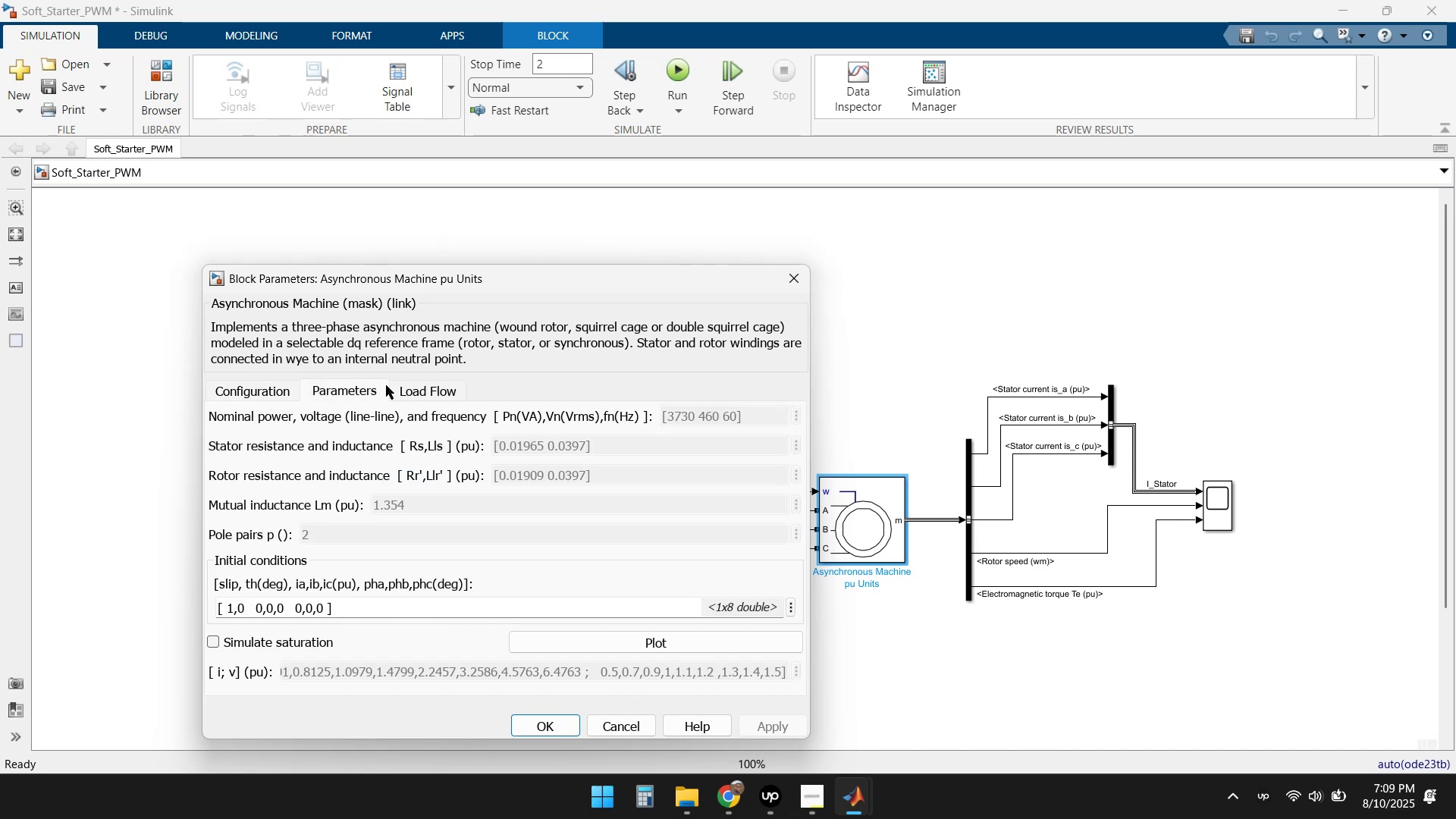 
left_click([407, 385])
 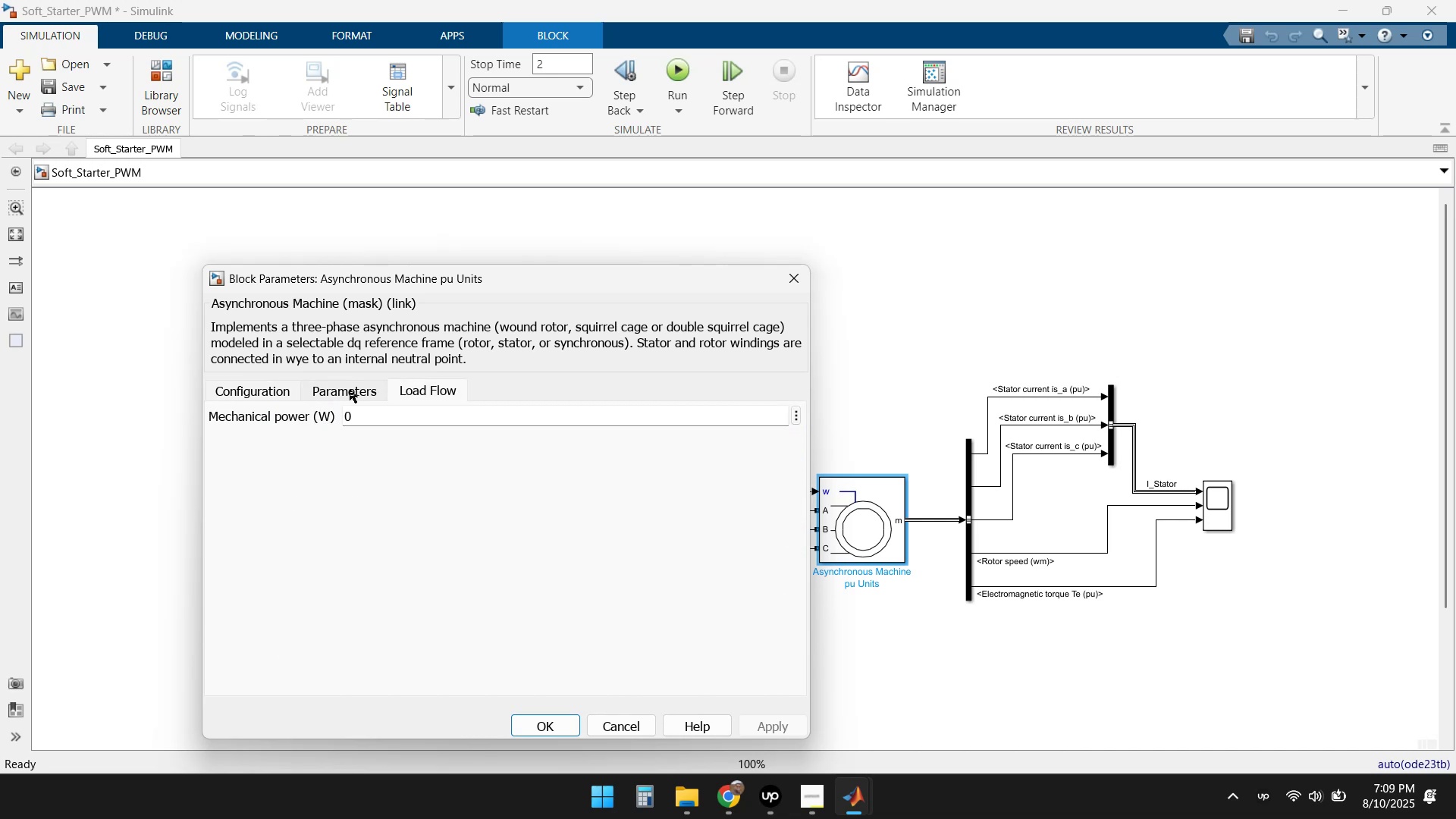 
left_click([350, 389])
 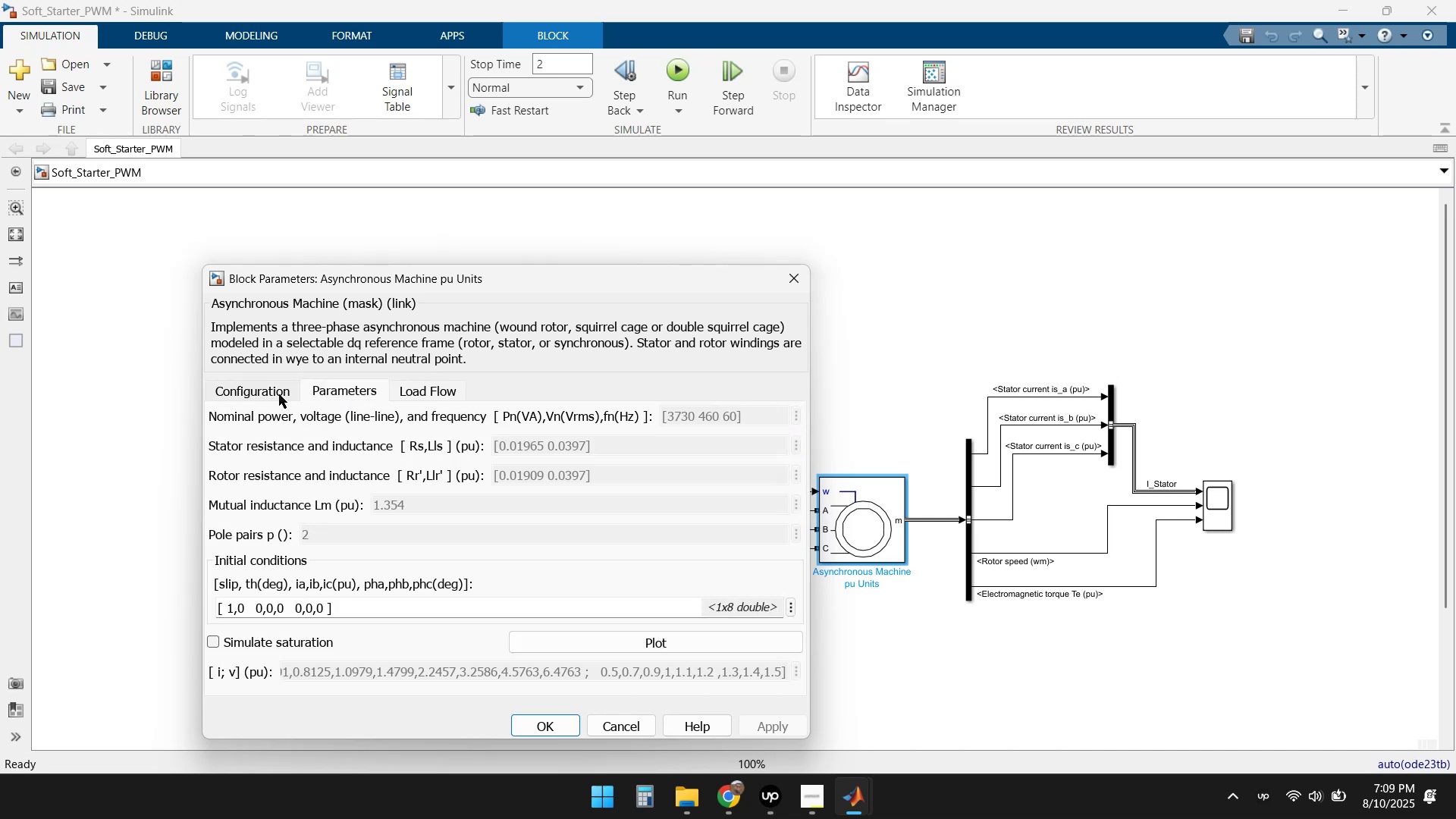 
left_click([263, 394])
 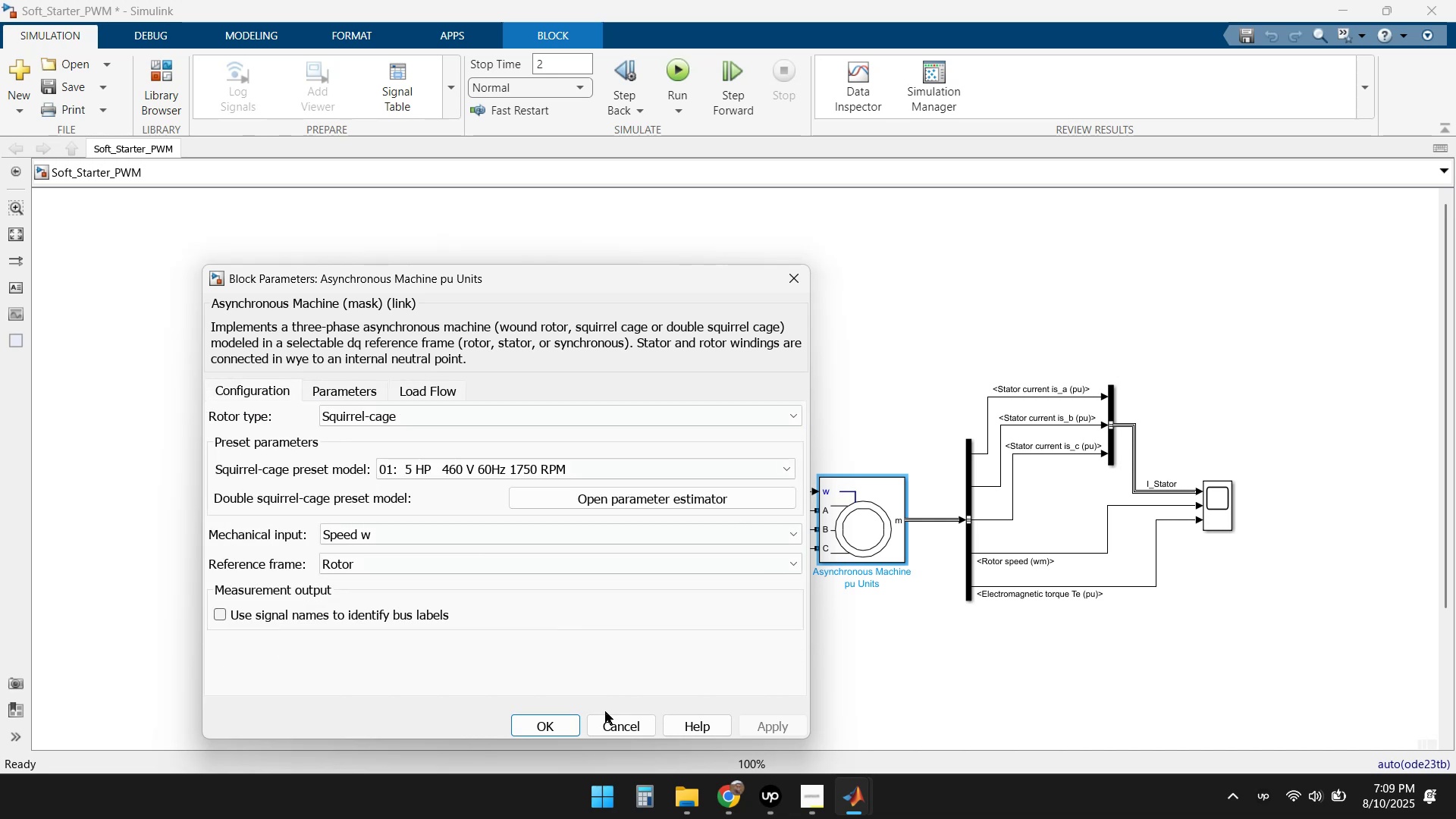 
left_click([551, 722])
 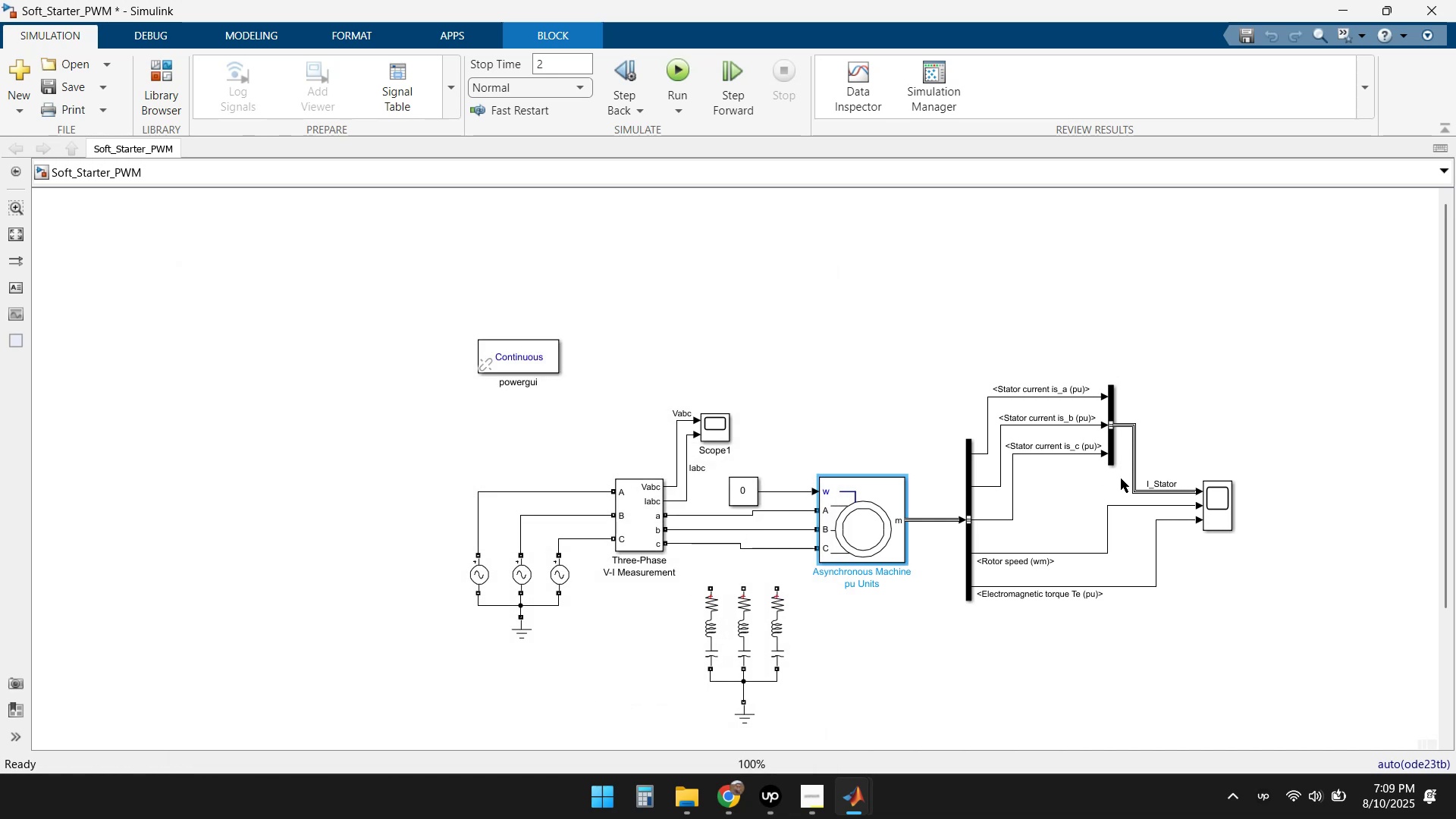 
left_click([681, 74])
 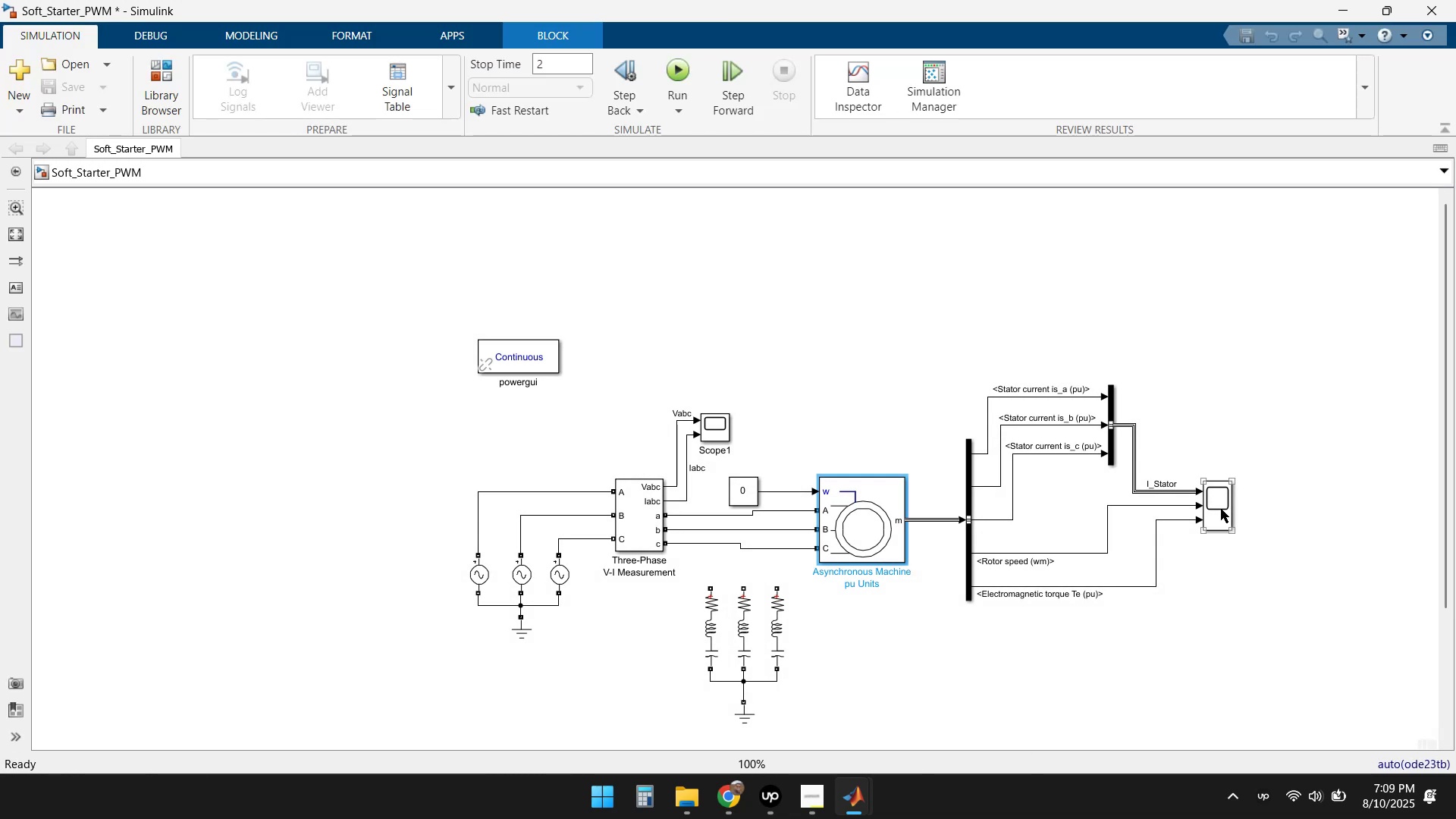 
double_click([1221, 509])
 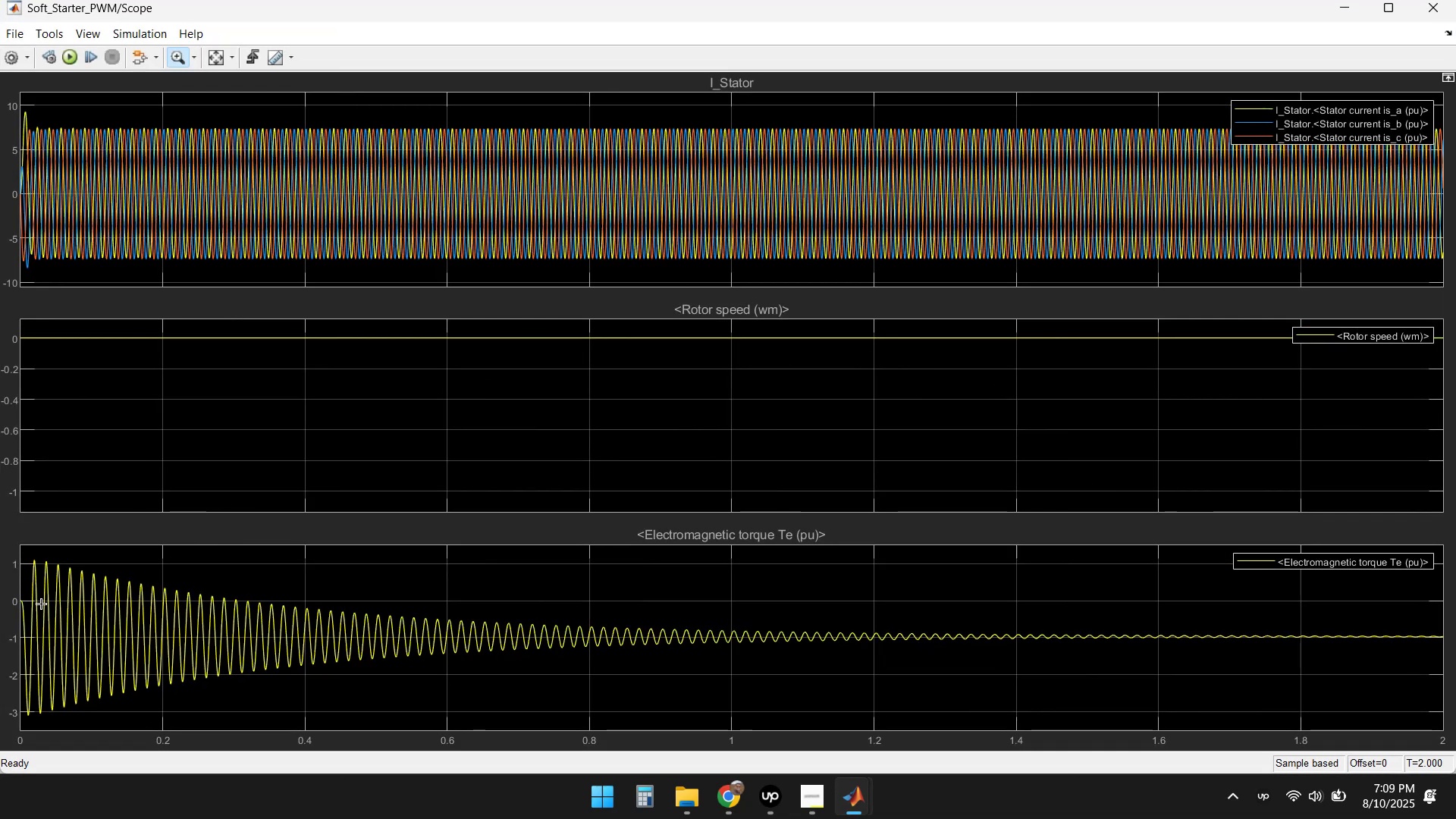 
wait(10.58)
 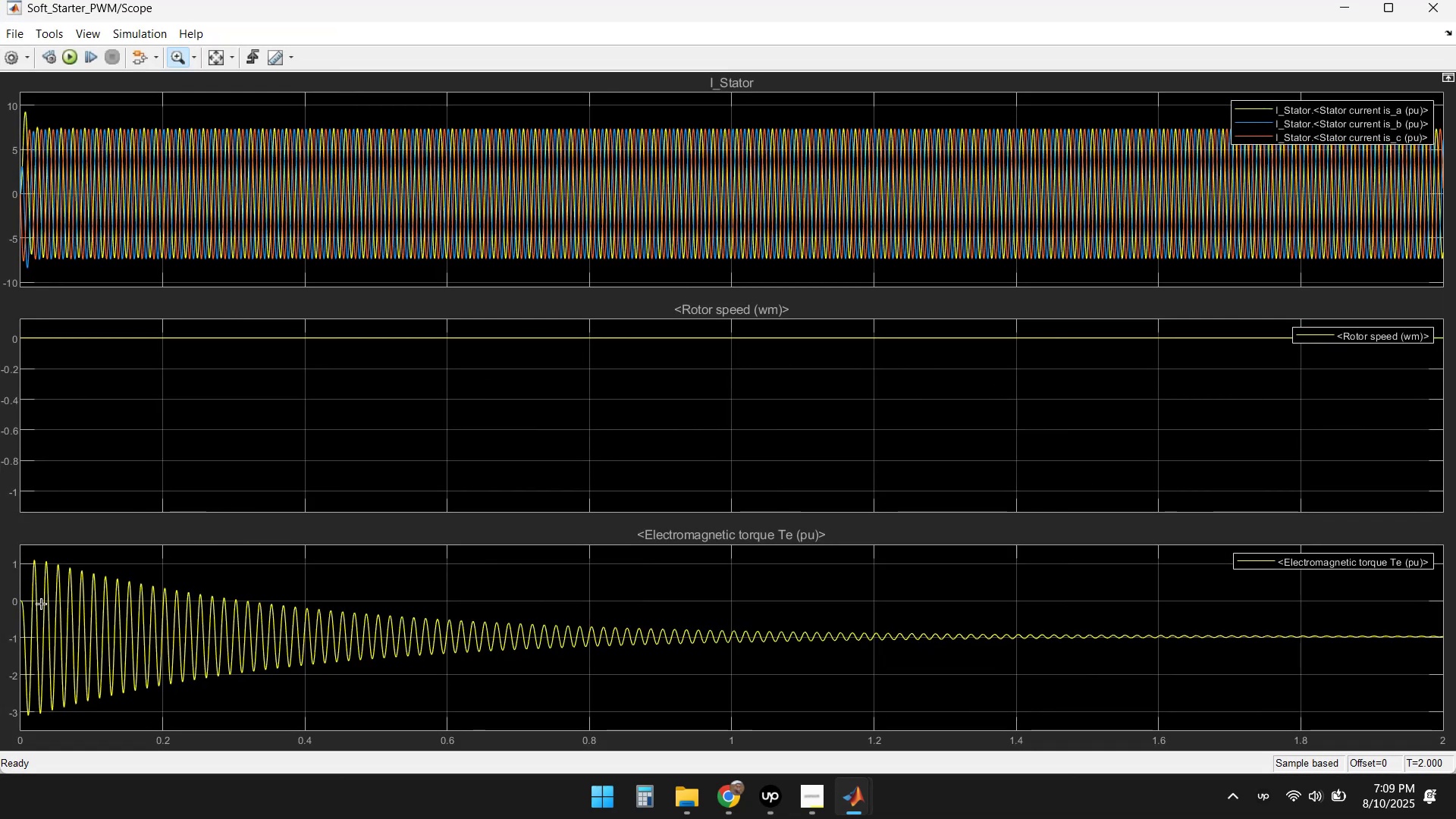 
left_click([1429, 14])
 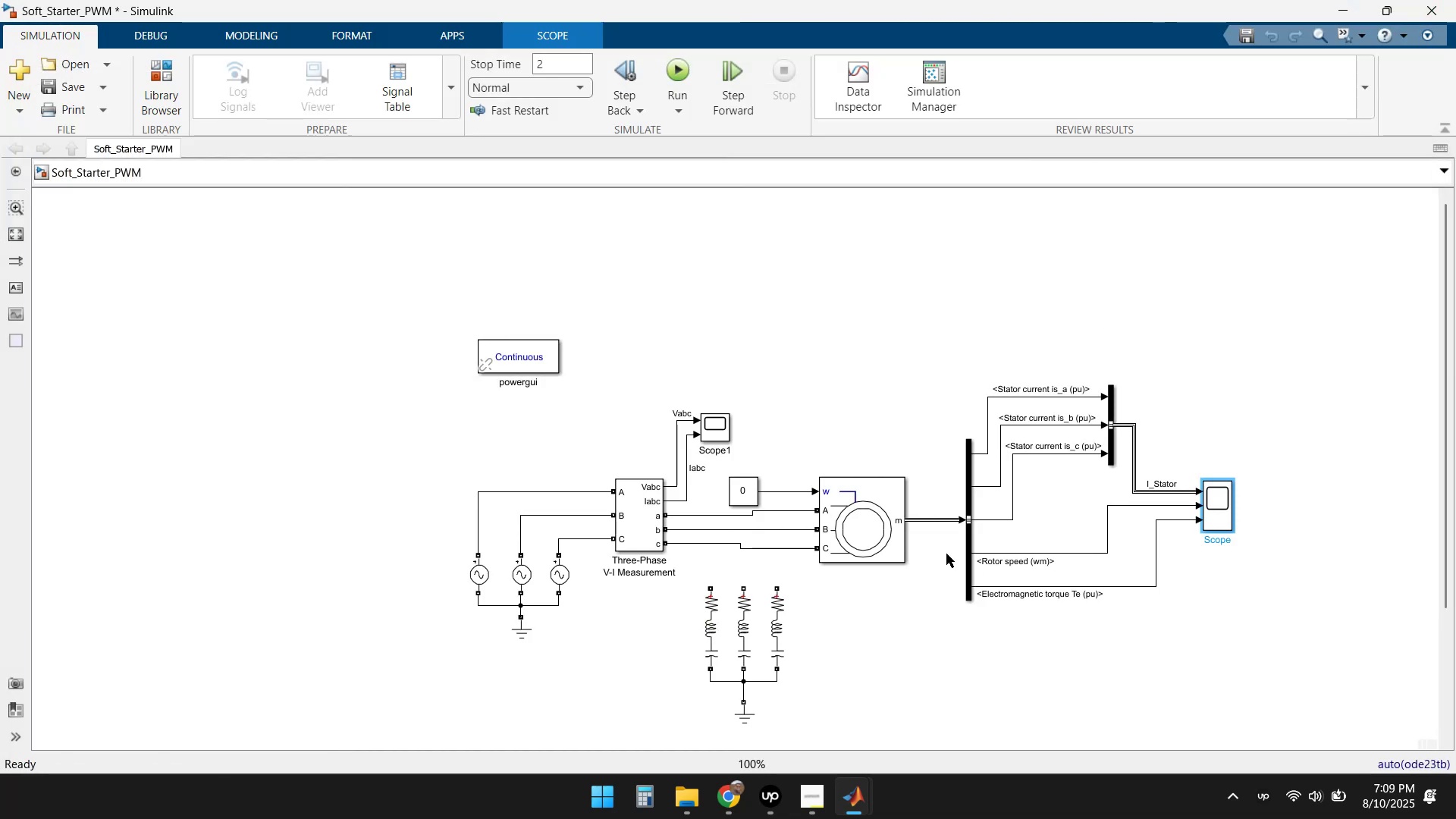 
wait(6.39)
 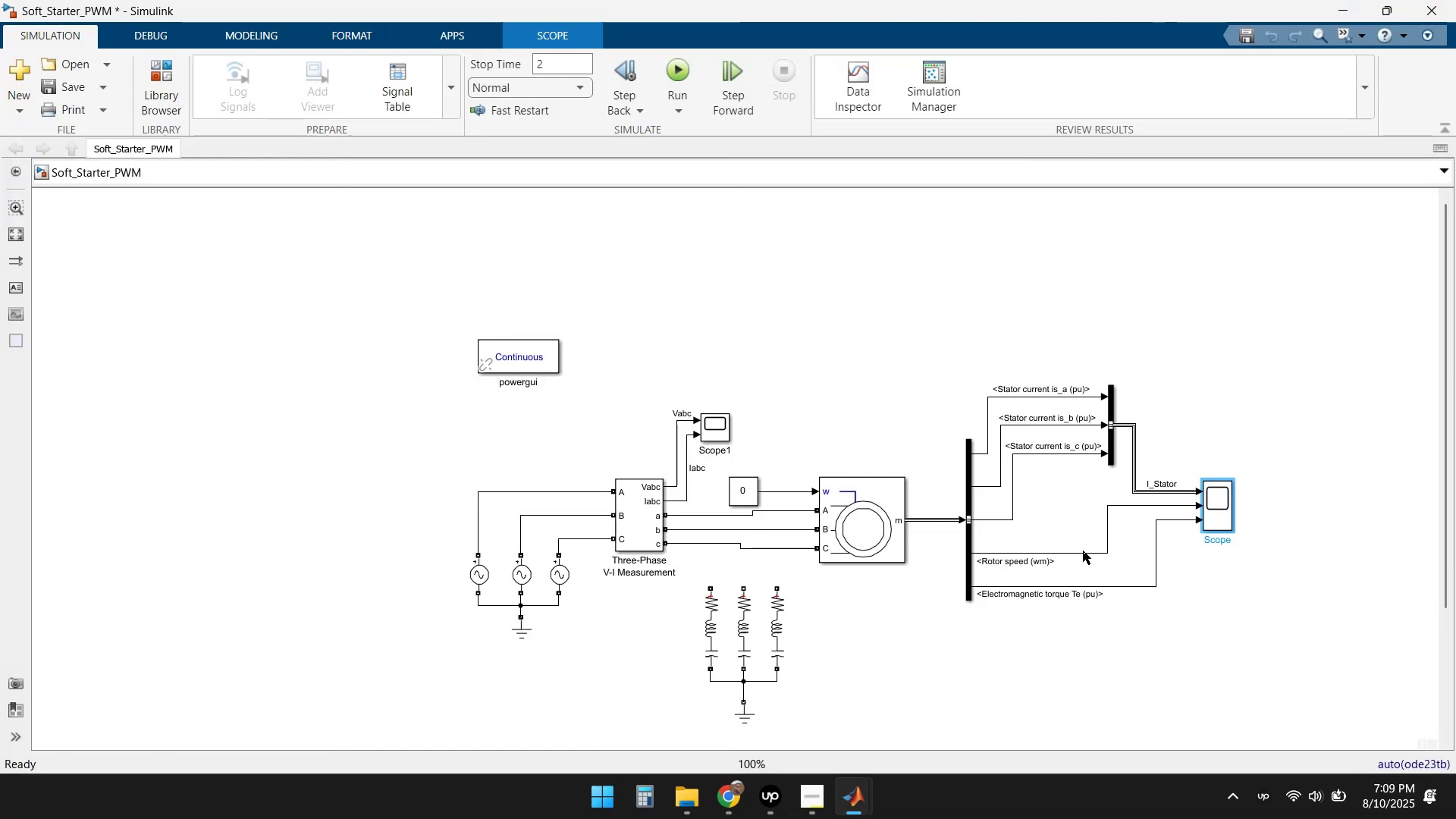 
double_click([857, 488])
 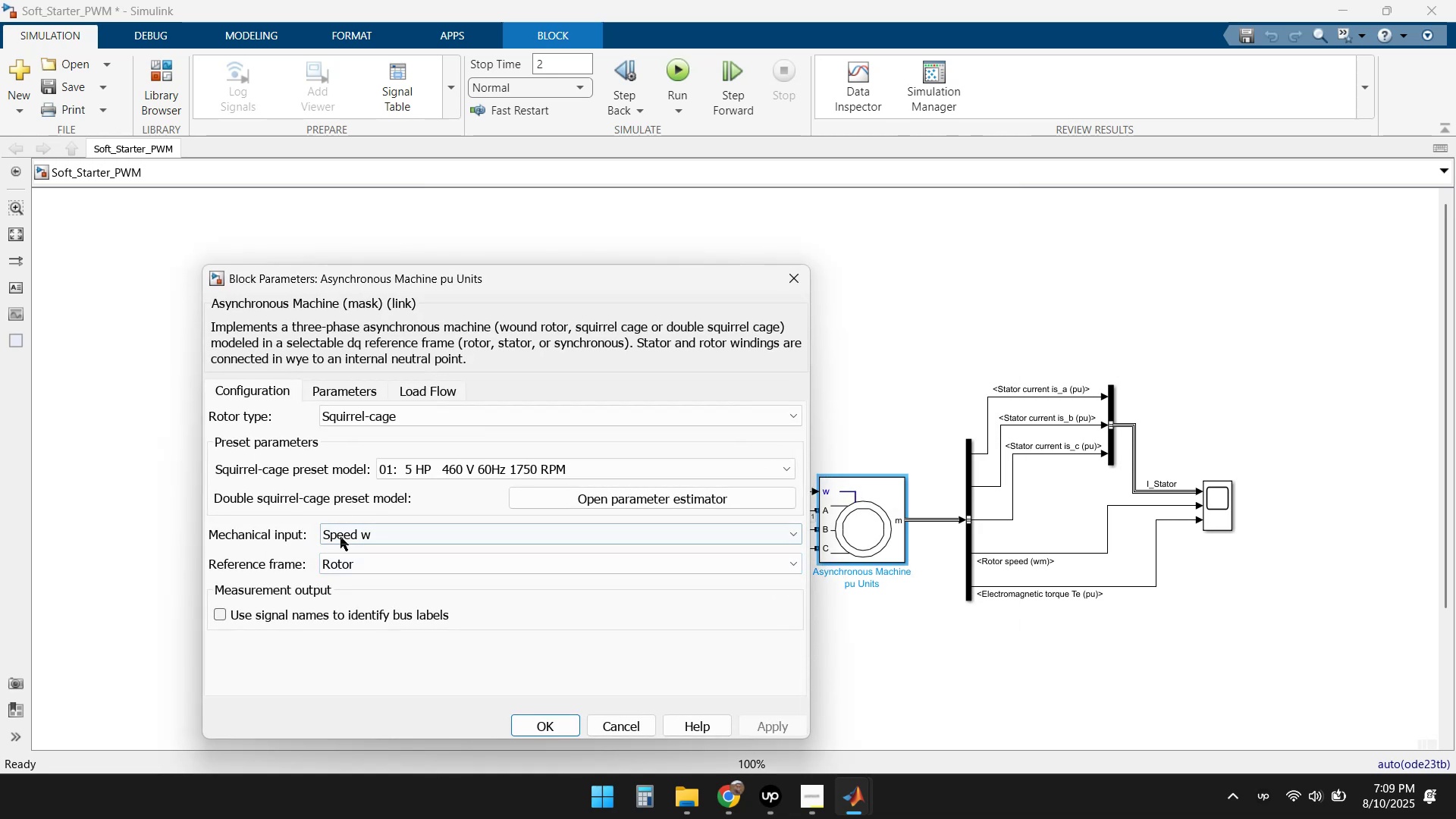 
left_click([386, 535])
 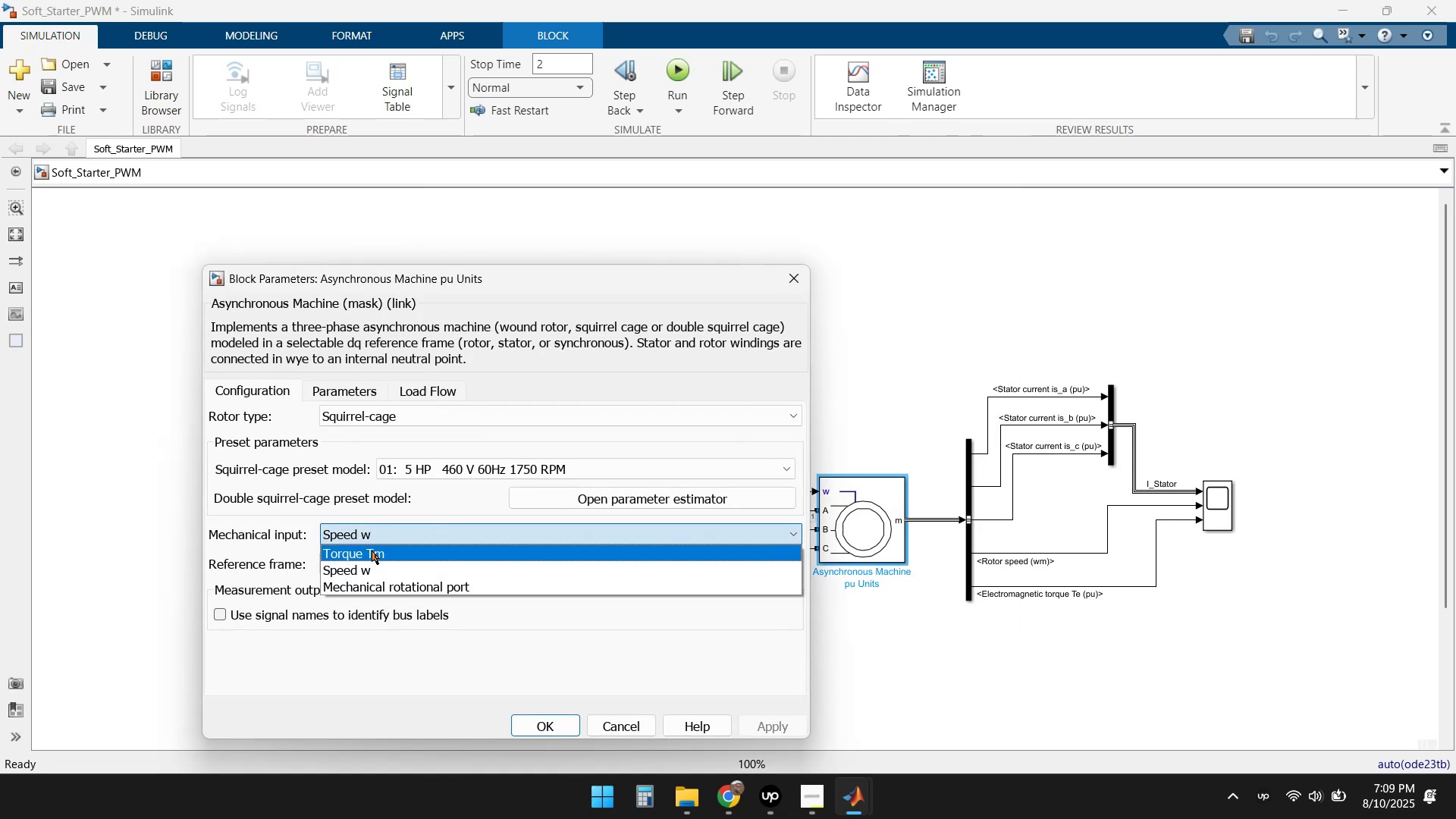 
left_click([372, 551])
 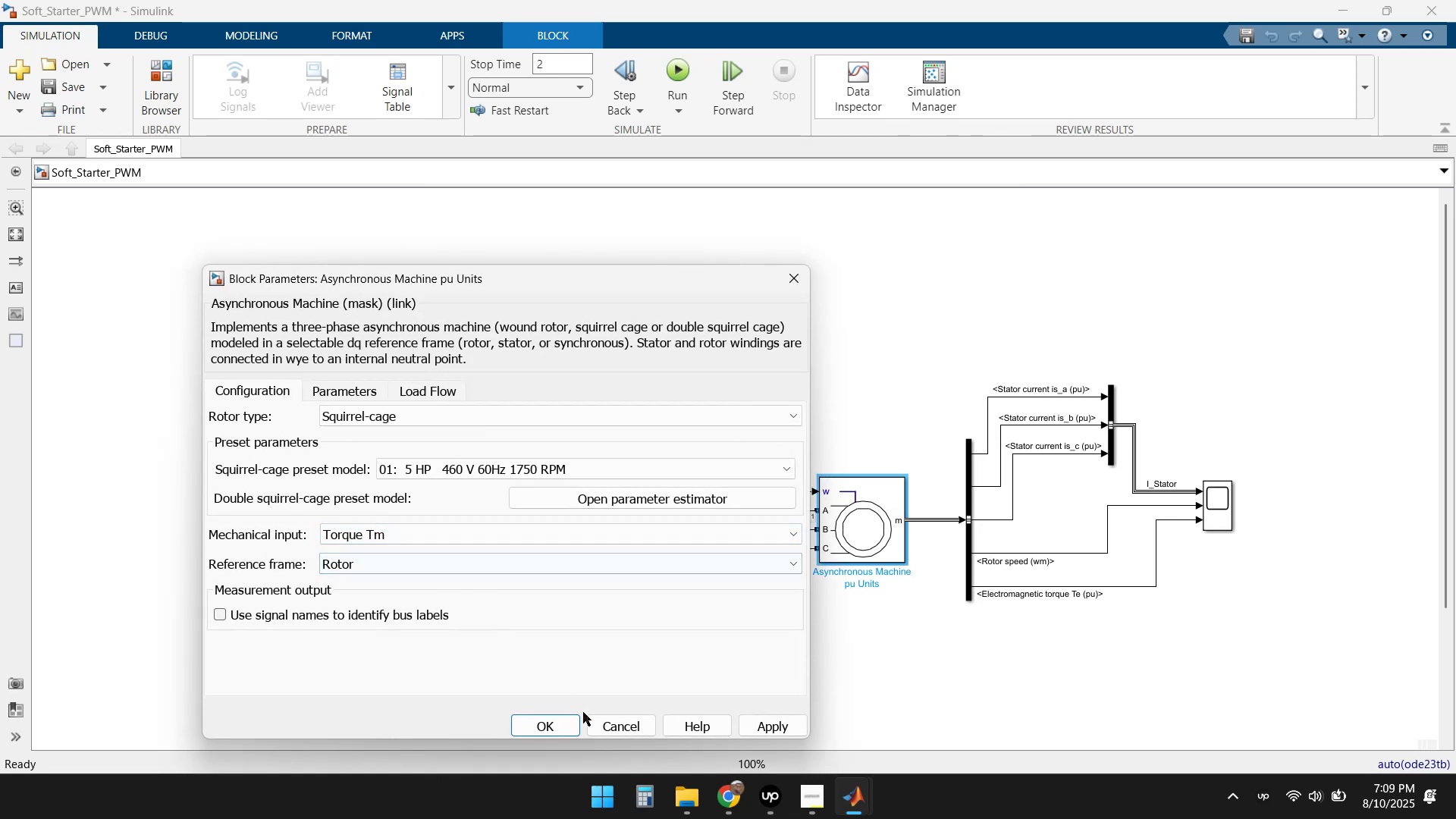 
left_click([775, 726])
 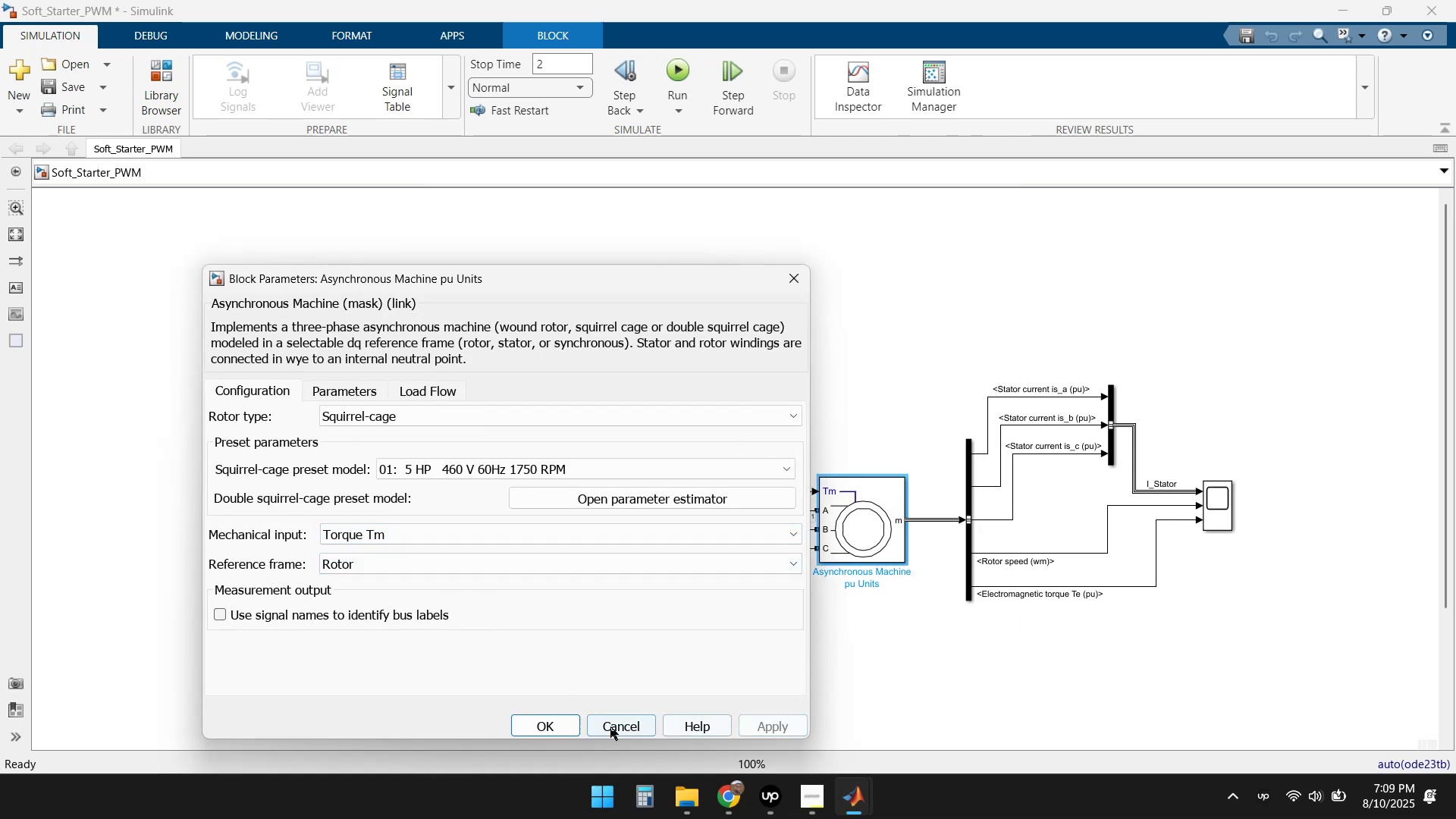 
left_click([548, 718])
 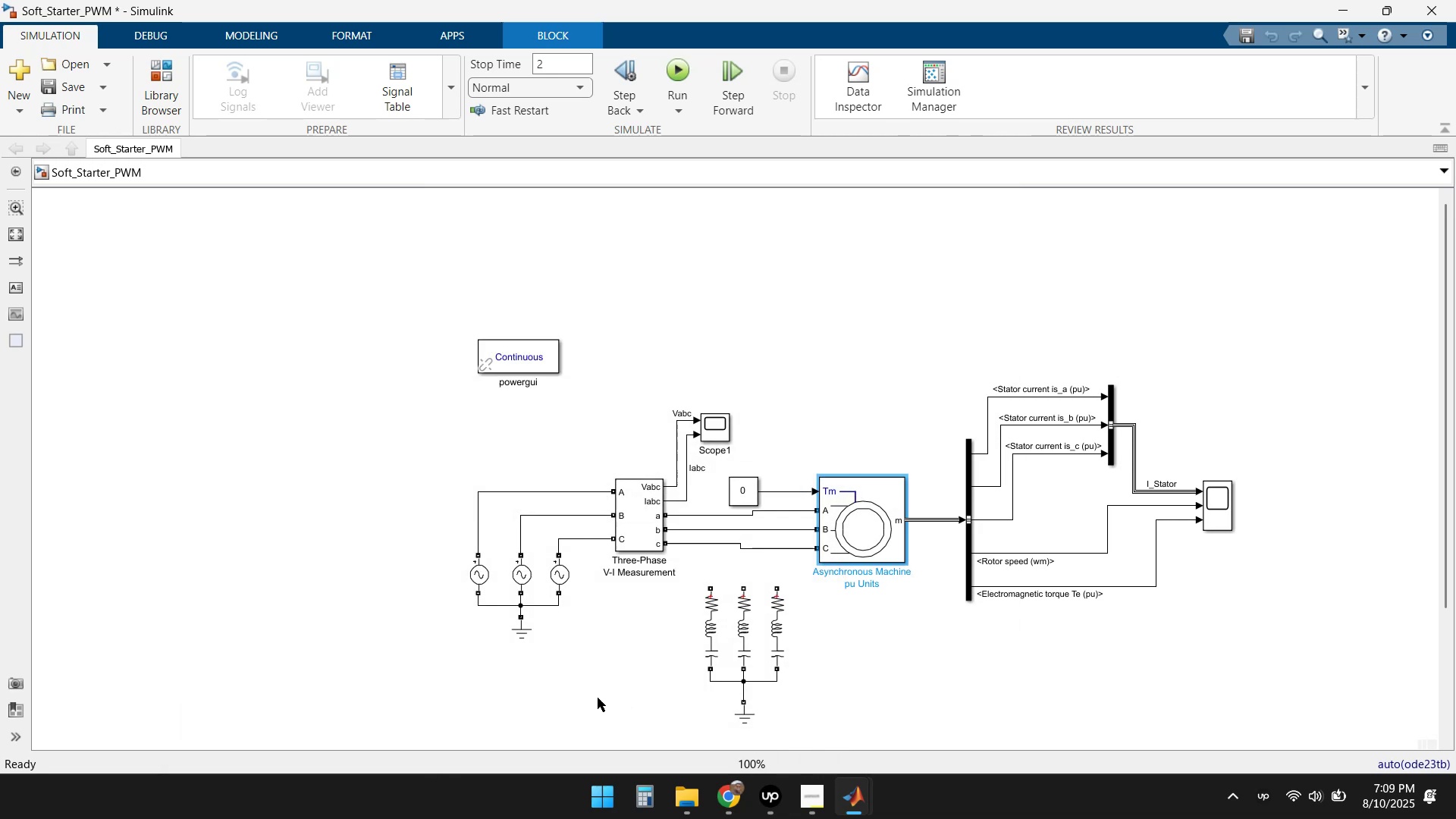 
left_click([894, 665])
 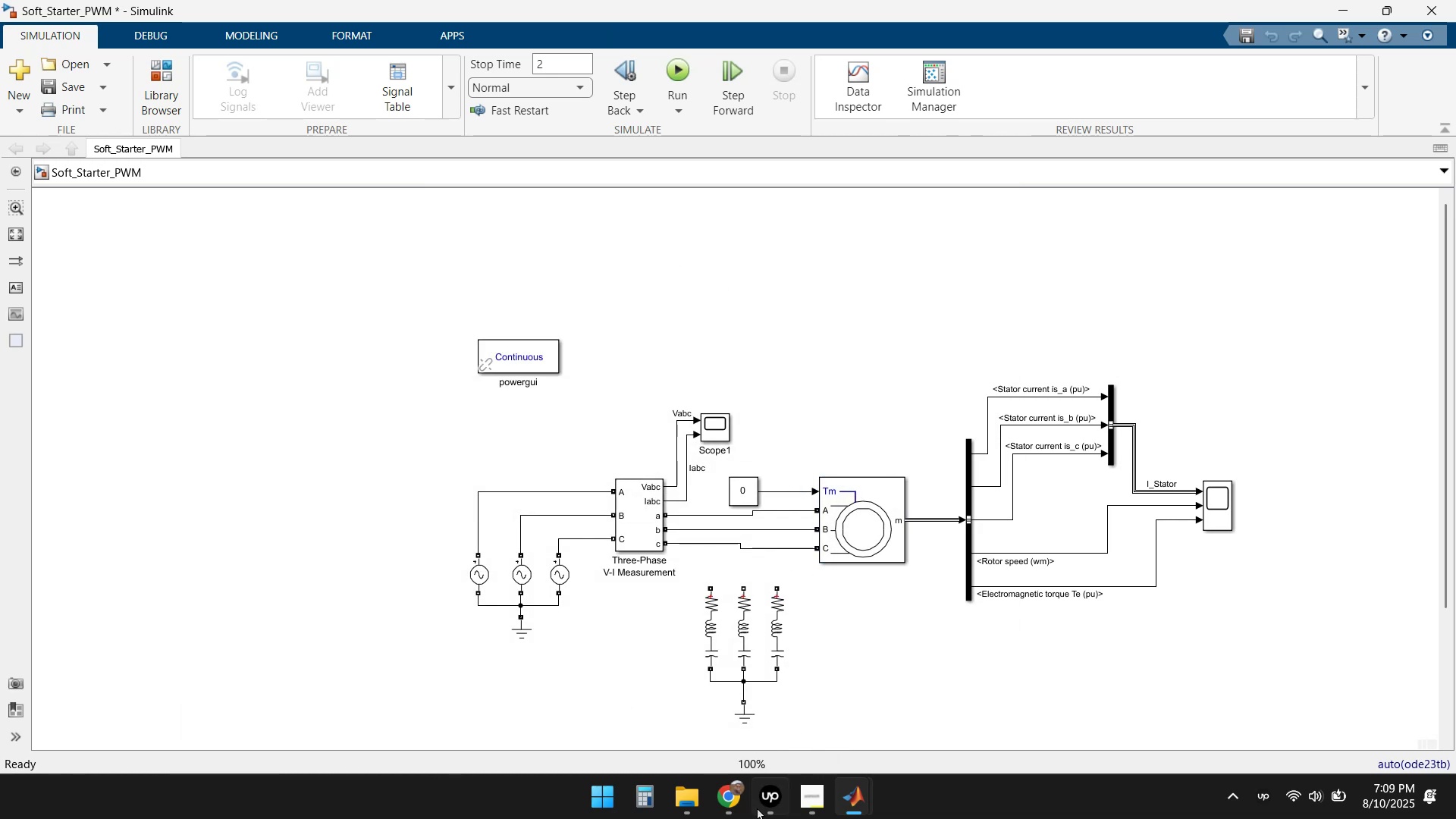 
double_click([611, 719])
 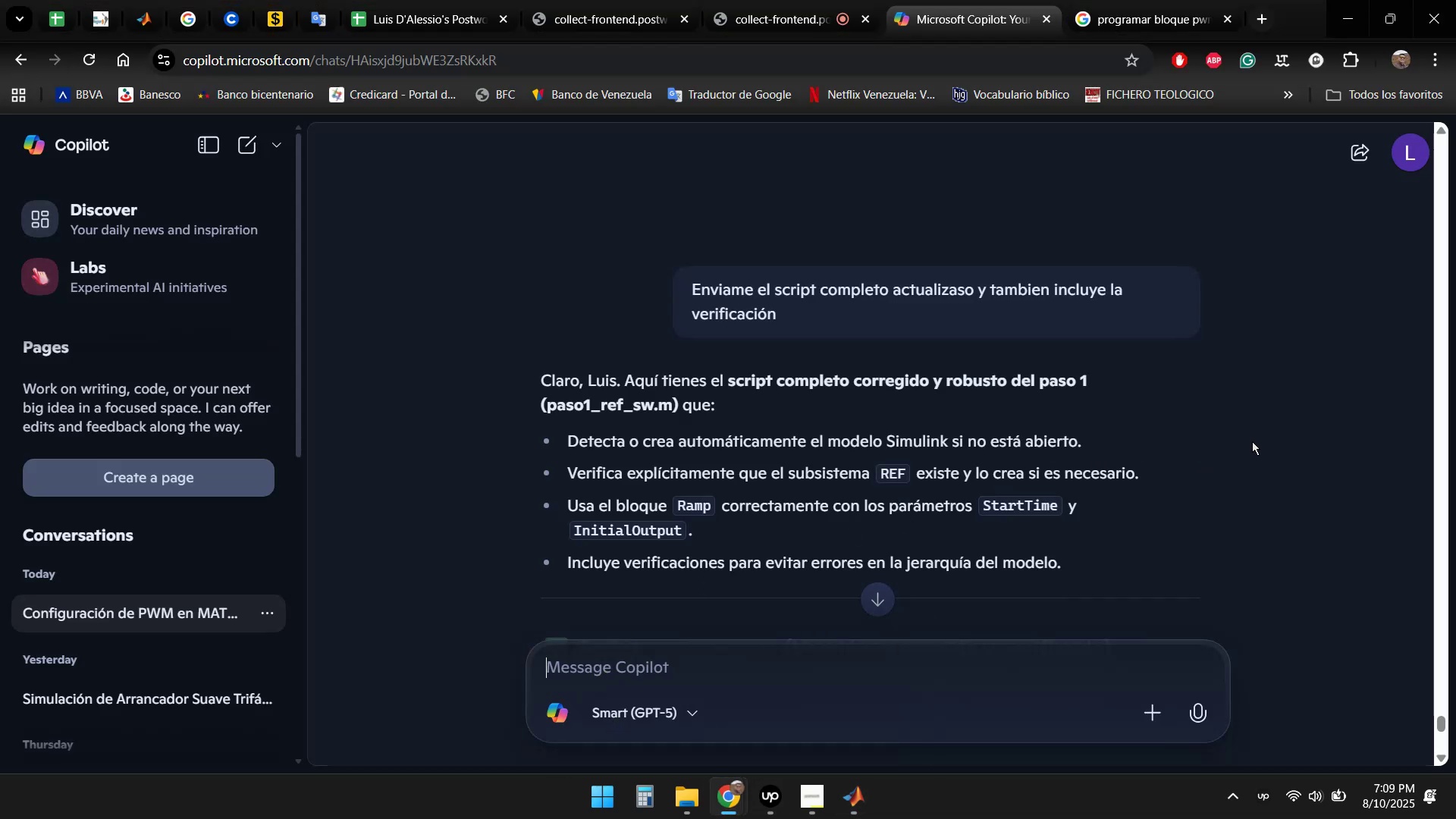 
scroll: coordinate [1253, 424], scroll_direction: down, amount: 3.0
 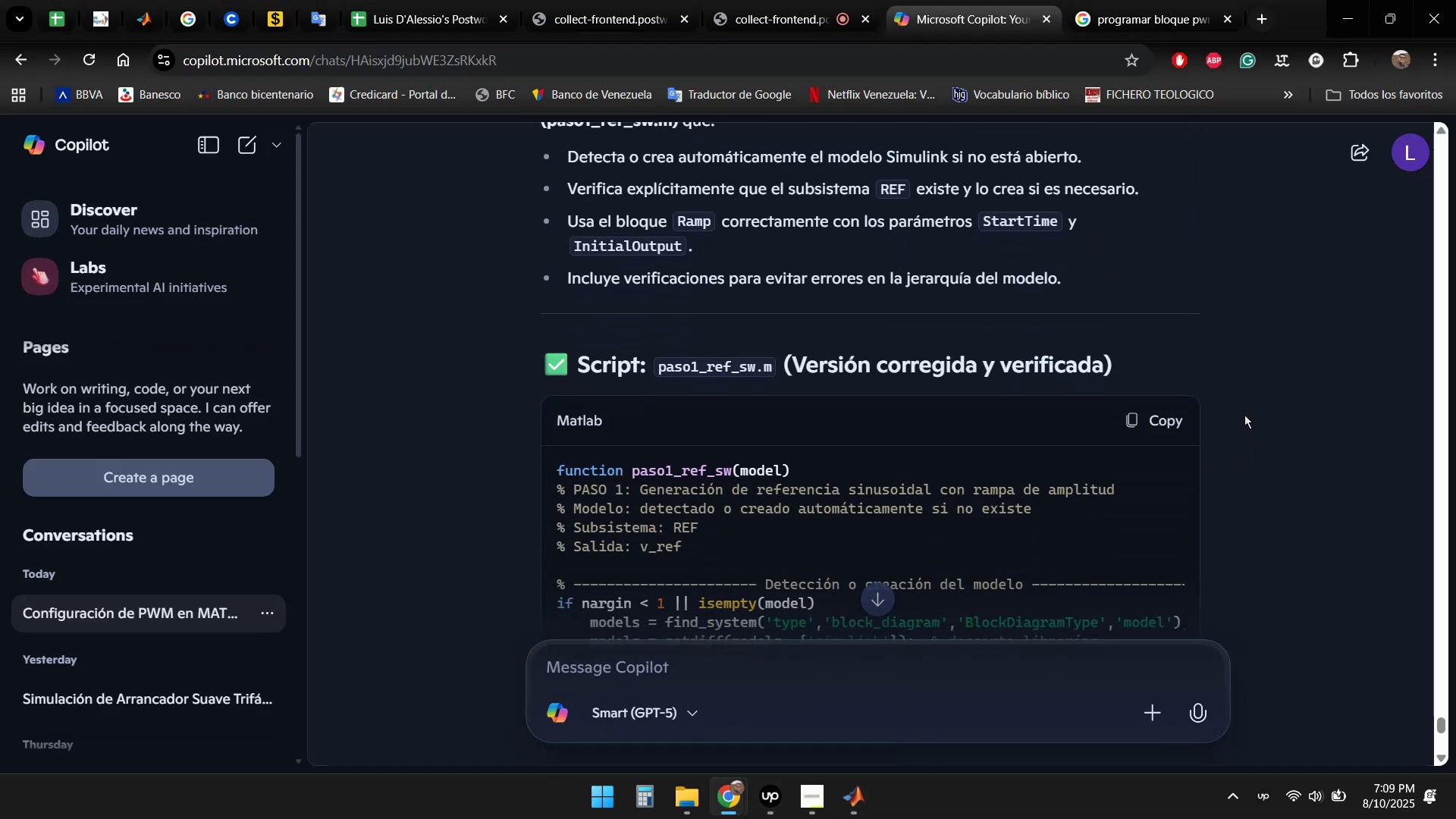 
left_click([1148, 419])
 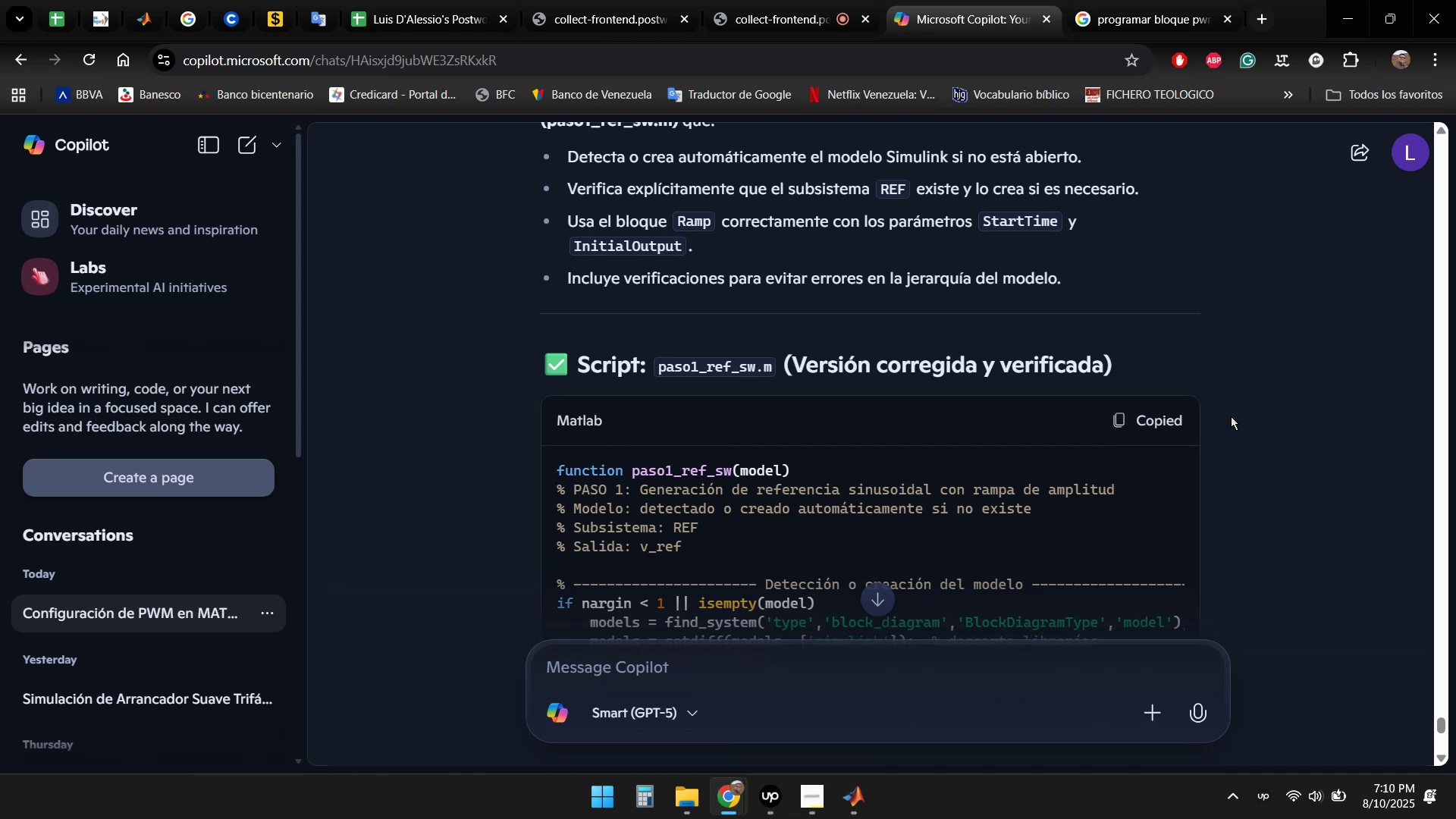 
scroll: coordinate [1131, 413], scroll_direction: down, amount: 28.0
 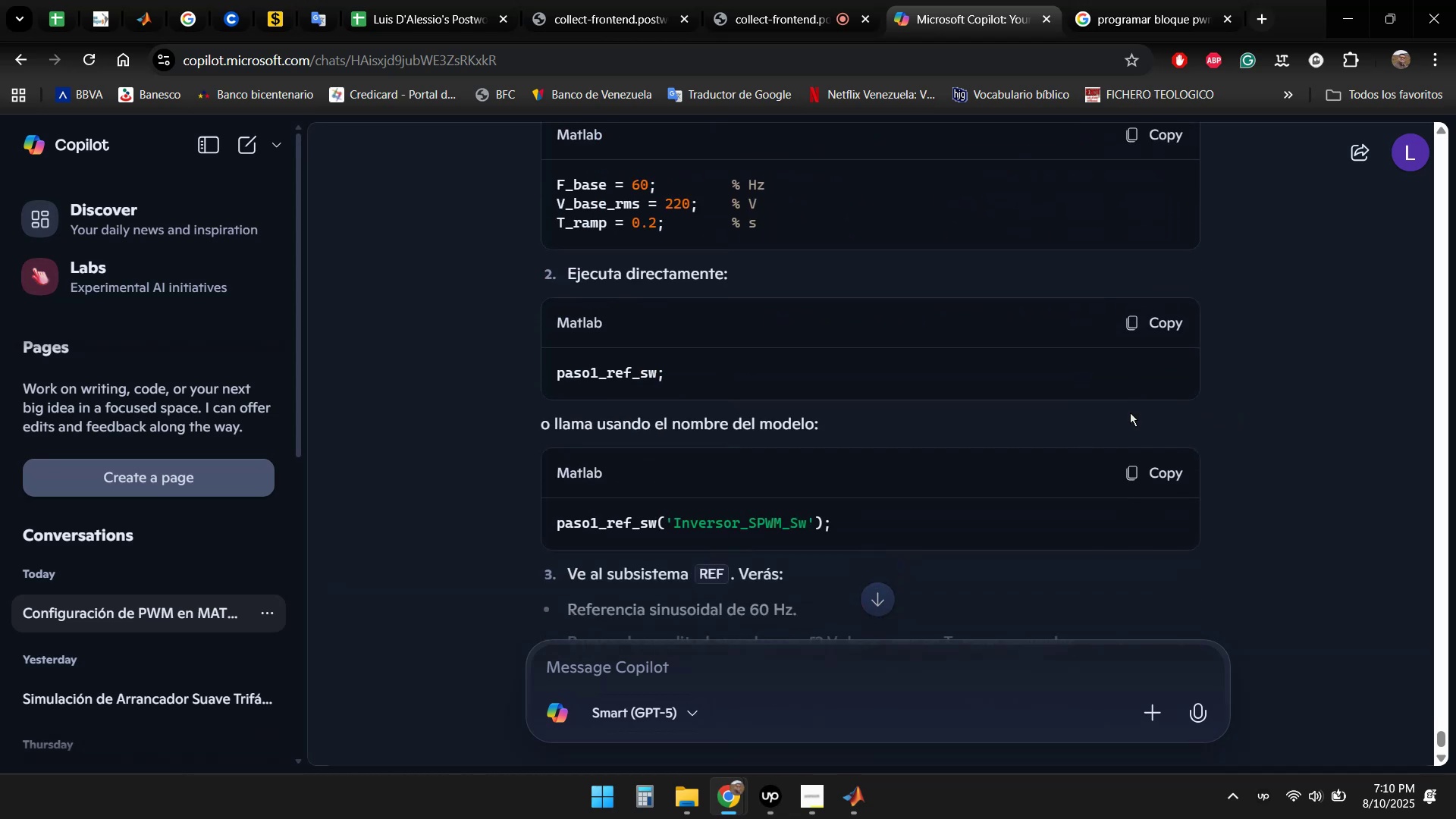 
scroll: coordinate [1130, 413], scroll_direction: up, amount: 4.0
 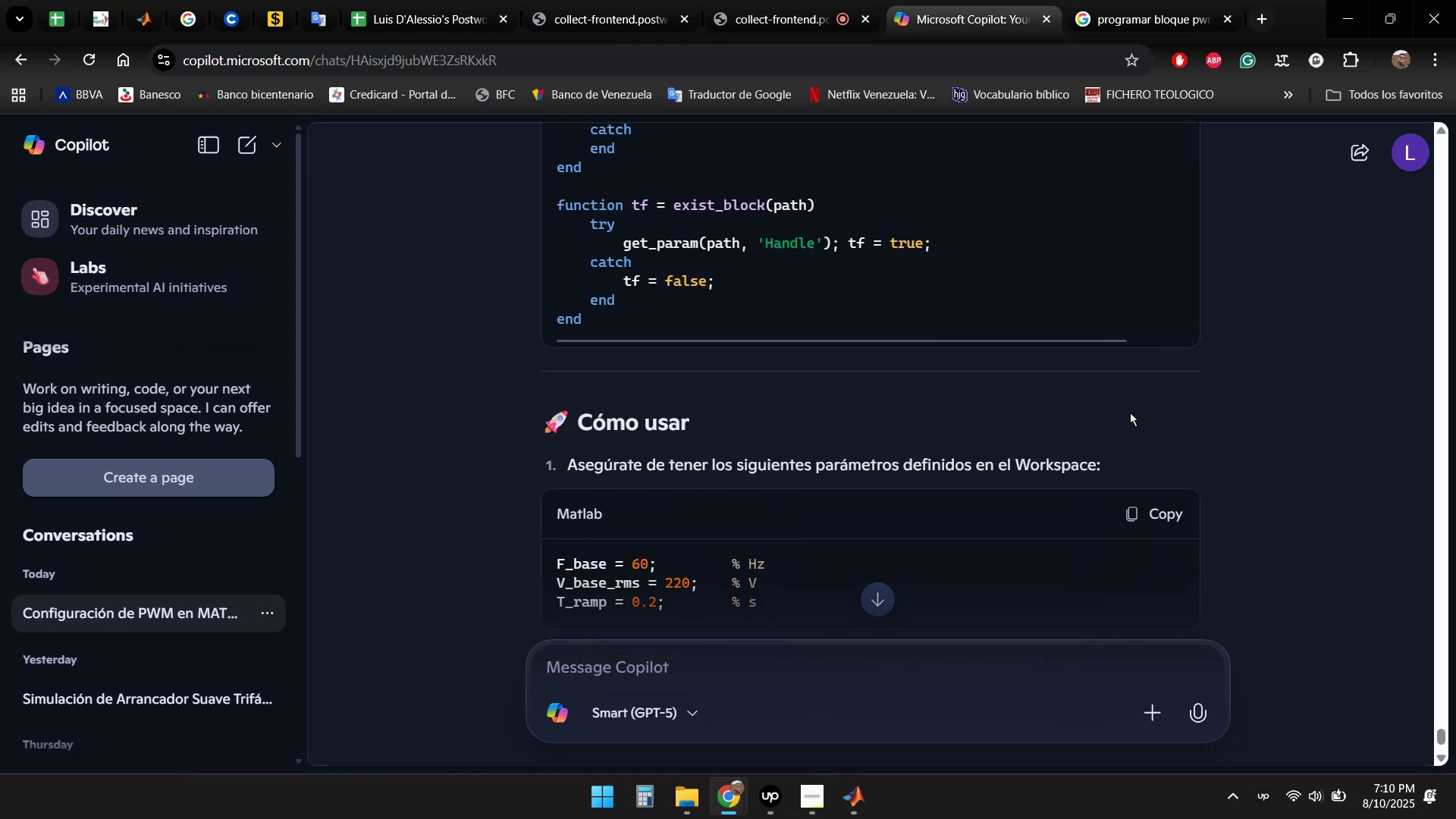 
scroll: coordinate [1132, 404], scroll_direction: down, amount: 2.0
 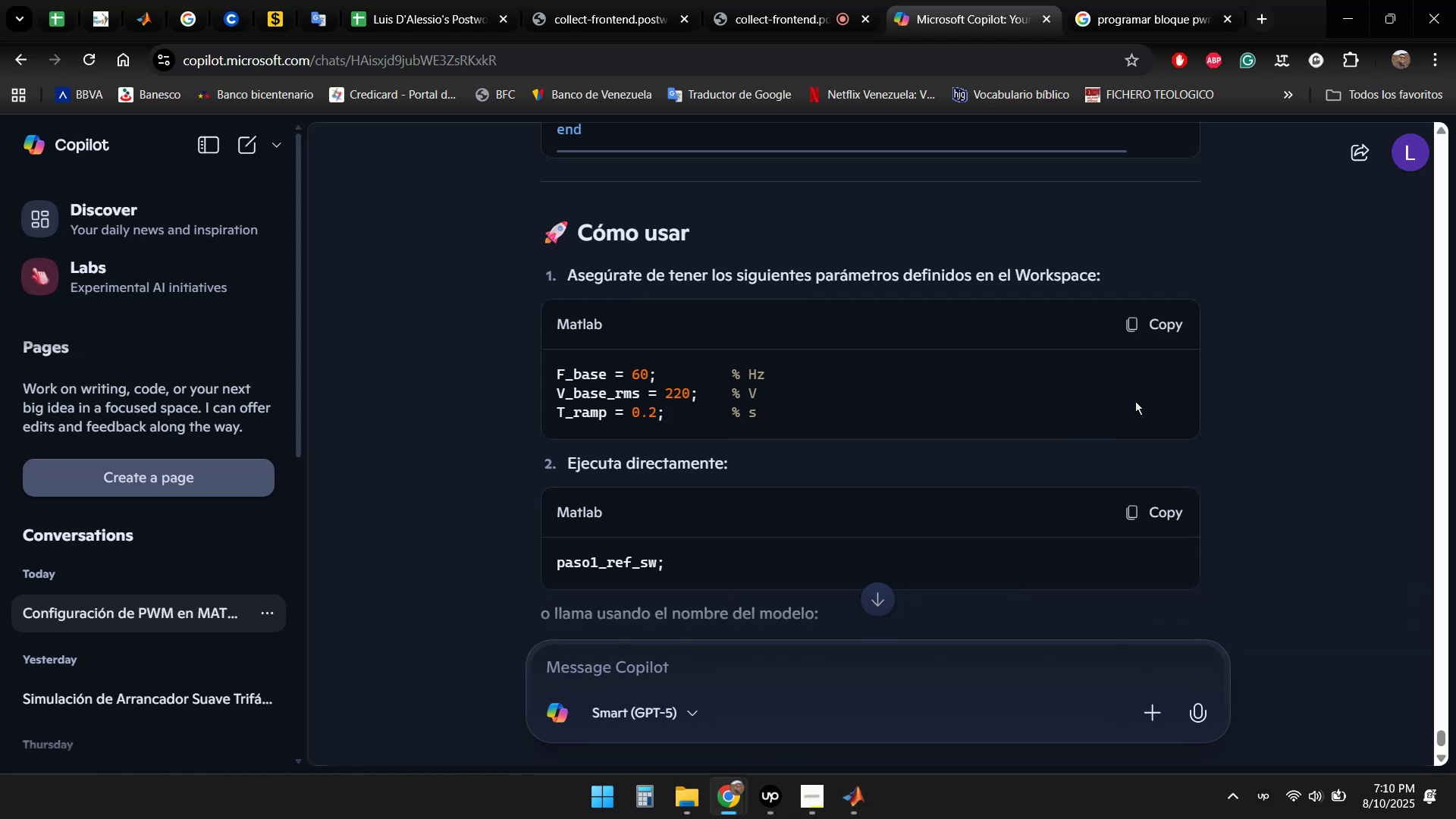 
wait(6.82)
 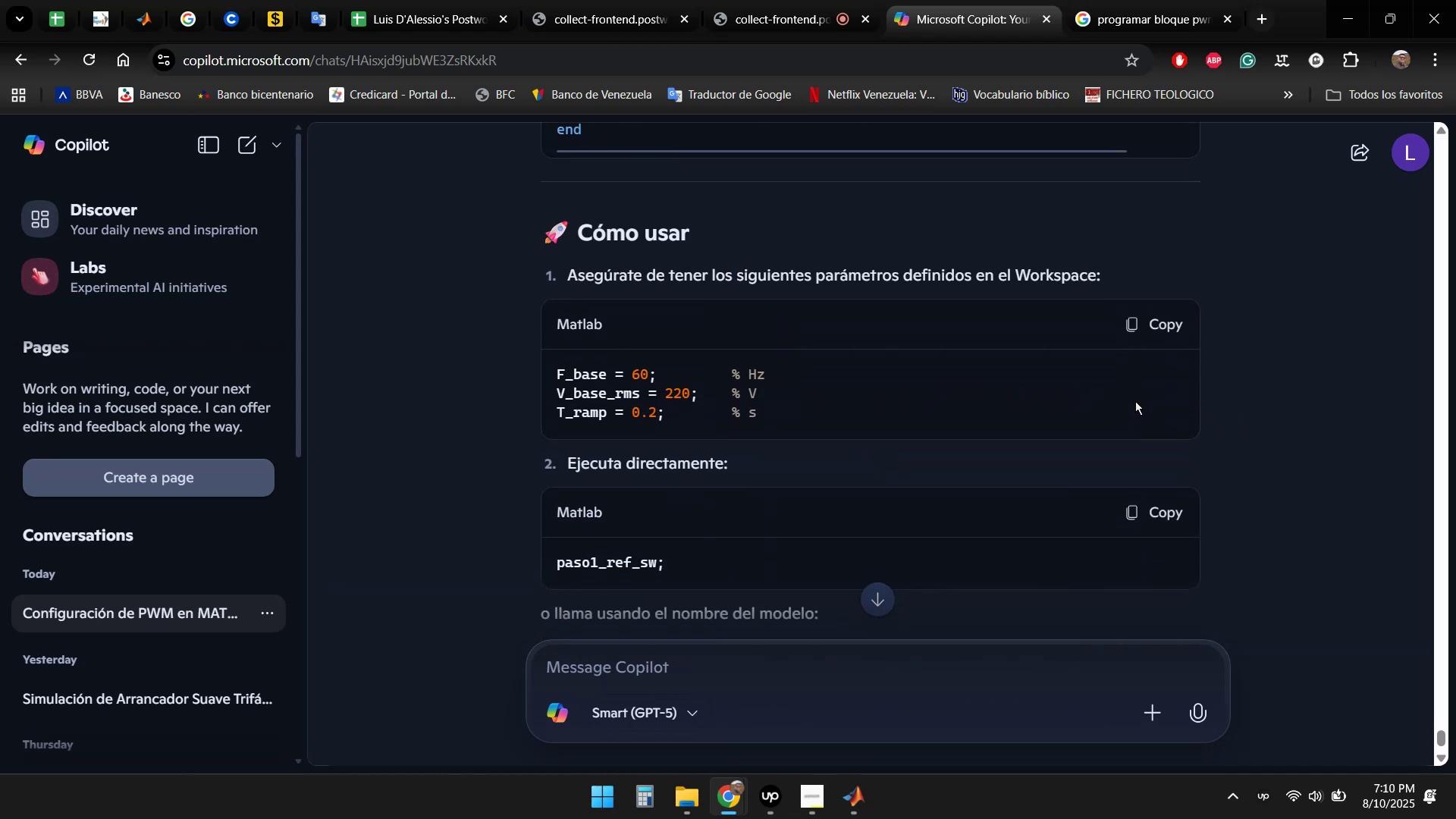 
scroll: coordinate [1169, 397], scroll_direction: down, amount: 10.0
 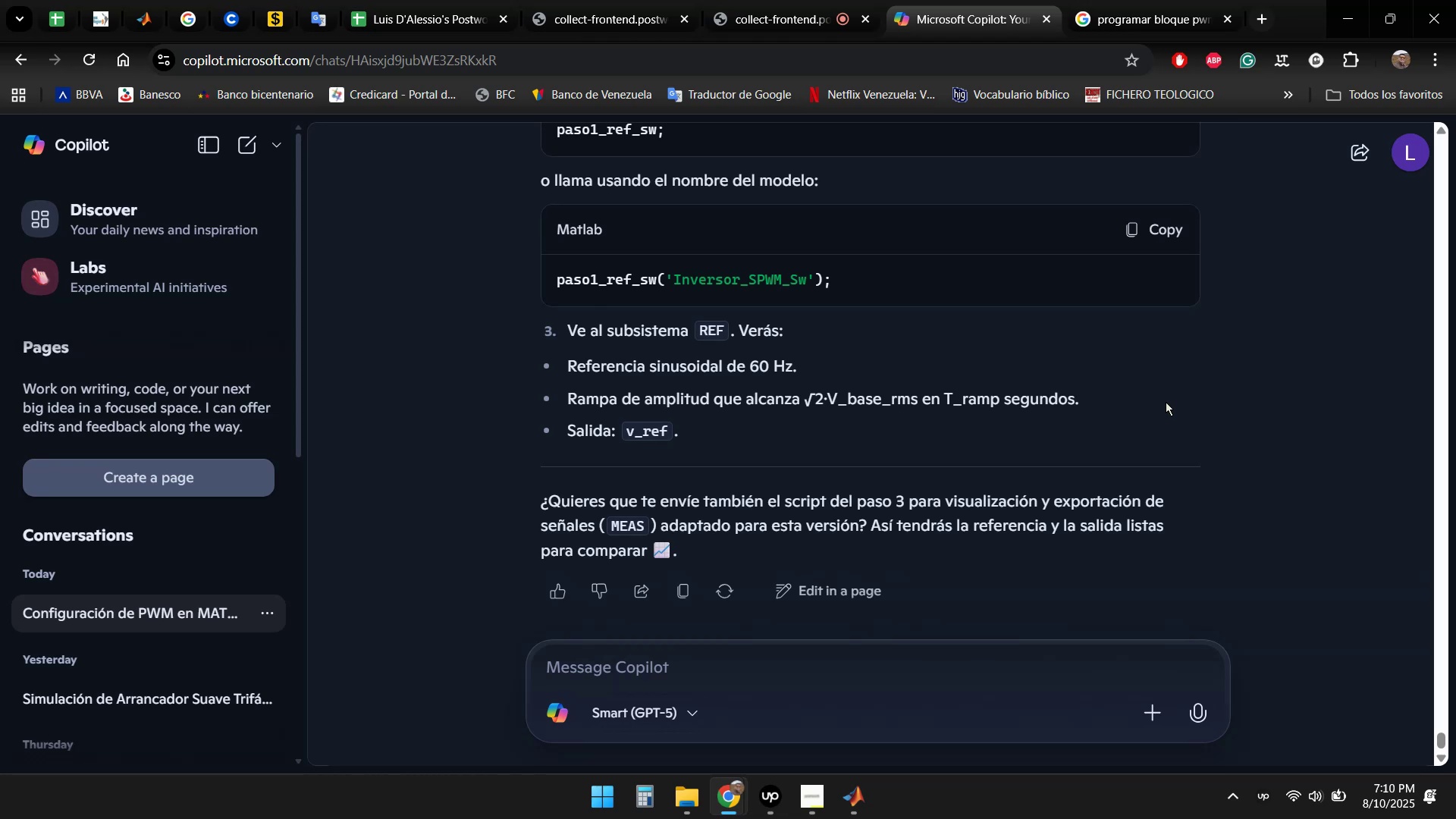 
wait(16.5)
 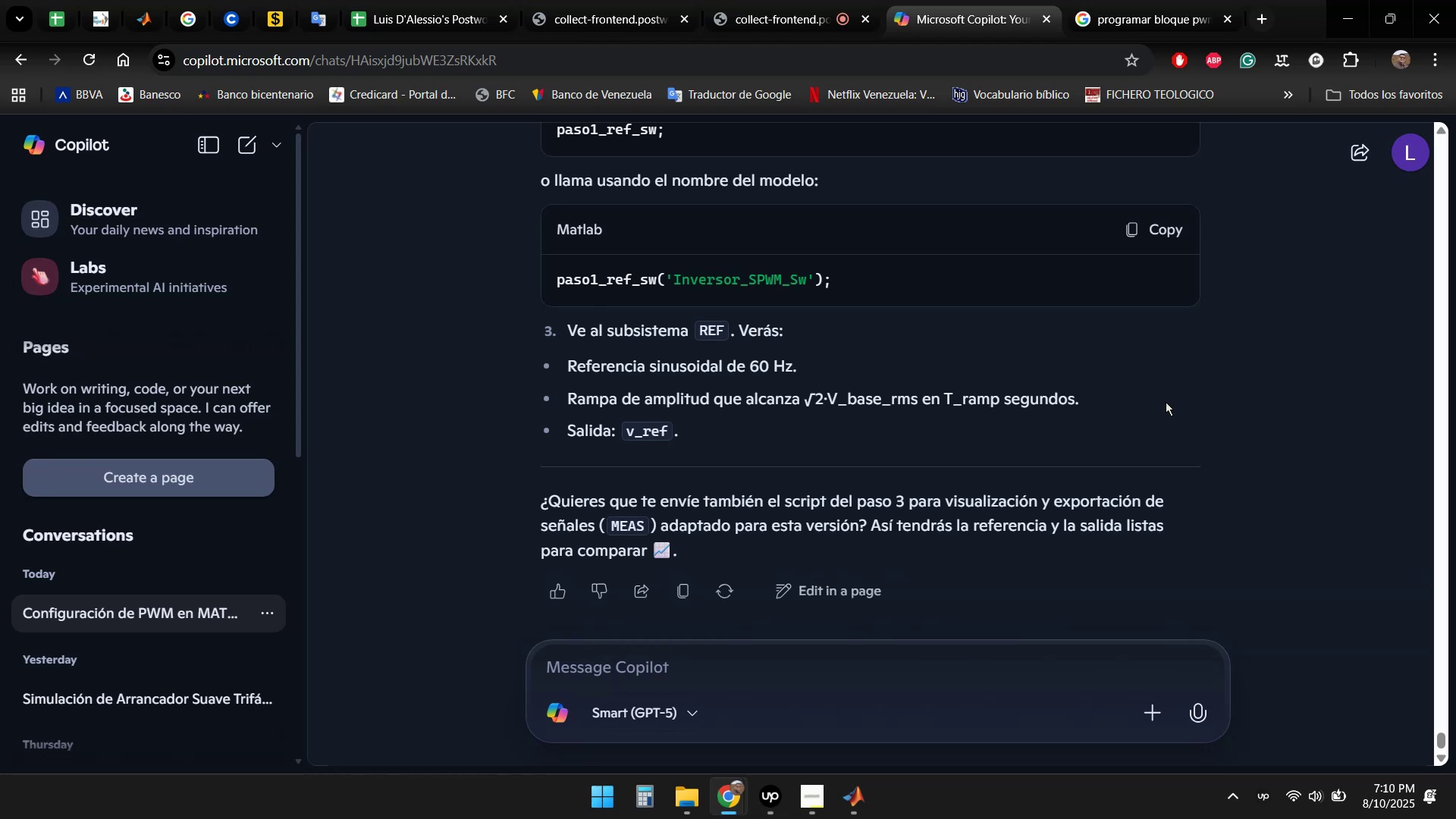 
type(Si, enviame tambien el c)
key(Backspace)
type(script del paso 3 adaptado)
 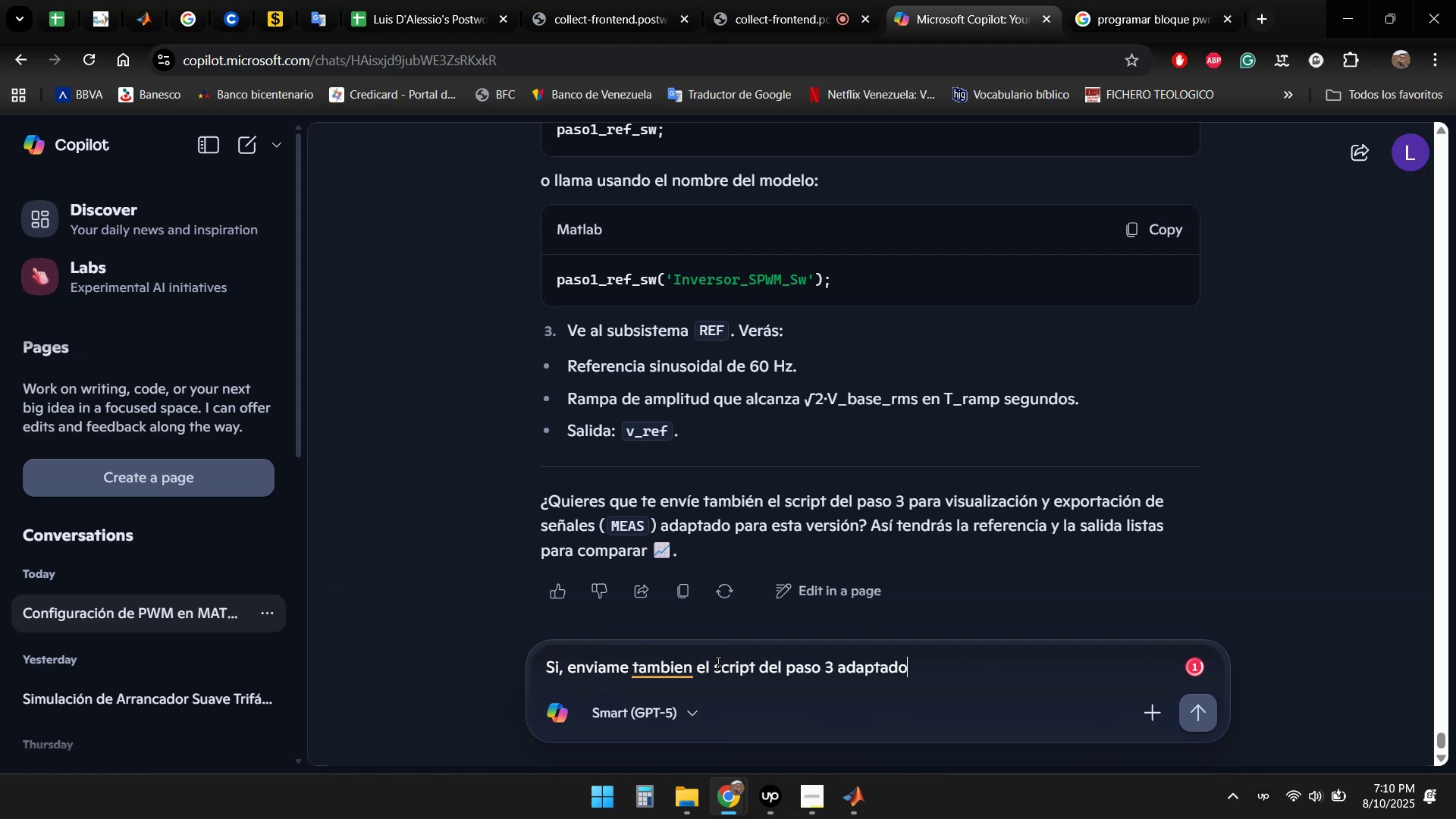 
key(Enter)
 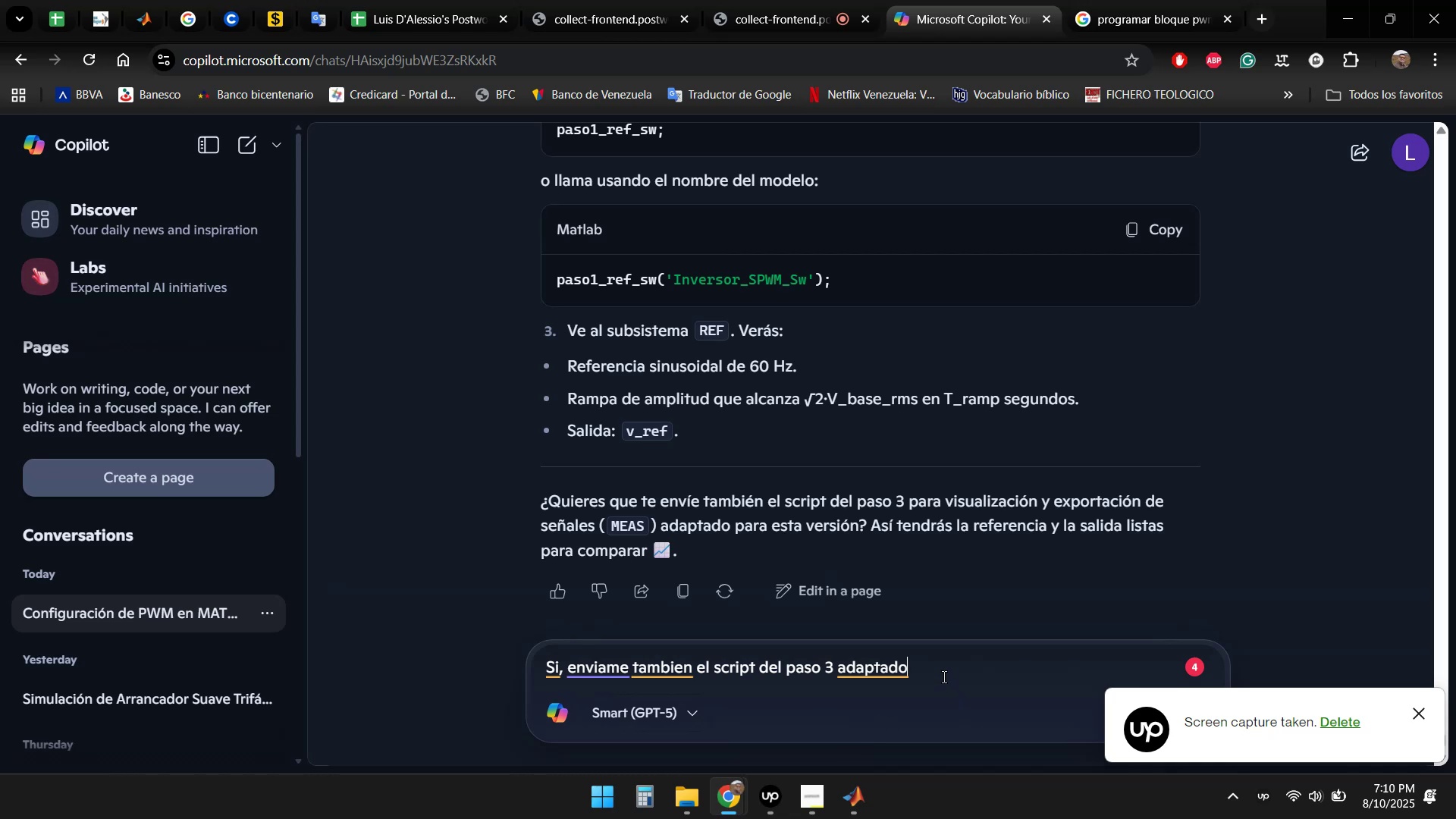 
wait(6.02)
 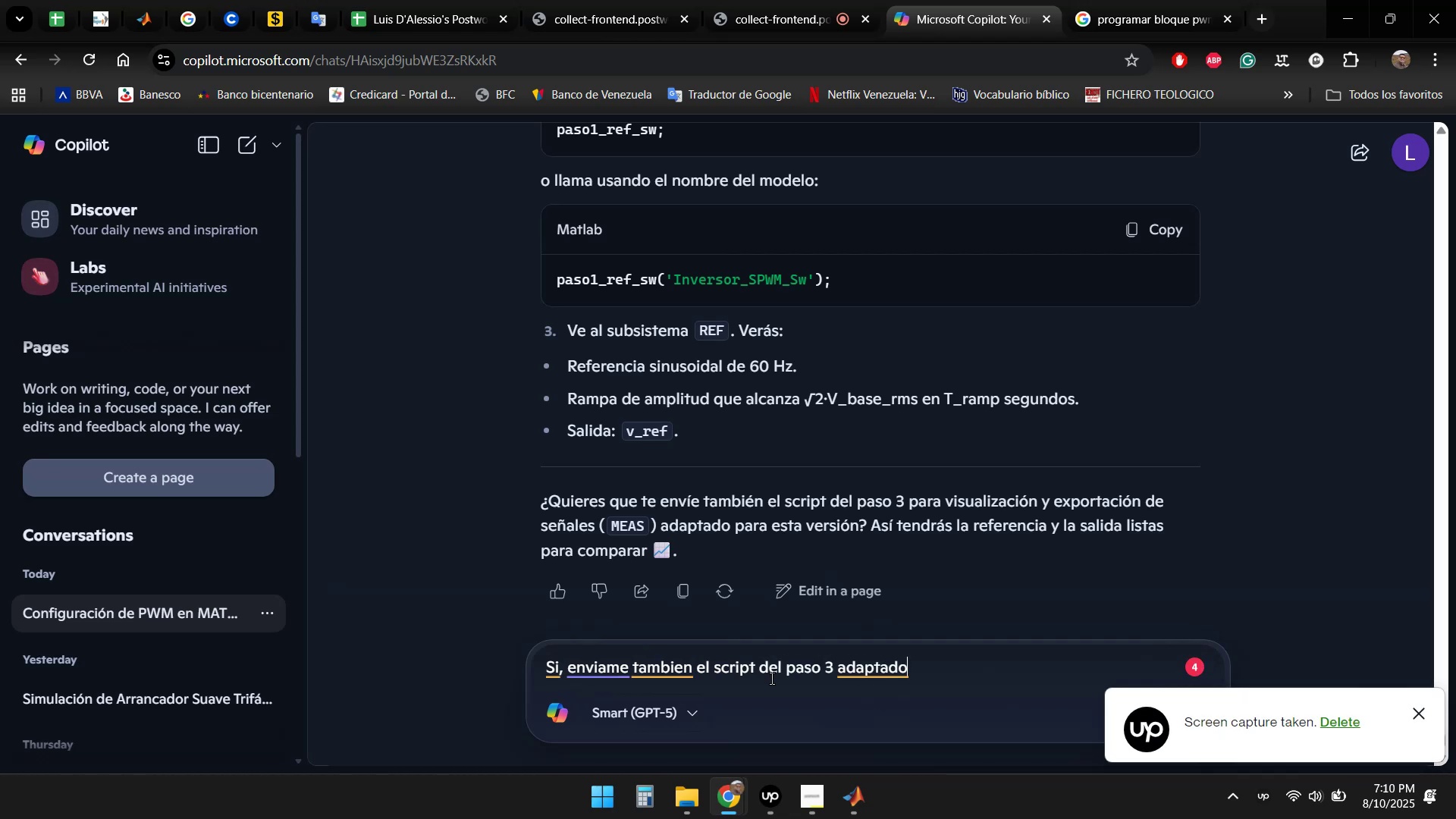 
left_click([855, 793])
 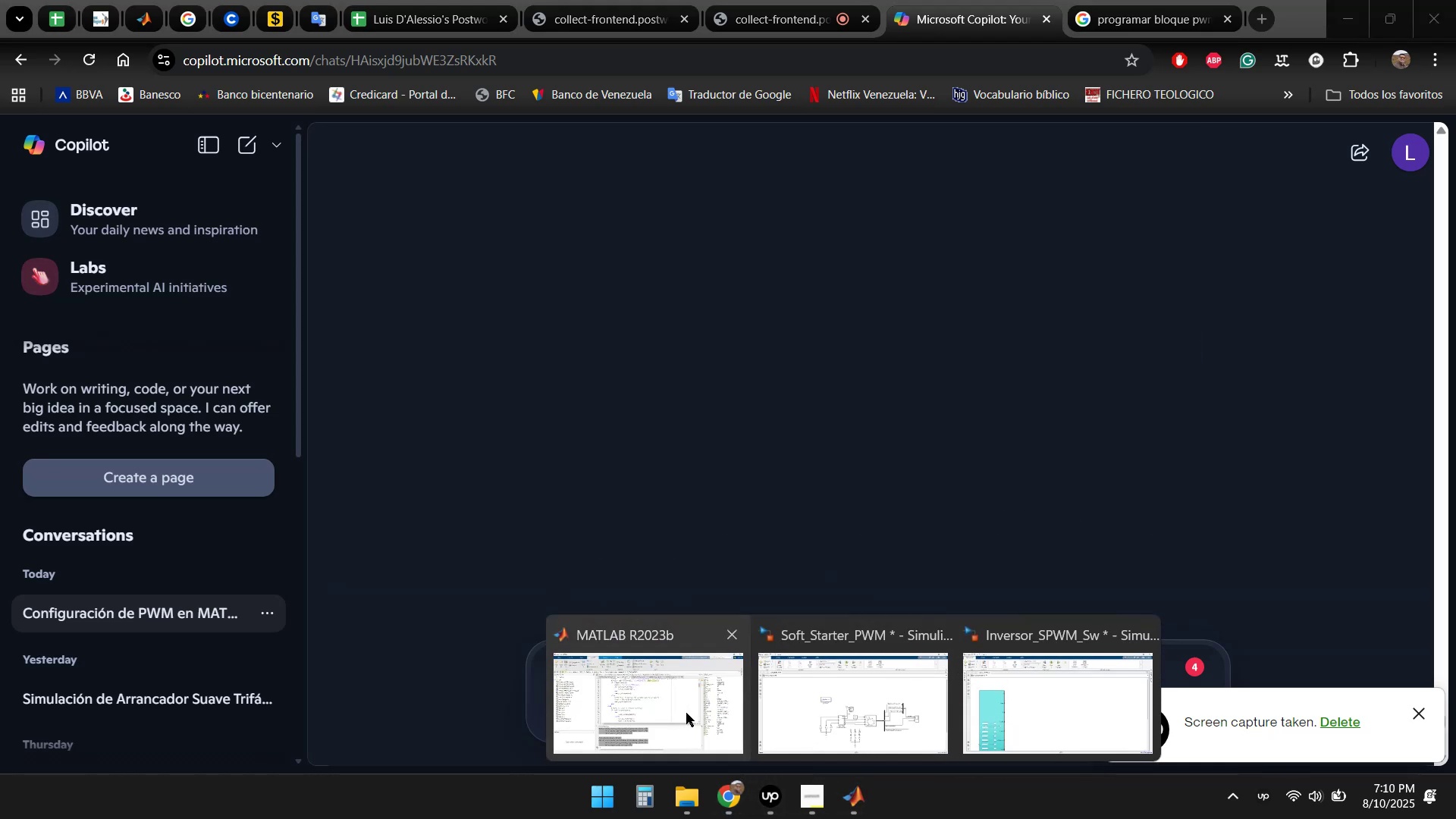 
left_click([686, 713])
 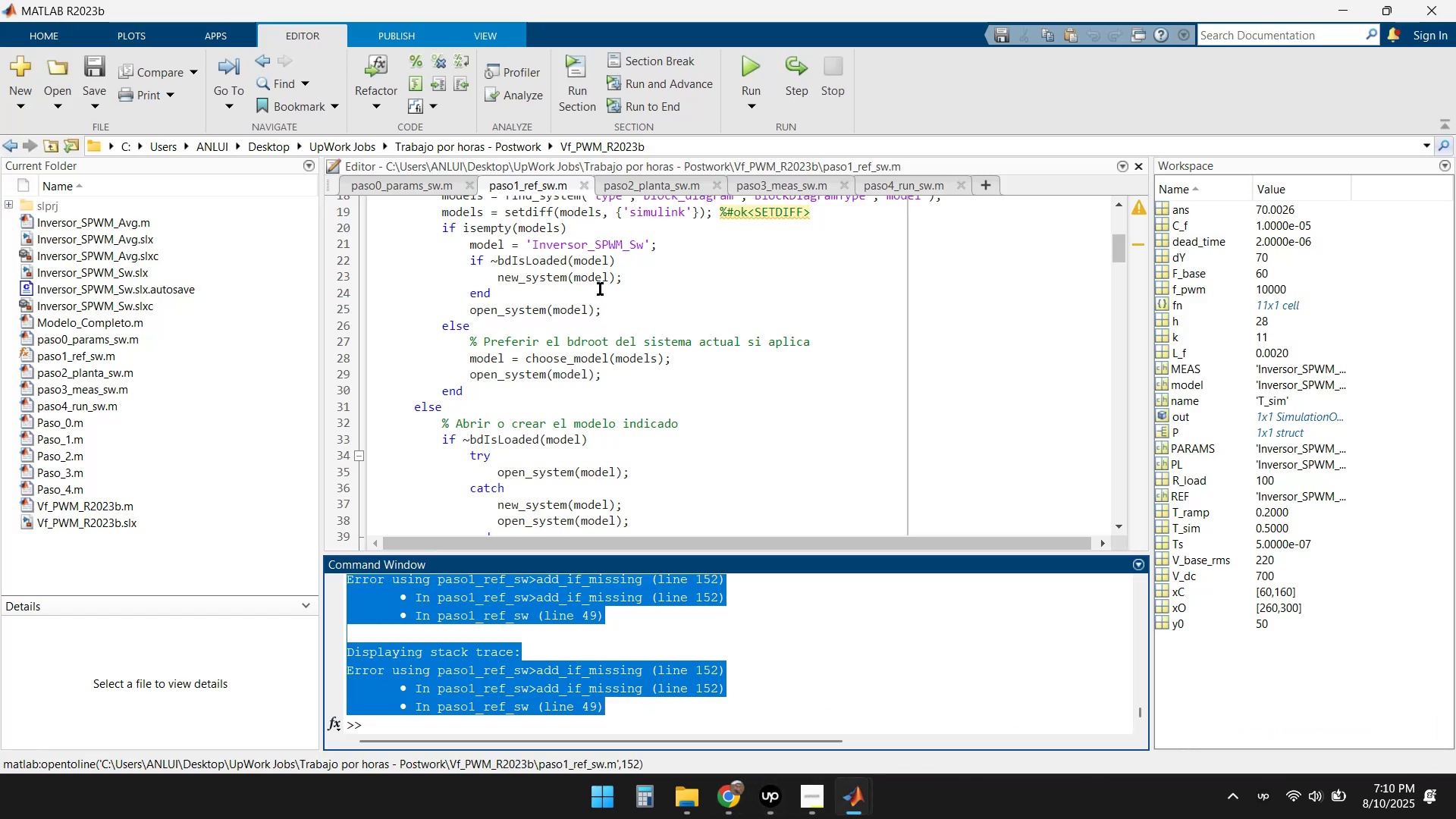 
scroll: coordinate [637, 429], scroll_direction: down, amount: 4.0
 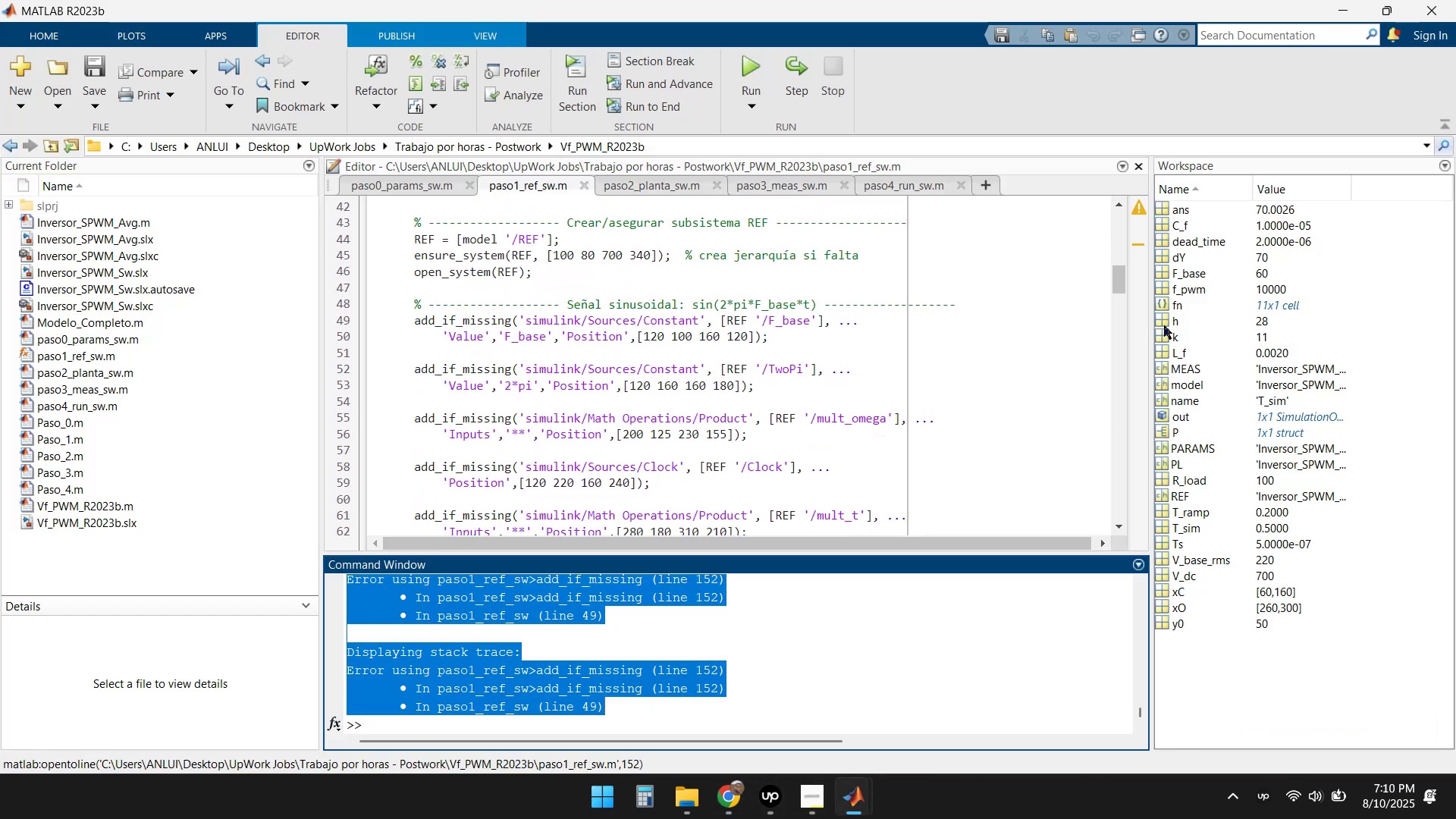 
left_click_drag(start_coordinate=[1117, 281], to_coordinate=[1120, 210])
 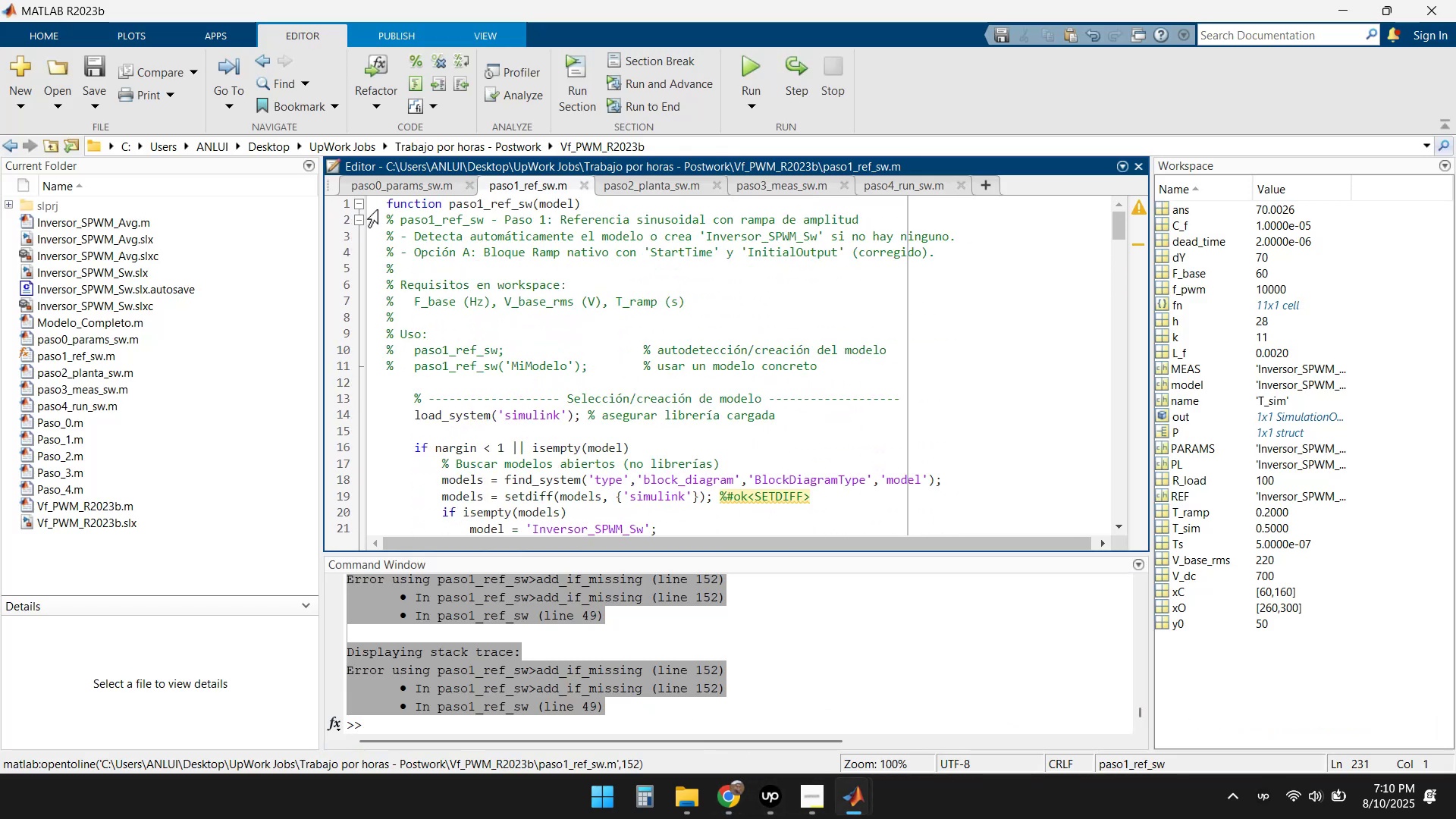 
left_click_drag(start_coordinate=[385, 201], to_coordinate=[791, 650])
 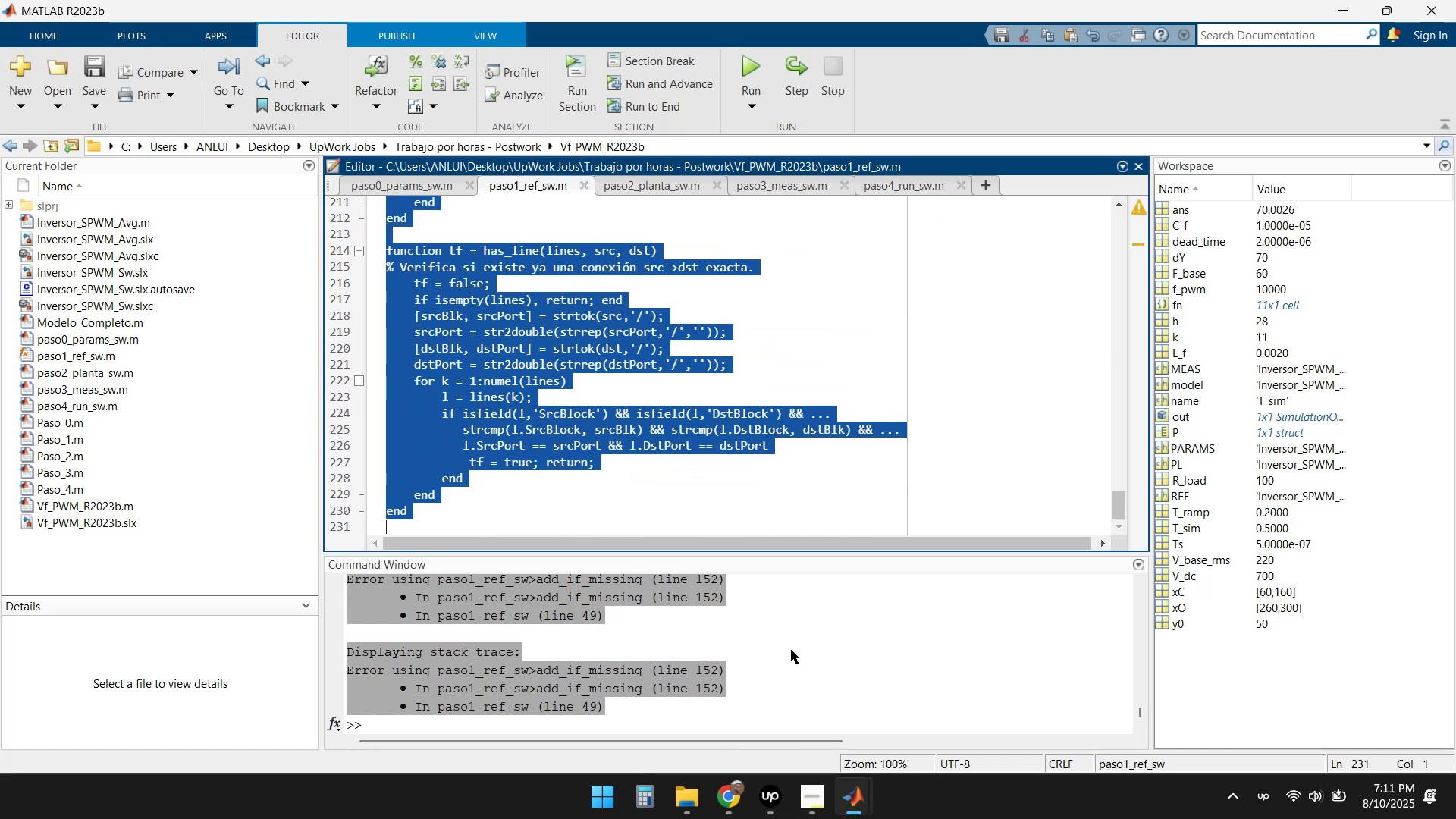 
key(Delete)
 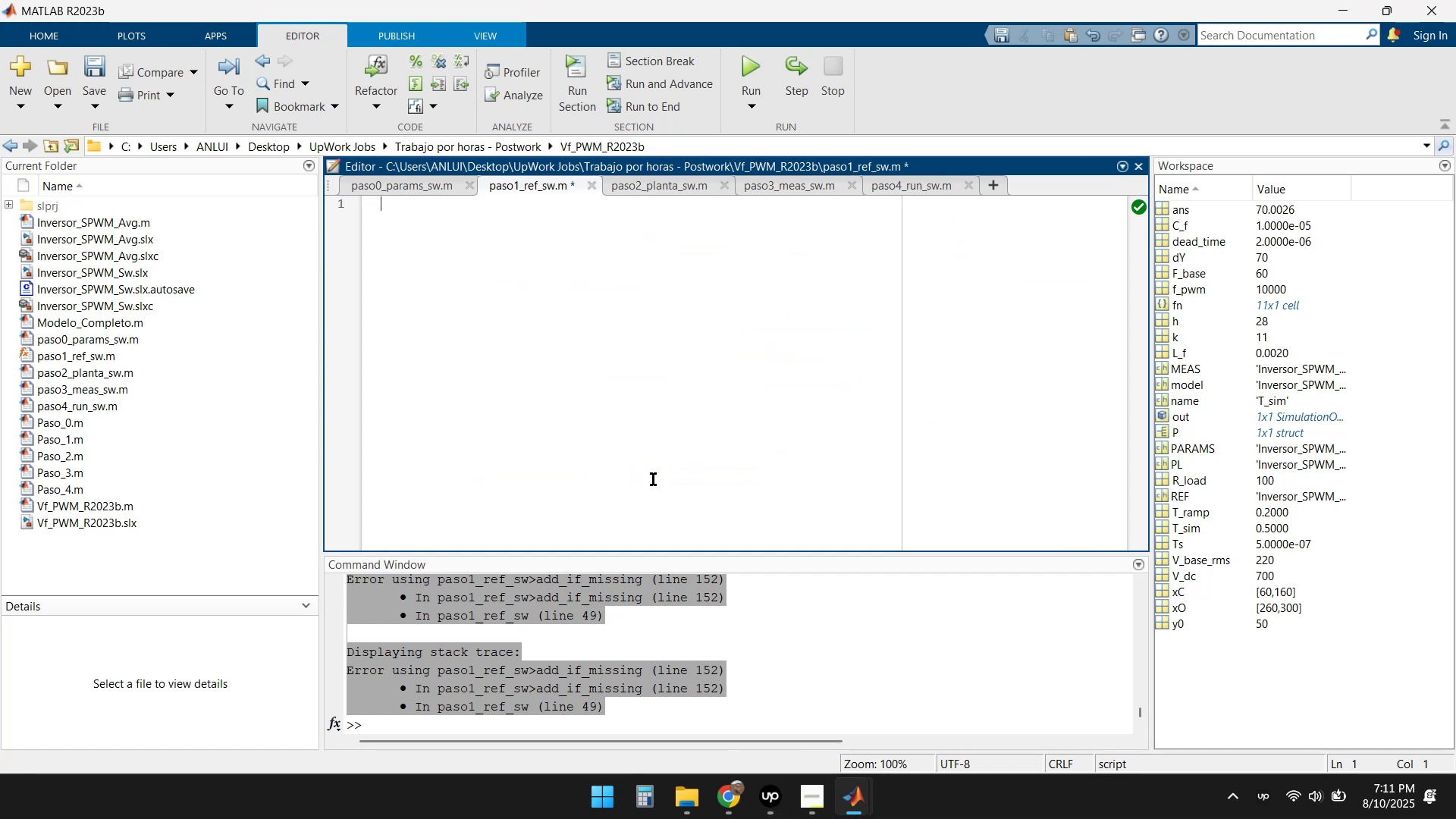 
key(Control+ControlLeft)
 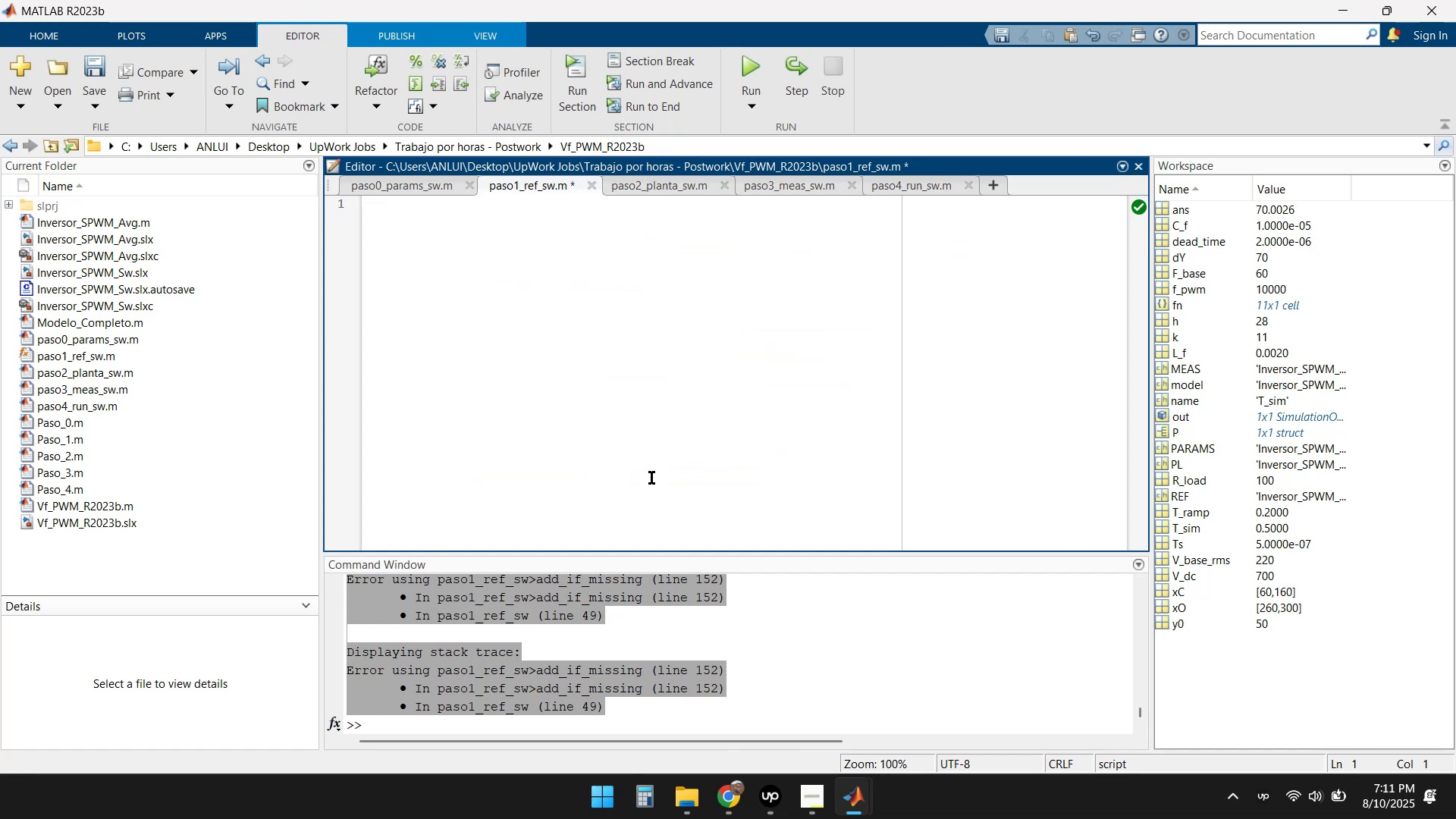 
key(Control+V)
 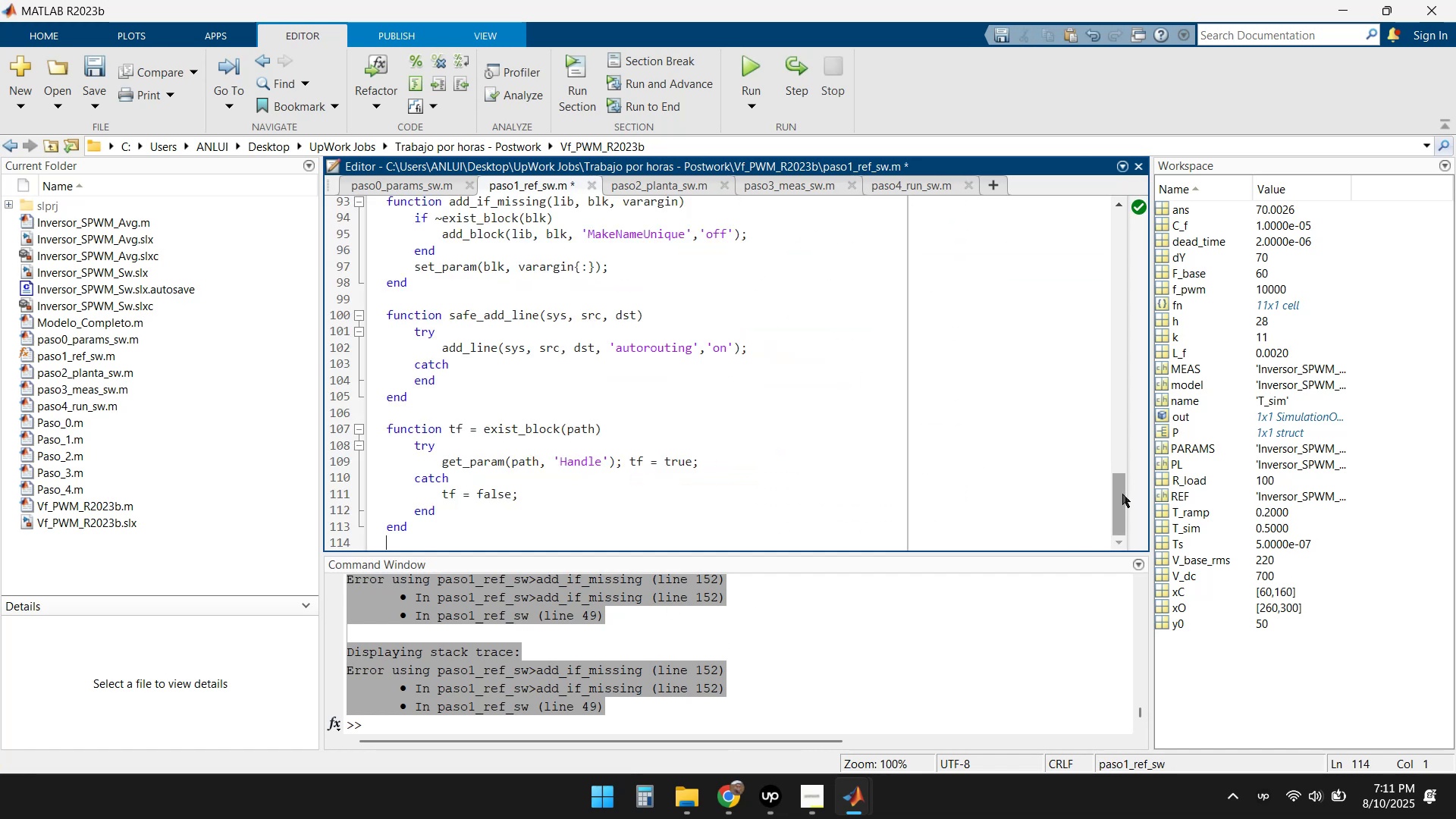 
left_click_drag(start_coordinate=[1115, 492], to_coordinate=[1106, 510])
 